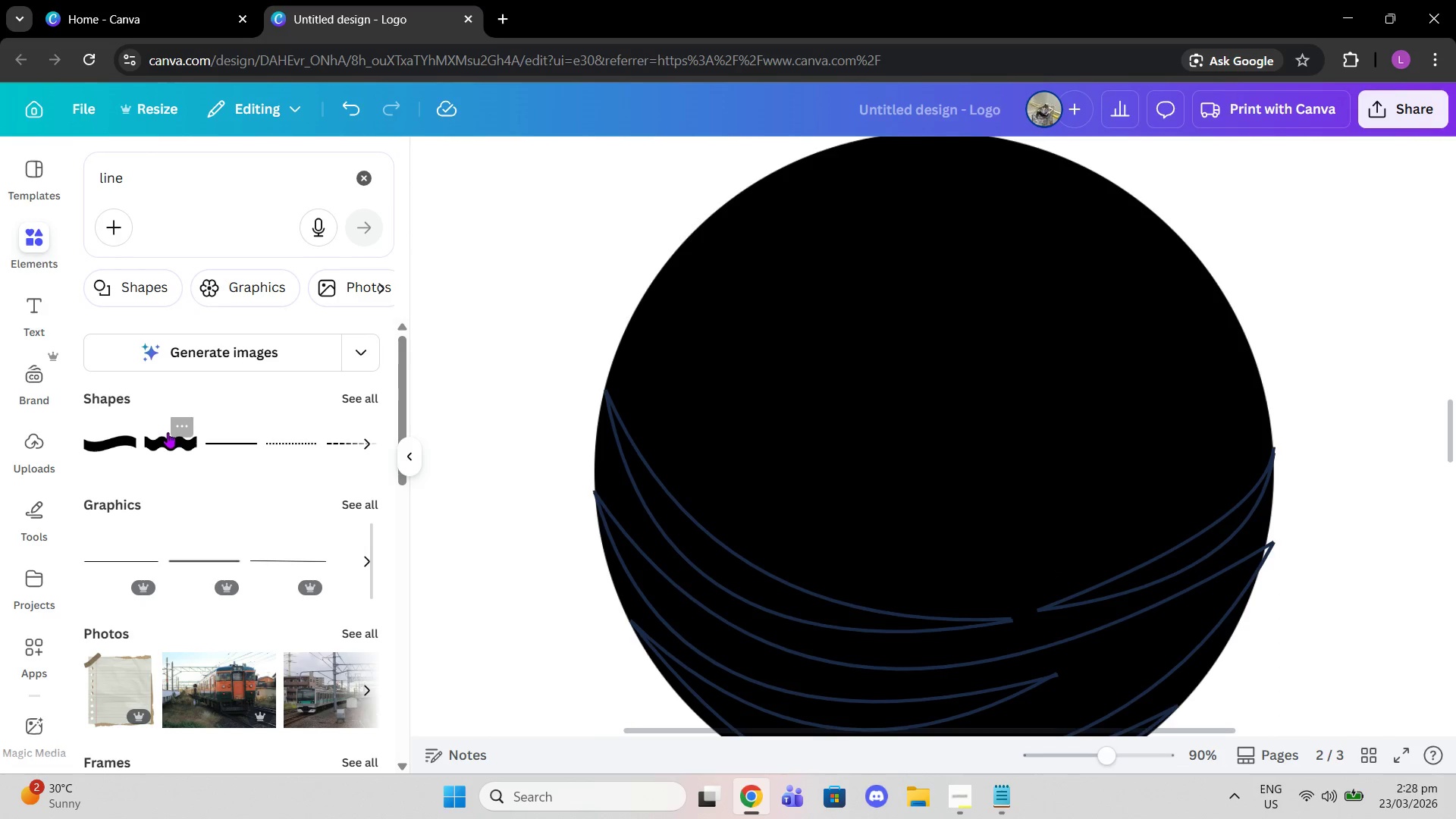 
wait(7.28)
 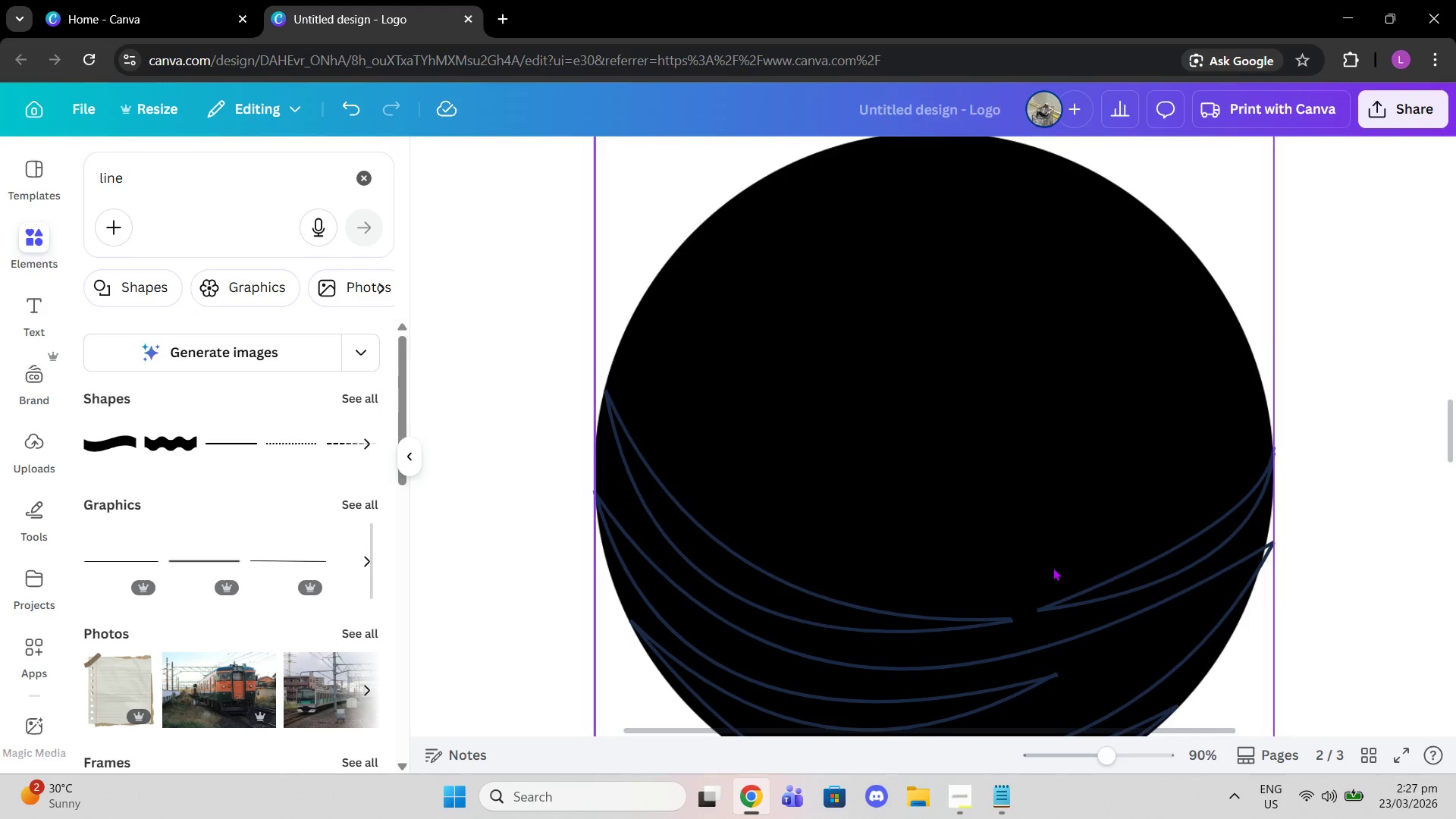 
left_click([788, 413])
 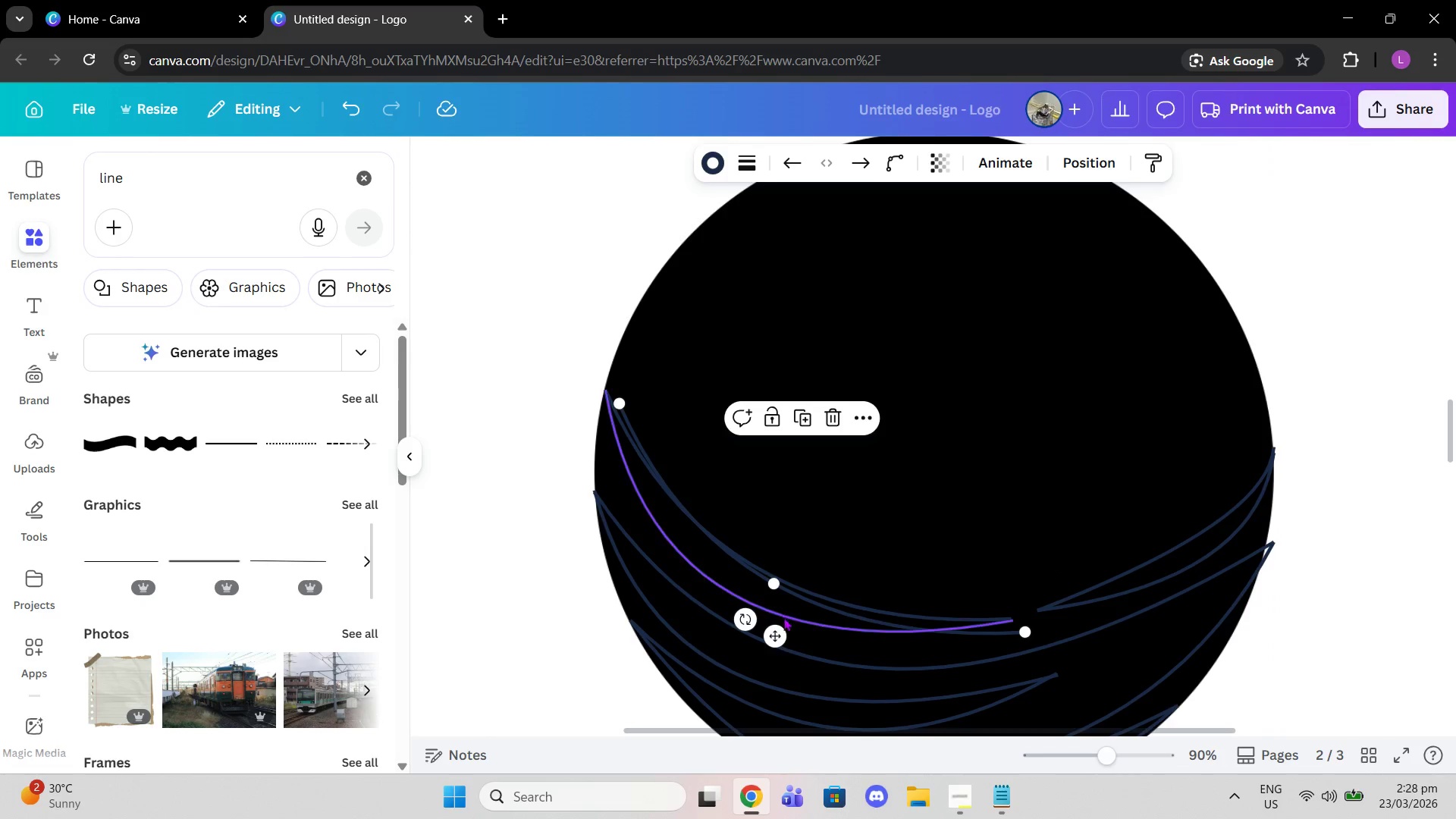 
left_click_drag(start_coordinate=[780, 642], to_coordinate=[813, 541])
 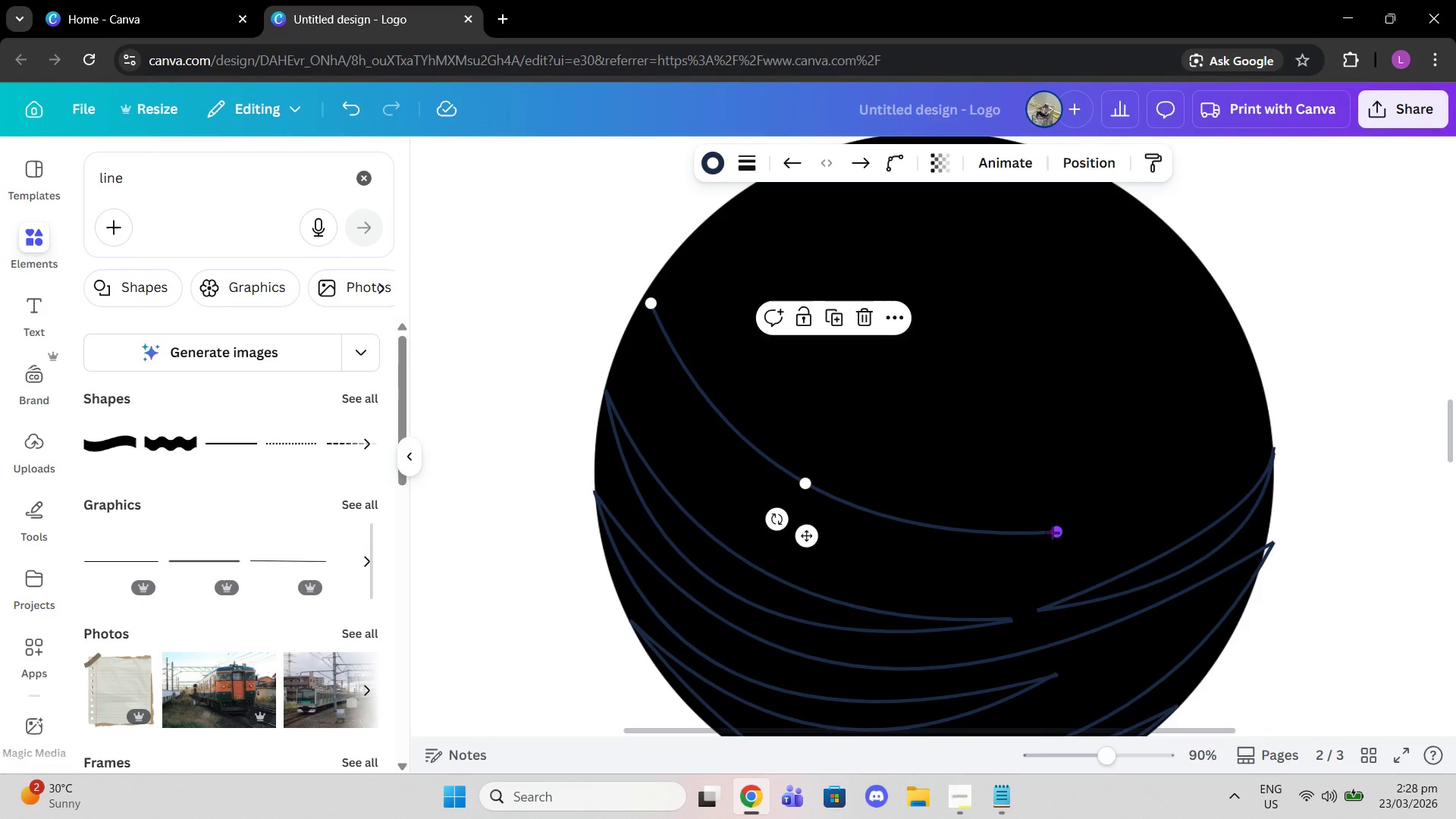 
left_click_drag(start_coordinate=[1052, 532], to_coordinate=[1001, 619])
 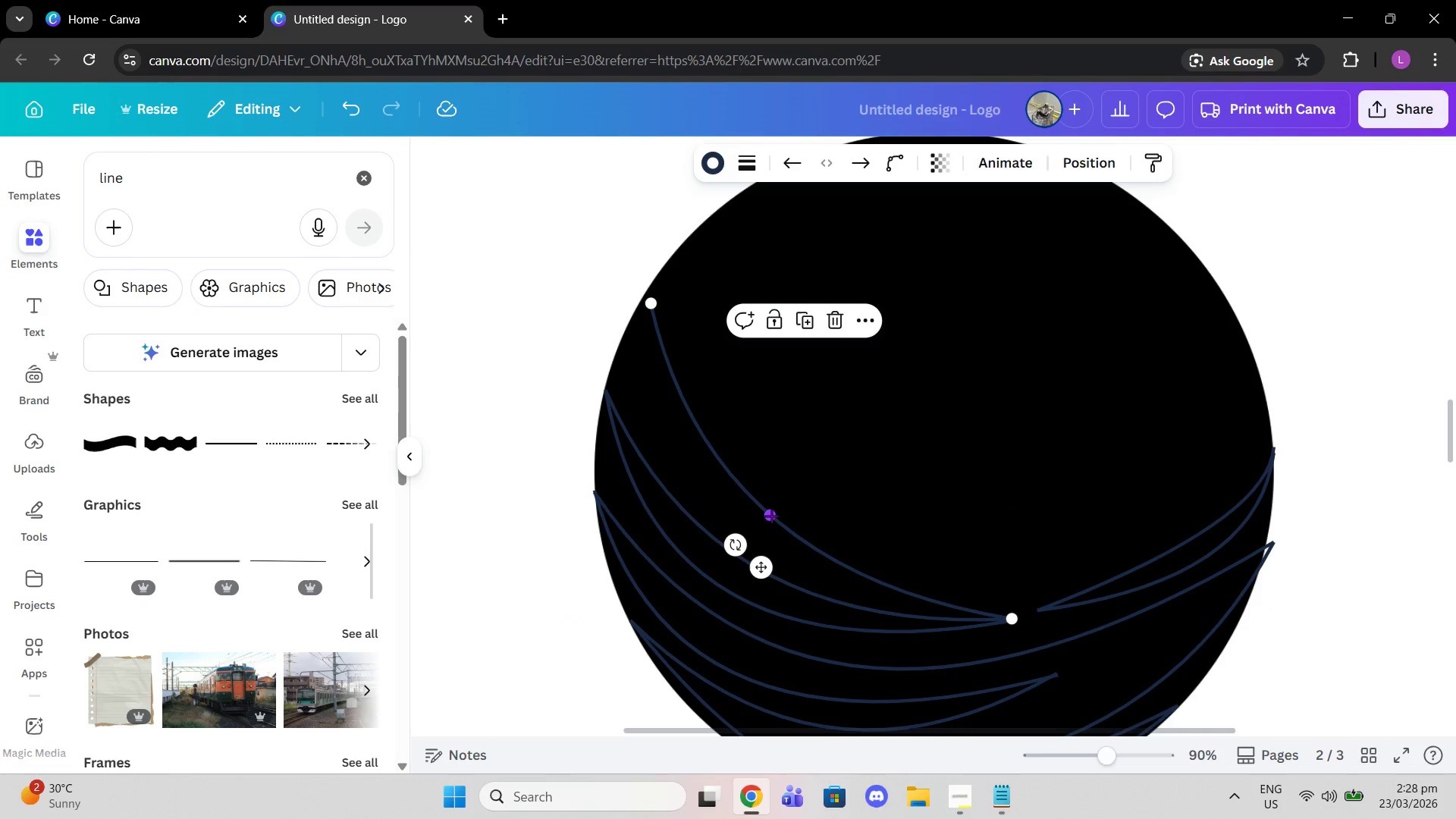 
left_click_drag(start_coordinate=[771, 516], to_coordinate=[711, 491])
 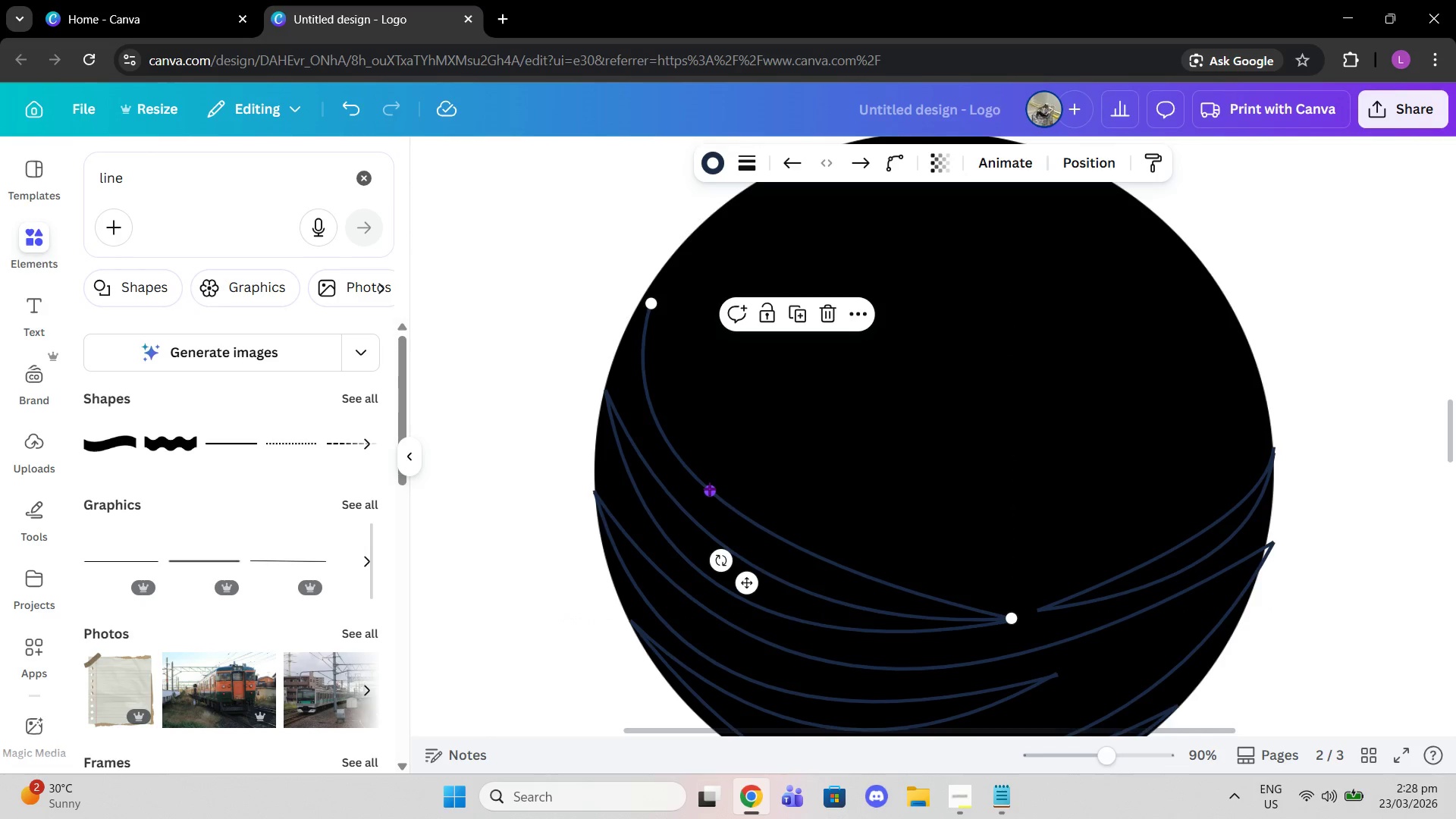 
left_click_drag(start_coordinate=[709, 488], to_coordinate=[736, 517])
 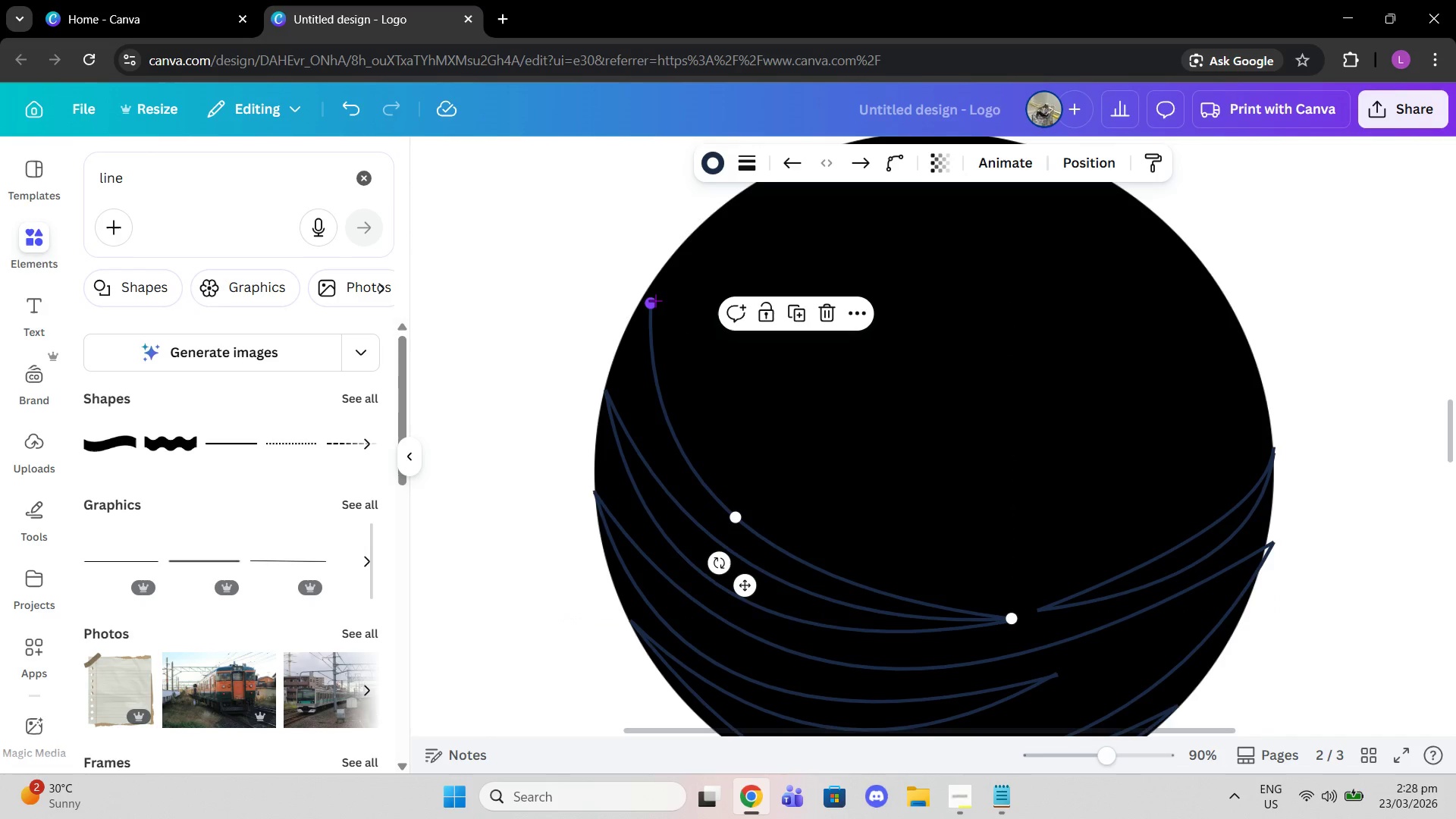 
left_click_drag(start_coordinate=[655, 300], to_coordinate=[739, 206])
 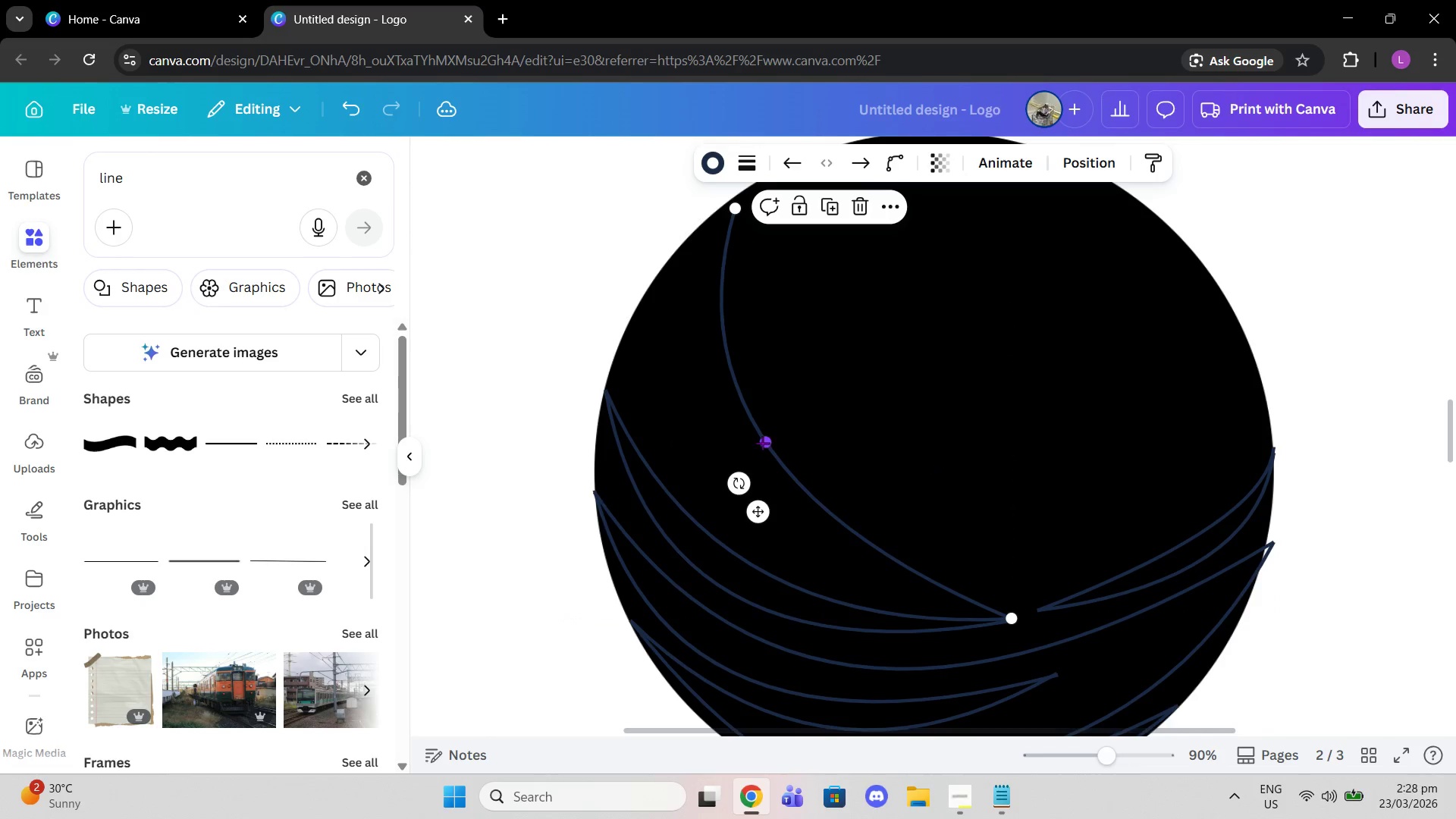 
left_click_drag(start_coordinate=[762, 443], to_coordinate=[684, 479])
 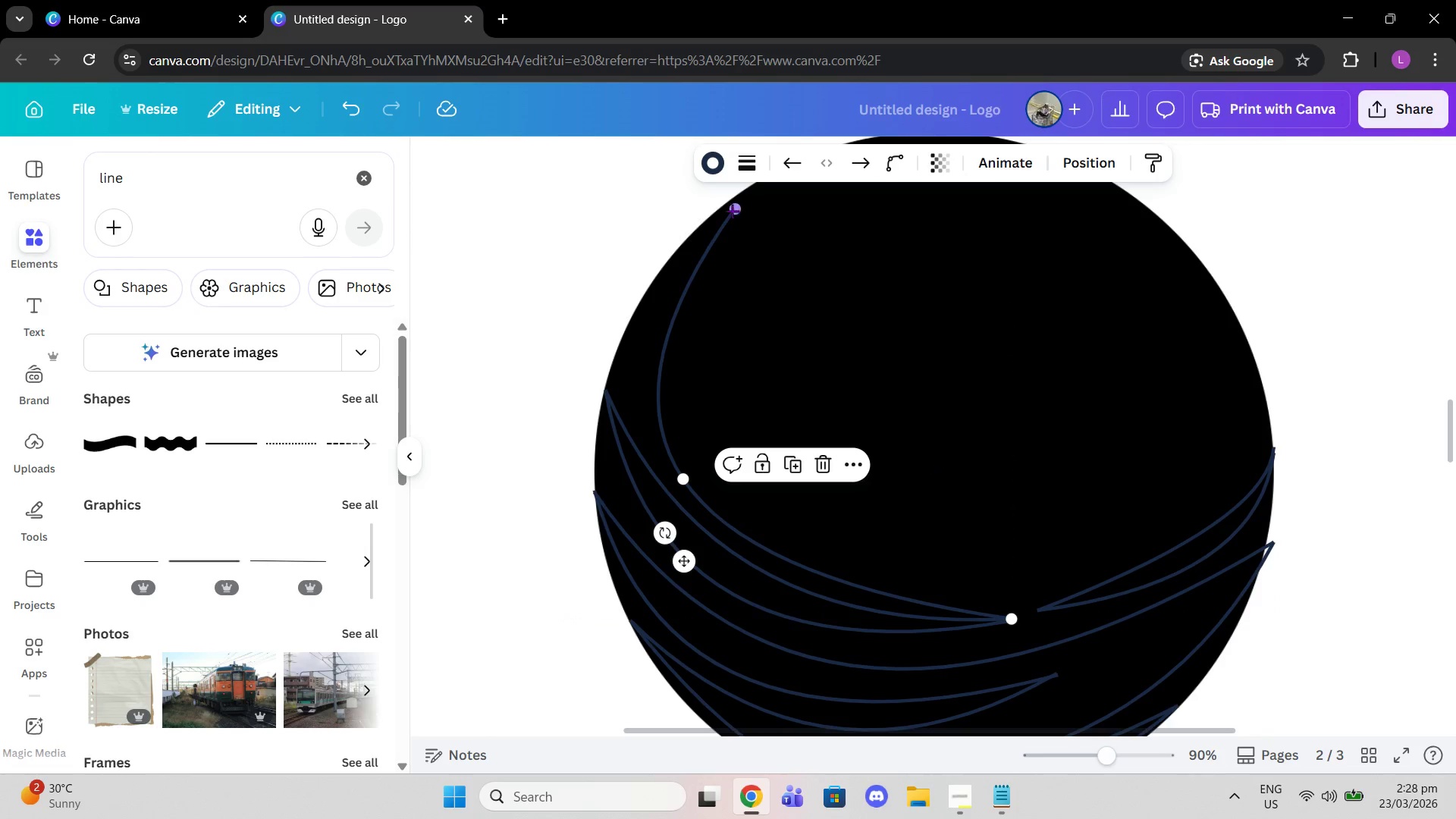 
left_click_drag(start_coordinate=[732, 211], to_coordinate=[686, 217])
 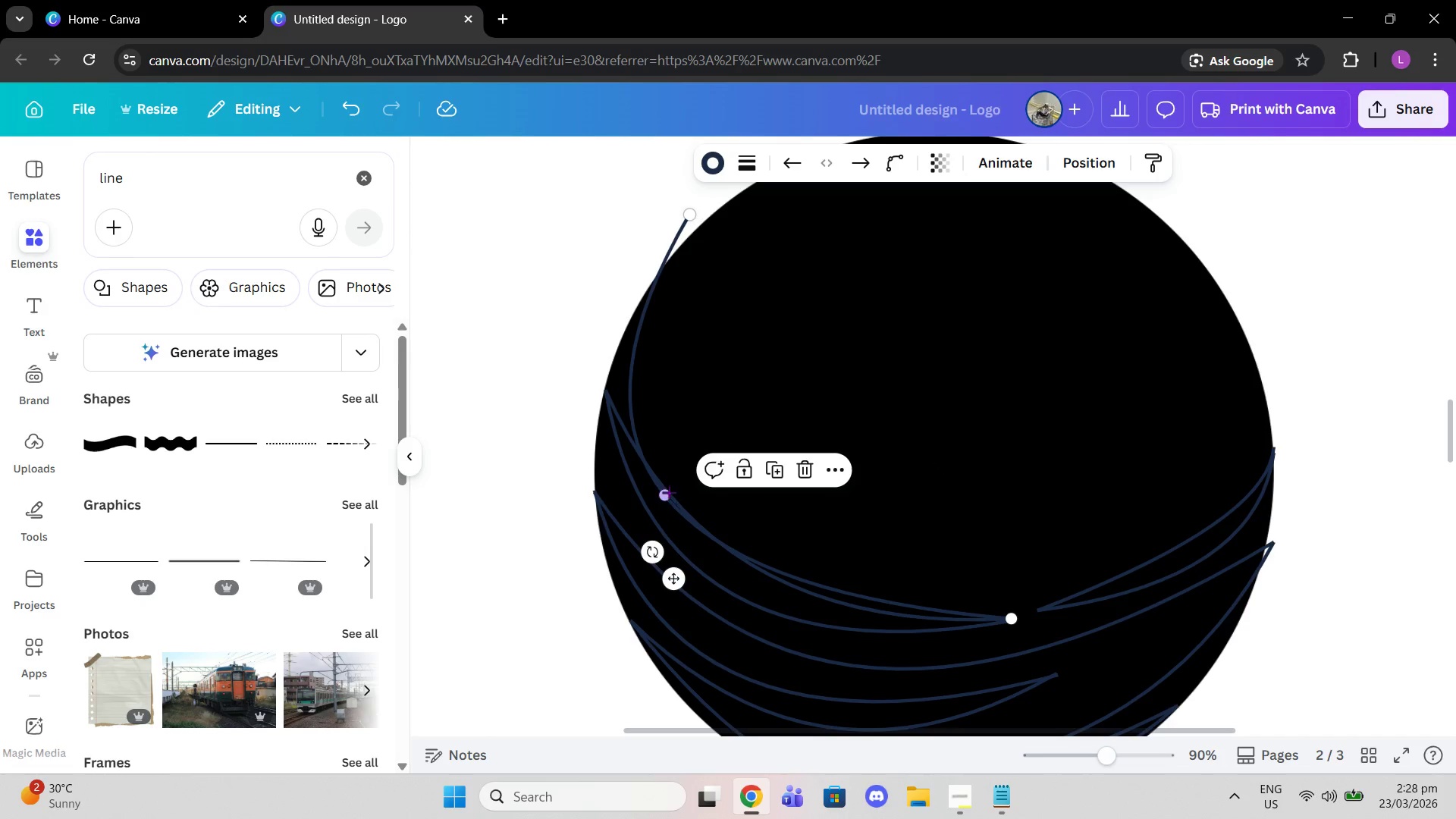 
left_click_drag(start_coordinate=[667, 494], to_coordinate=[702, 496])
 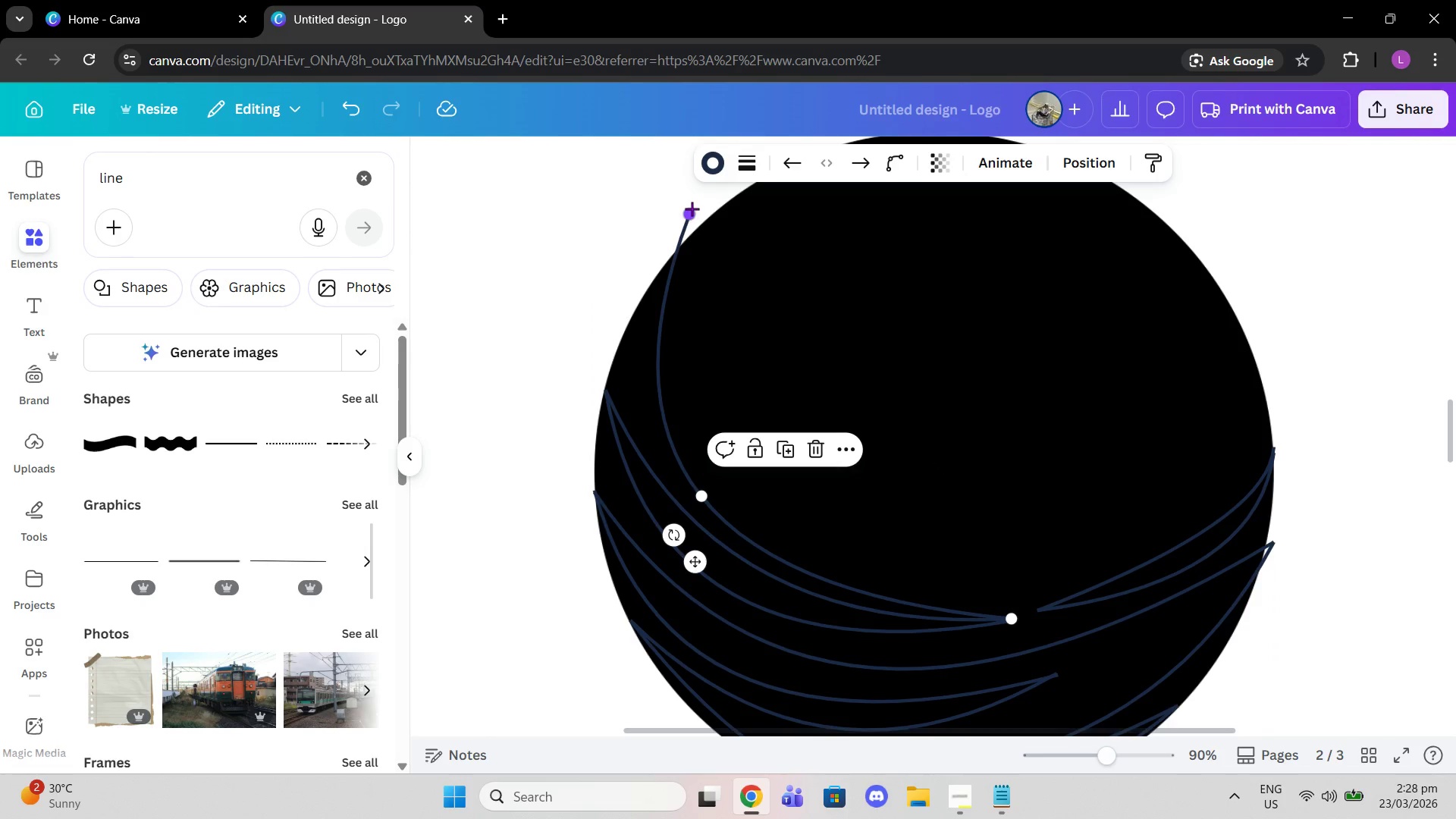 
left_click_drag(start_coordinate=[692, 212], to_coordinate=[701, 218])
 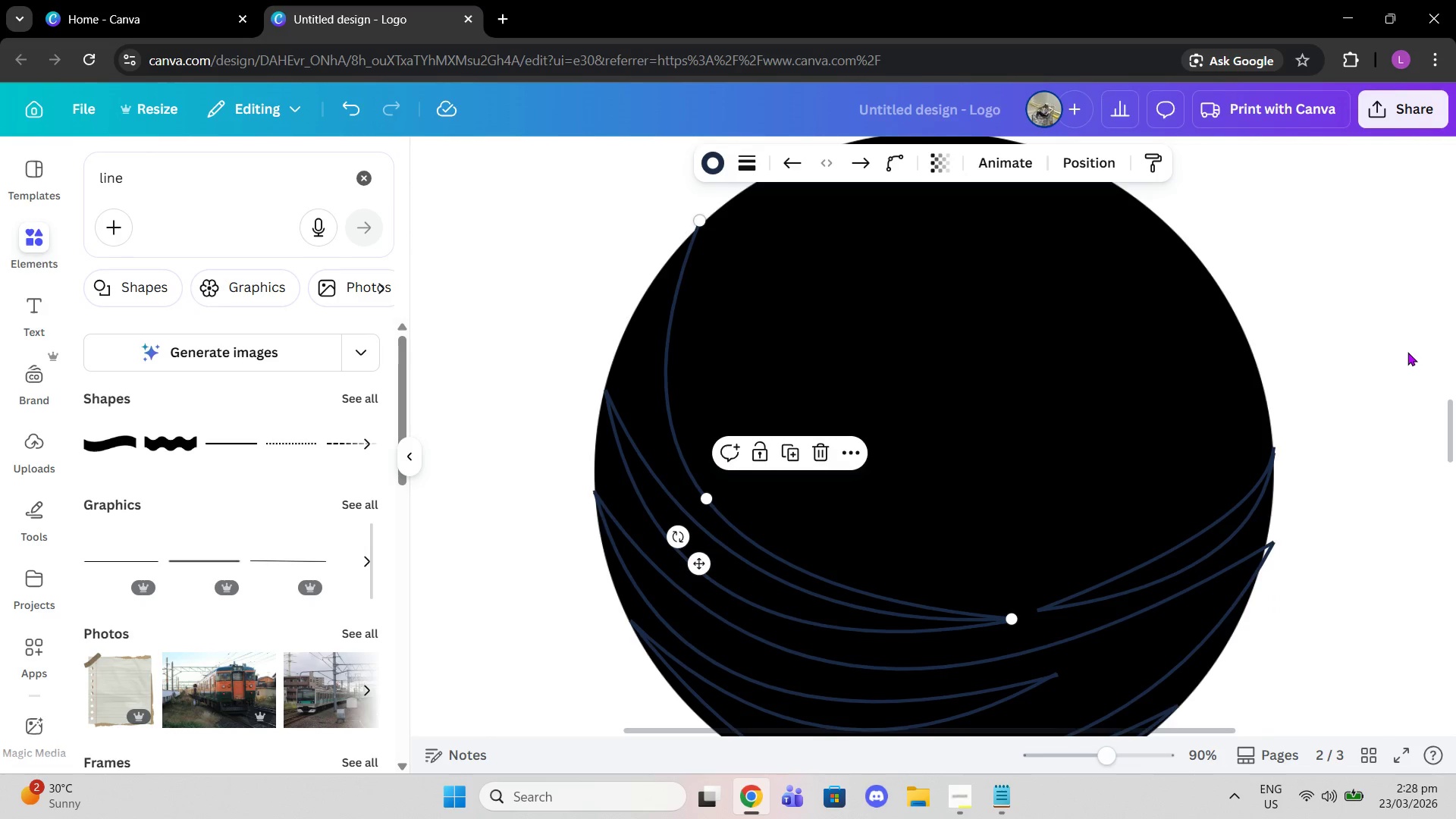 
left_click([1407, 352])
 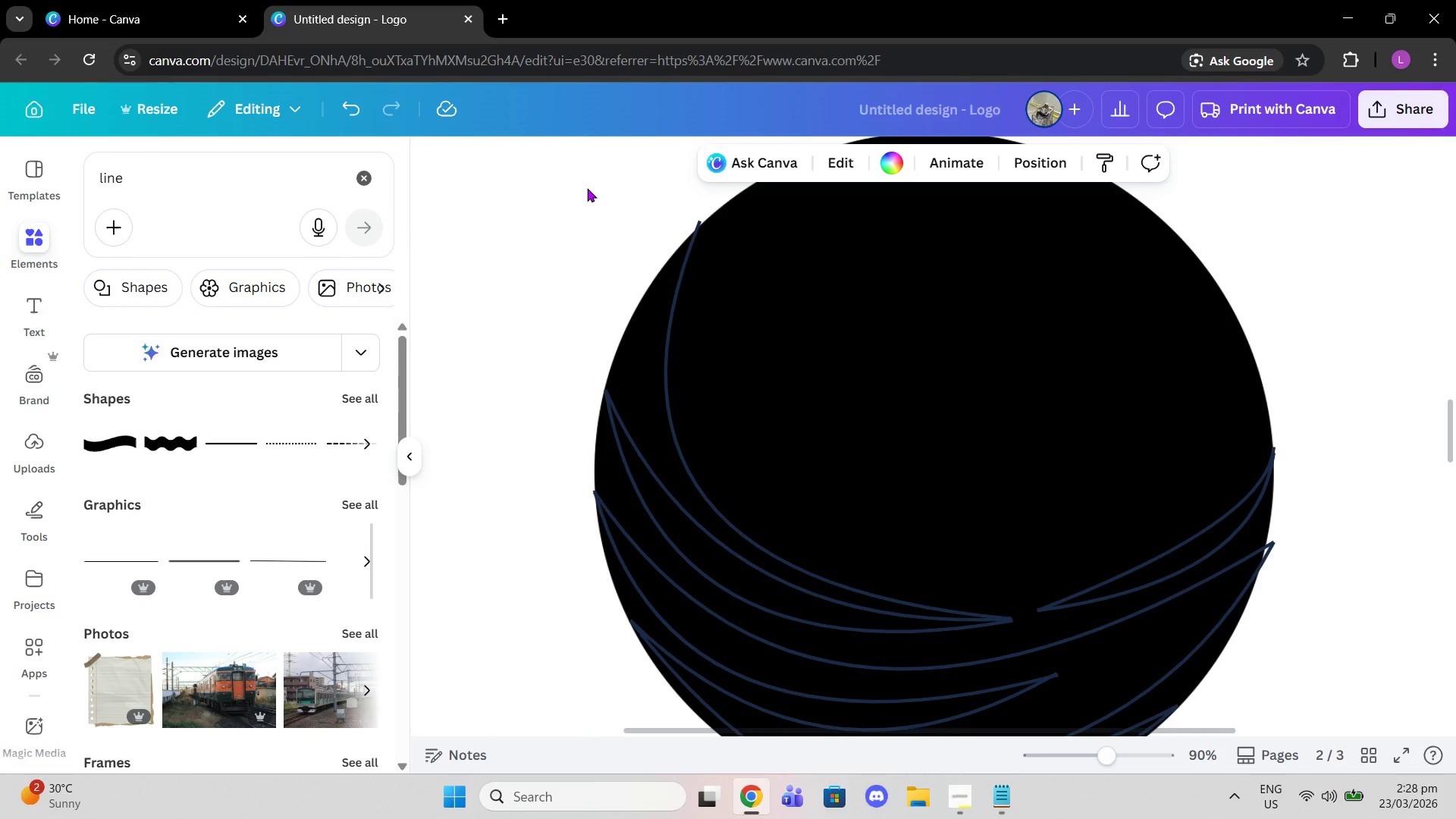 
wait(6.52)
 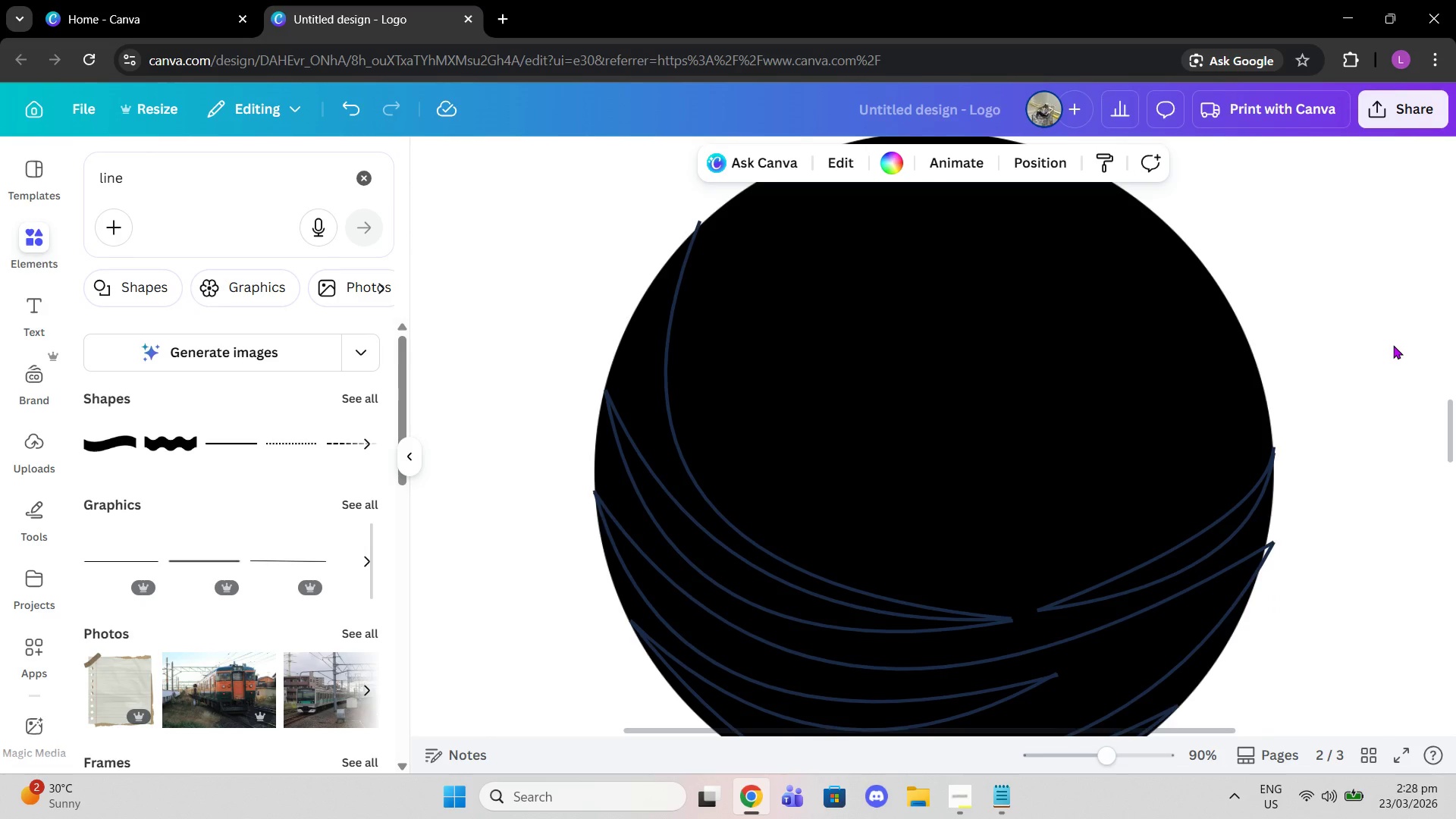 
scroll: coordinate [704, 228], scroll_direction: up, amount: 2.0
 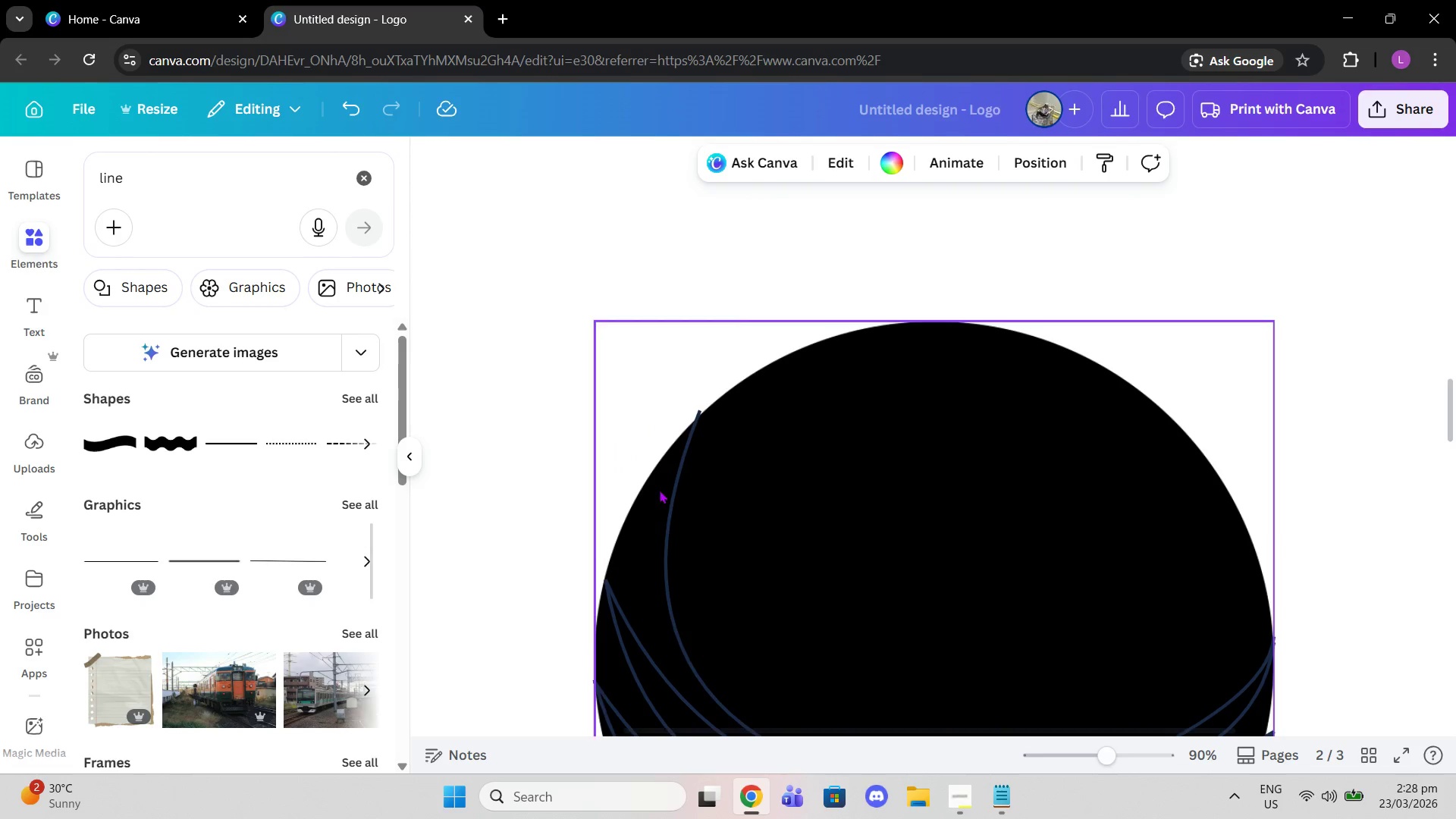 
scroll: coordinate [664, 470], scroll_direction: down, amount: 1.0
 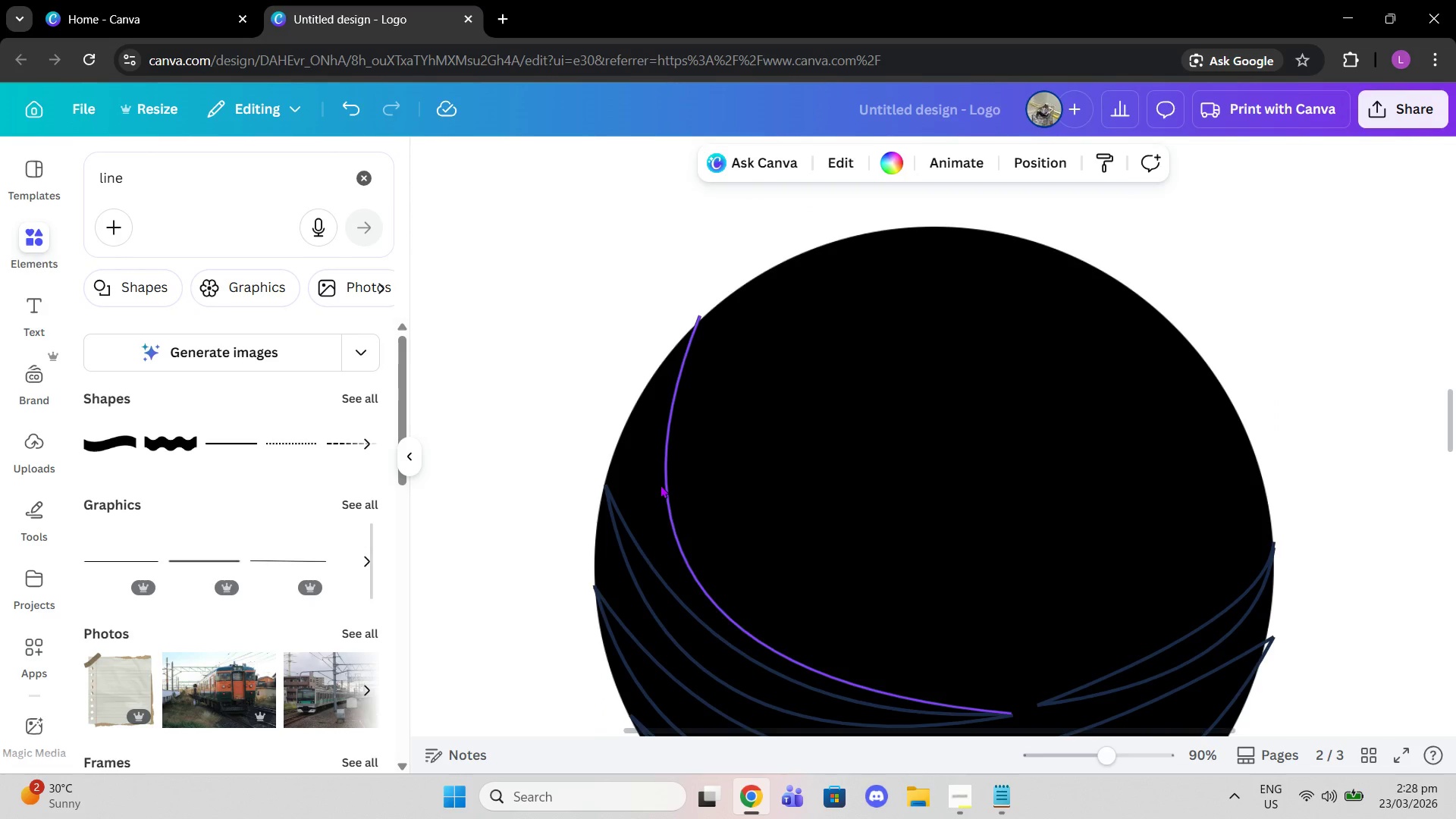 
left_click([660, 485])
 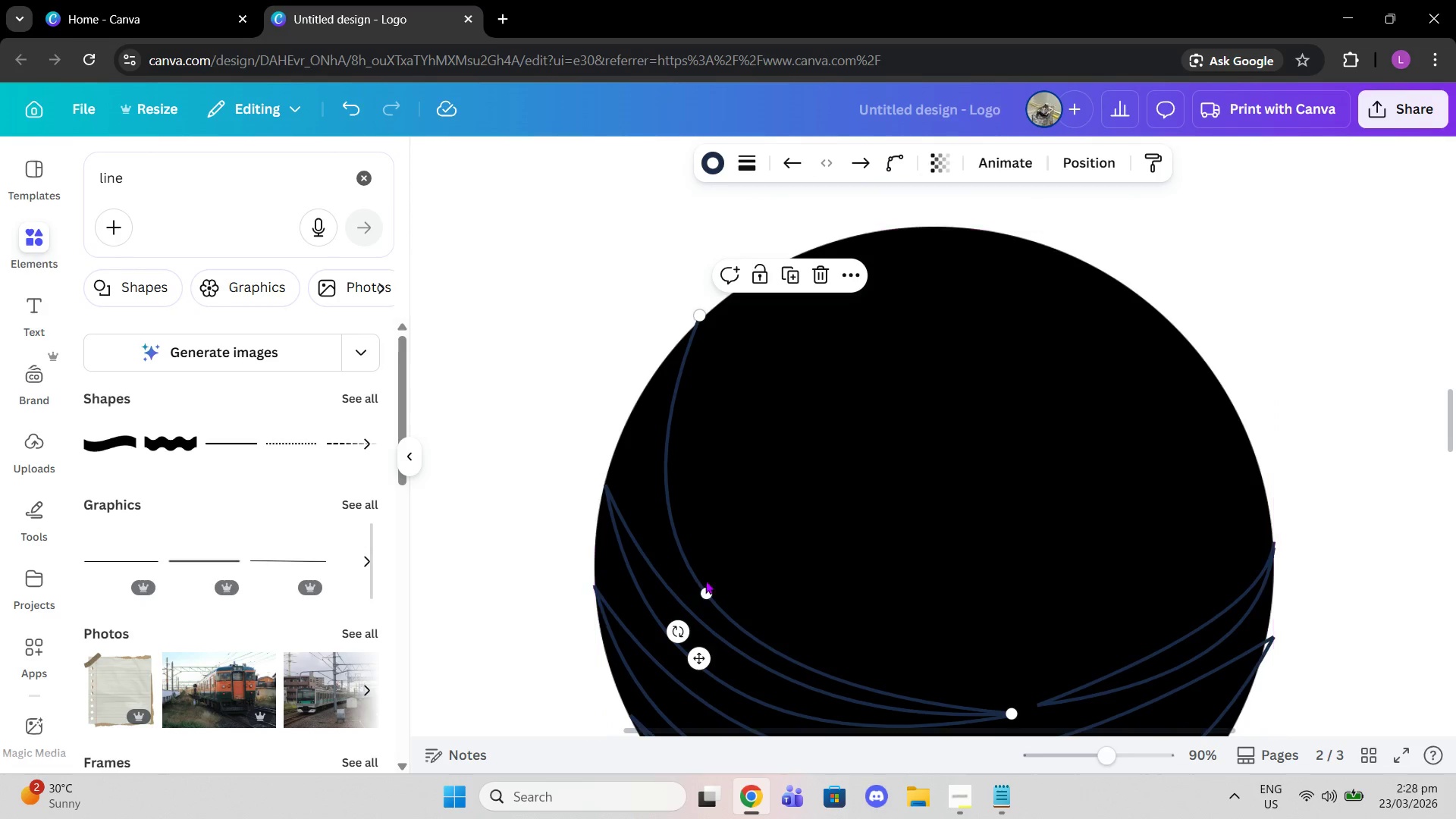 
left_click_drag(start_coordinate=[705, 584], to_coordinate=[694, 575])
 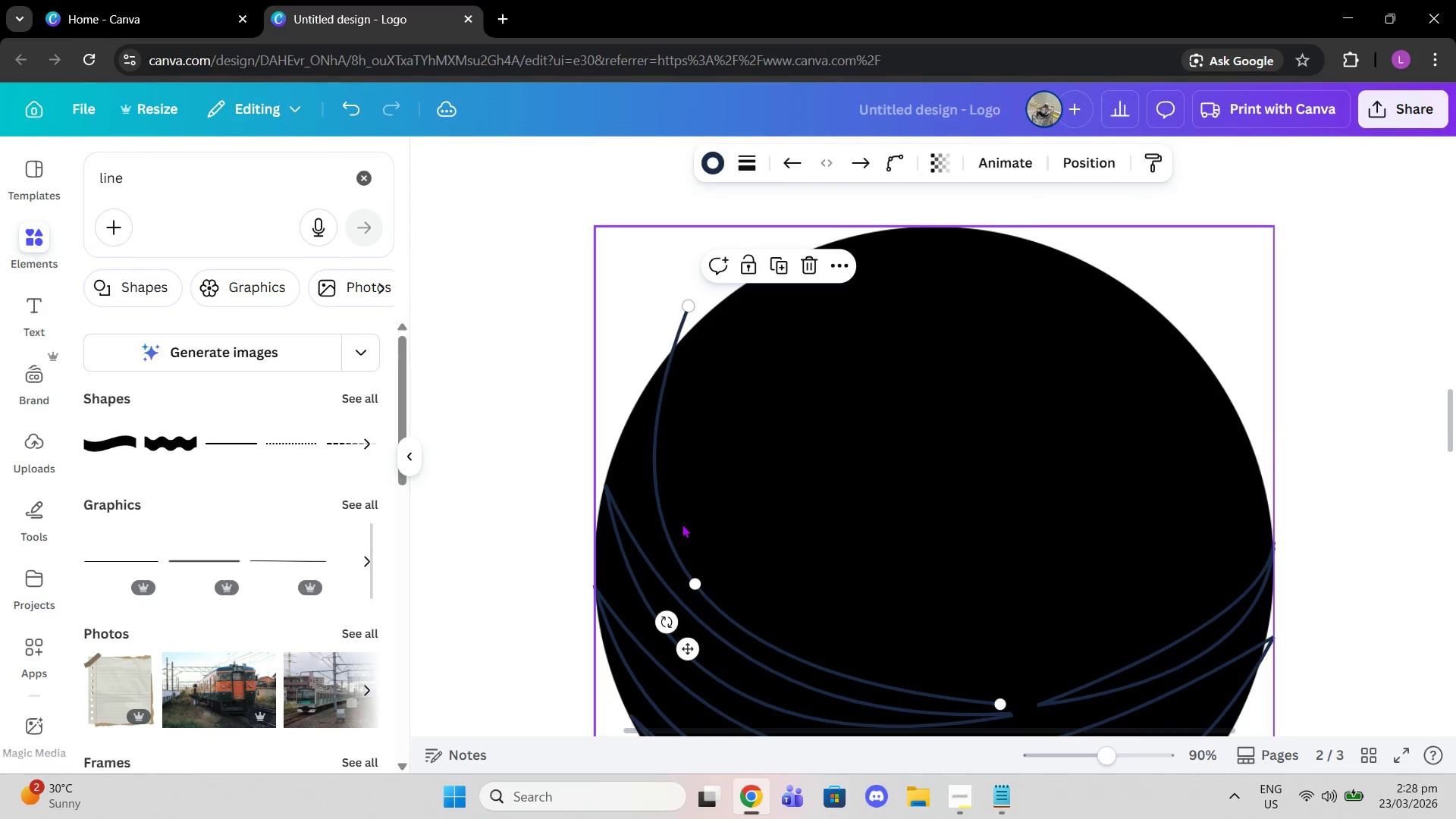 
key(Control+Shift+ShiftLeft)
 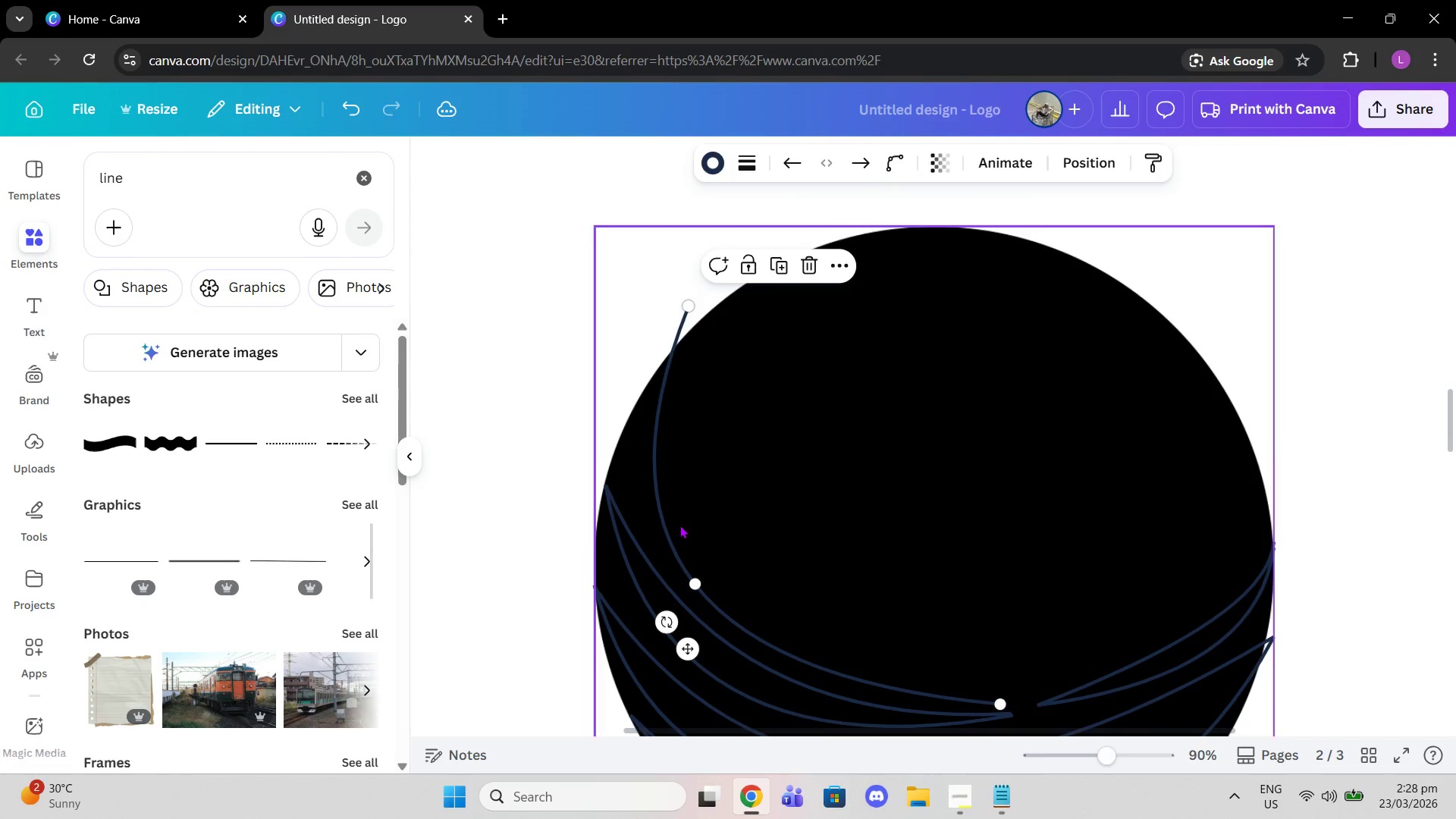 
key(Control+Z)
 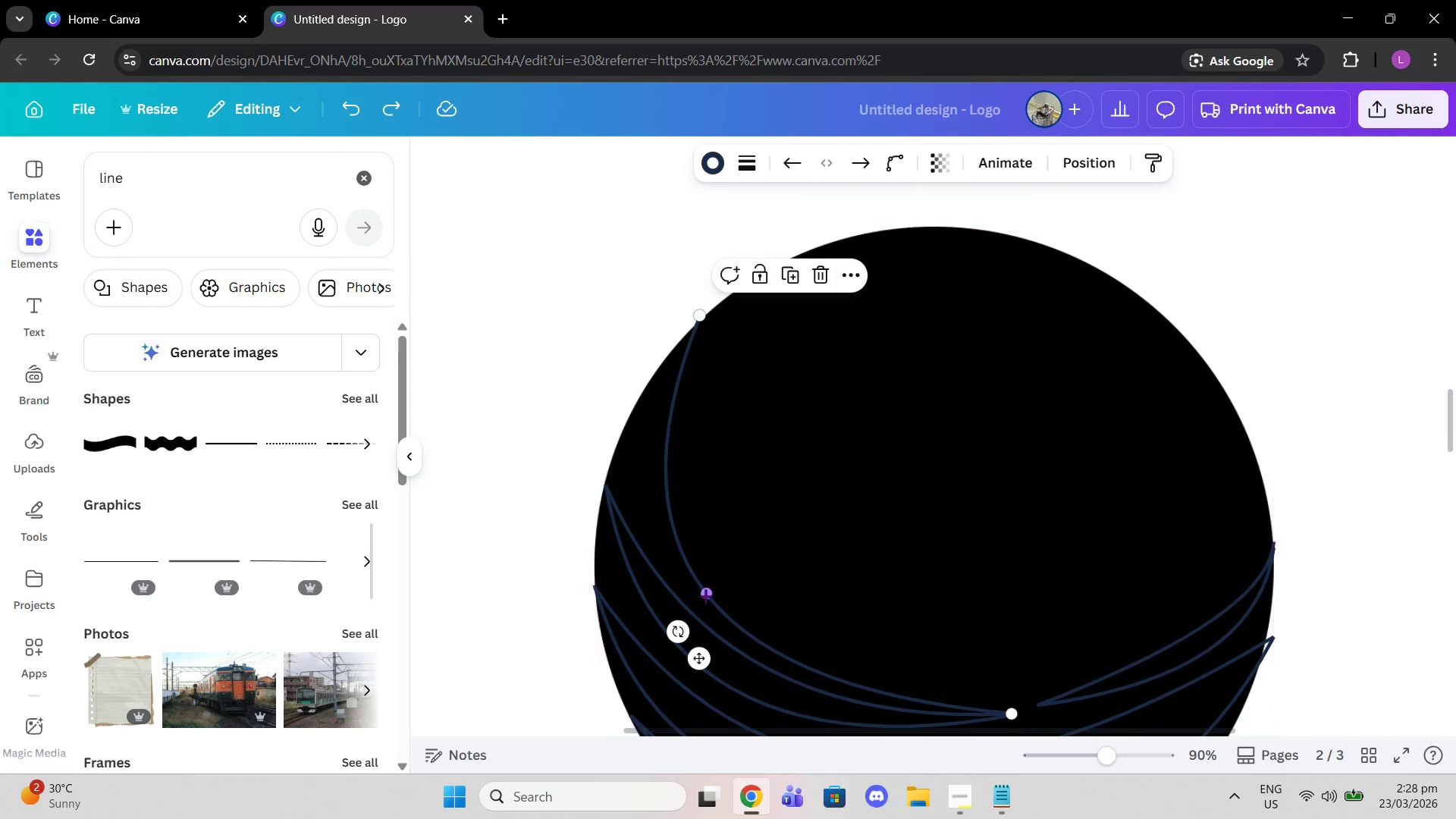 
left_click([706, 597])
 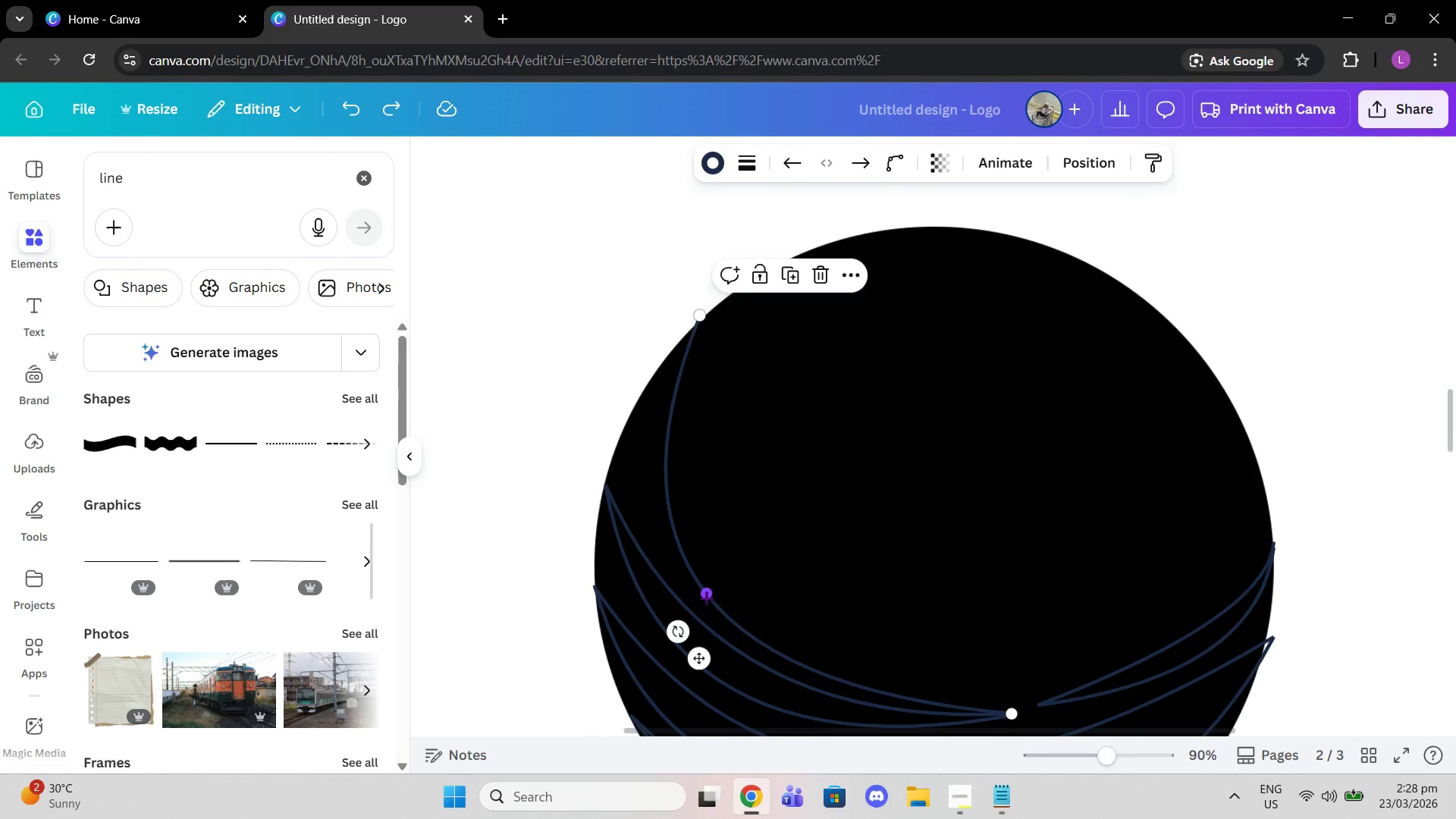 
left_click_drag(start_coordinate=[707, 598], to_coordinate=[682, 581])
 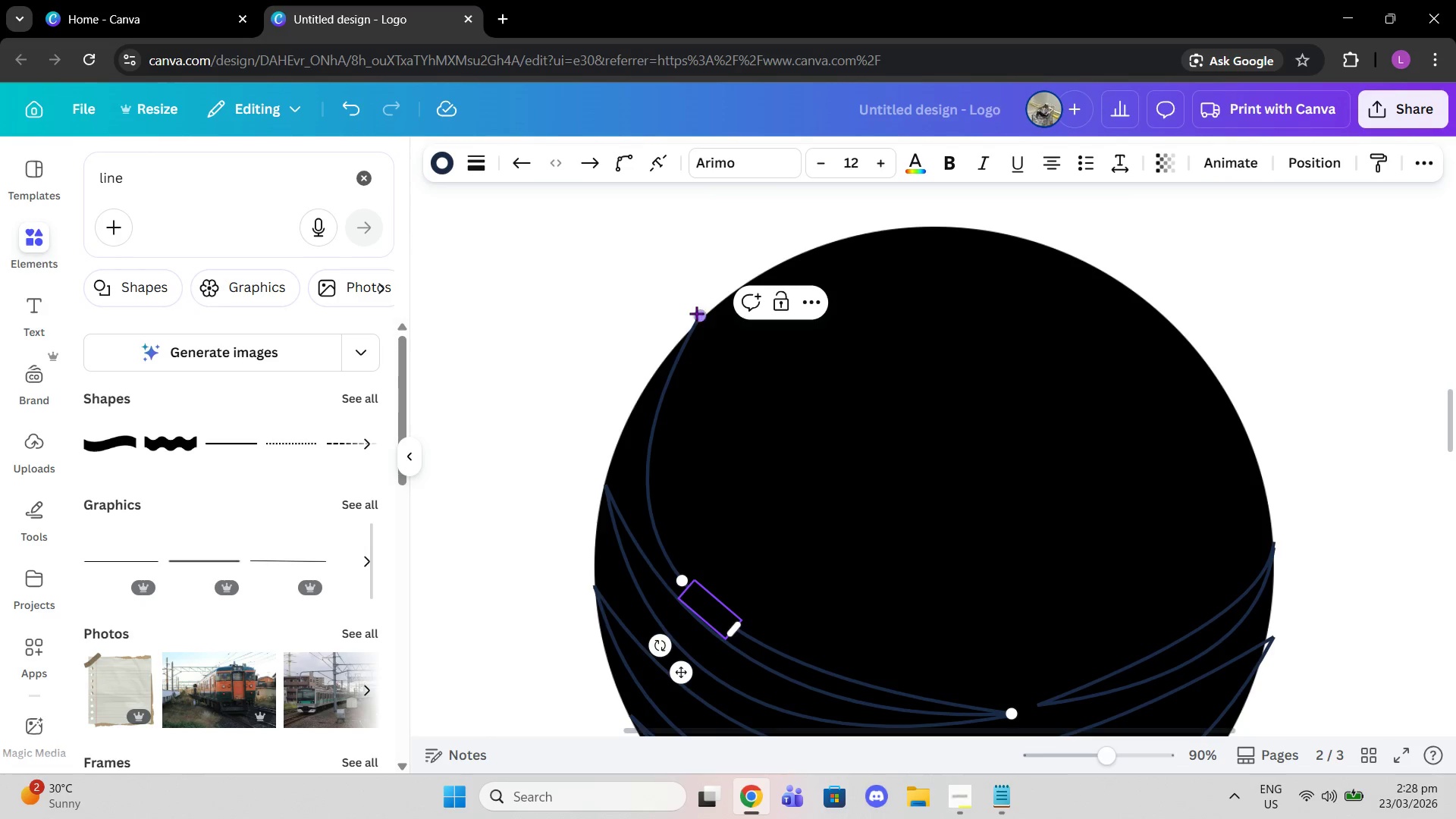 
left_click_drag(start_coordinate=[697, 315], to_coordinate=[661, 357])
 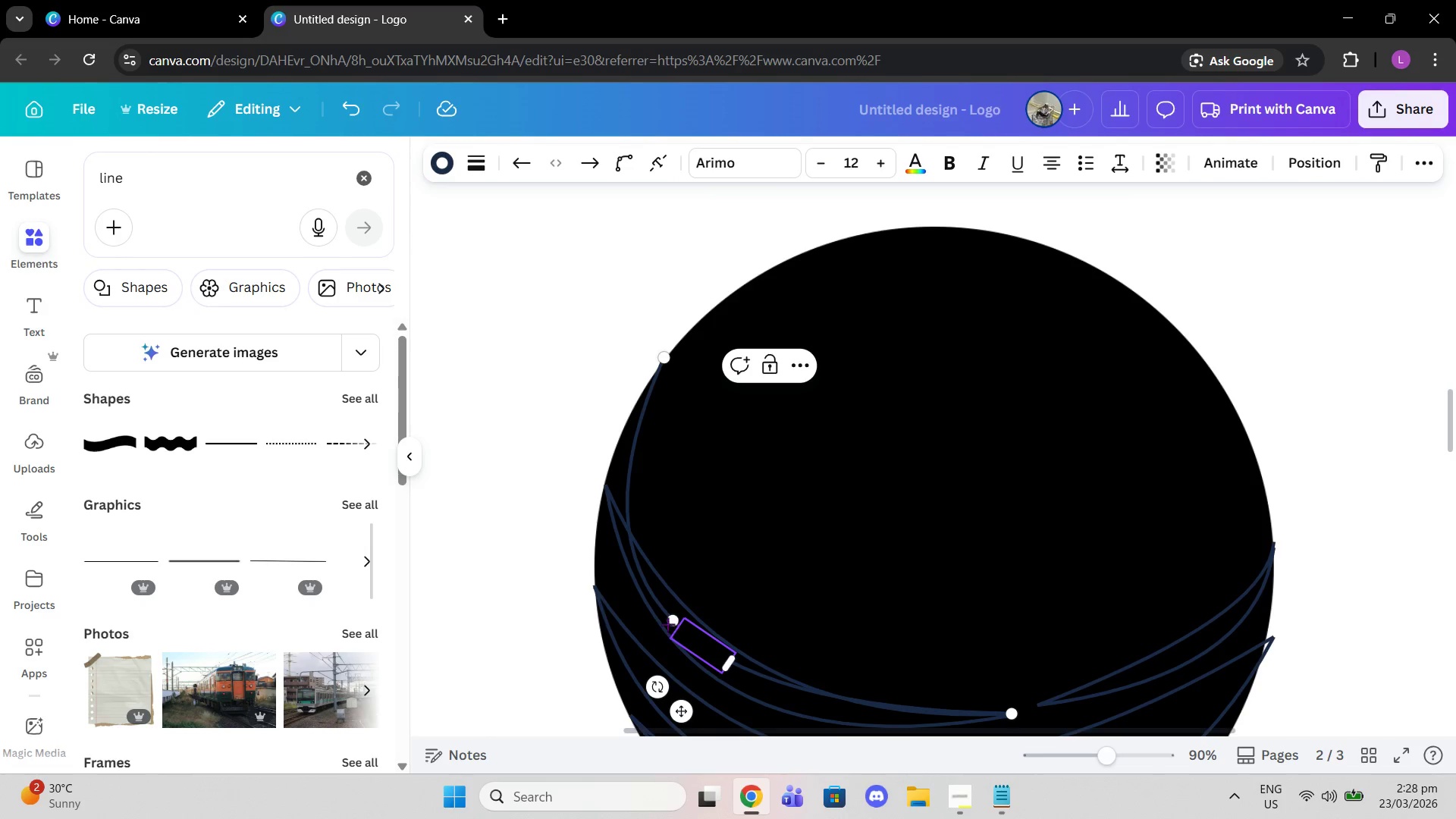 
left_click_drag(start_coordinate=[673, 619], to_coordinate=[689, 573])
 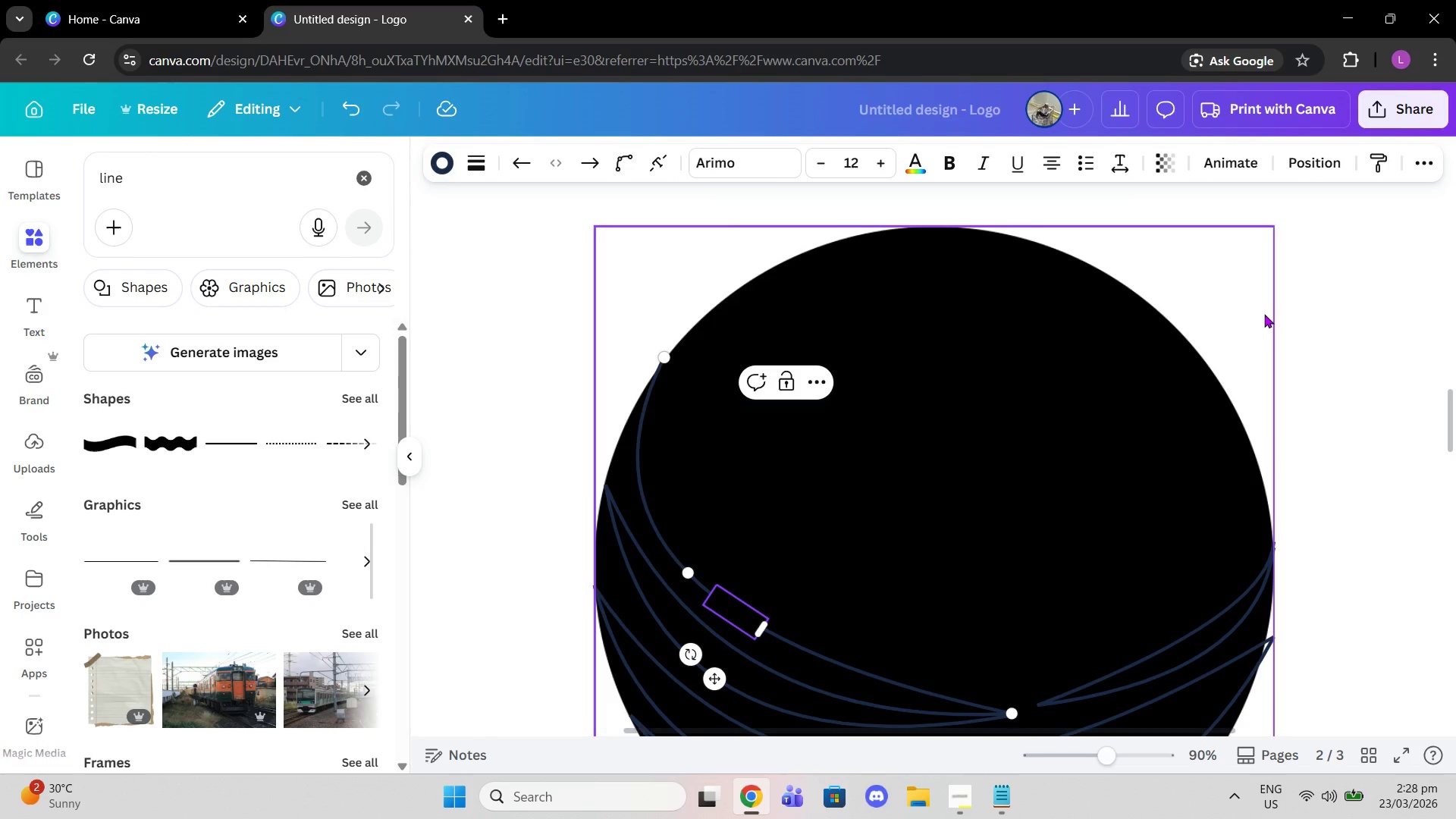 
double_click([1301, 315])
 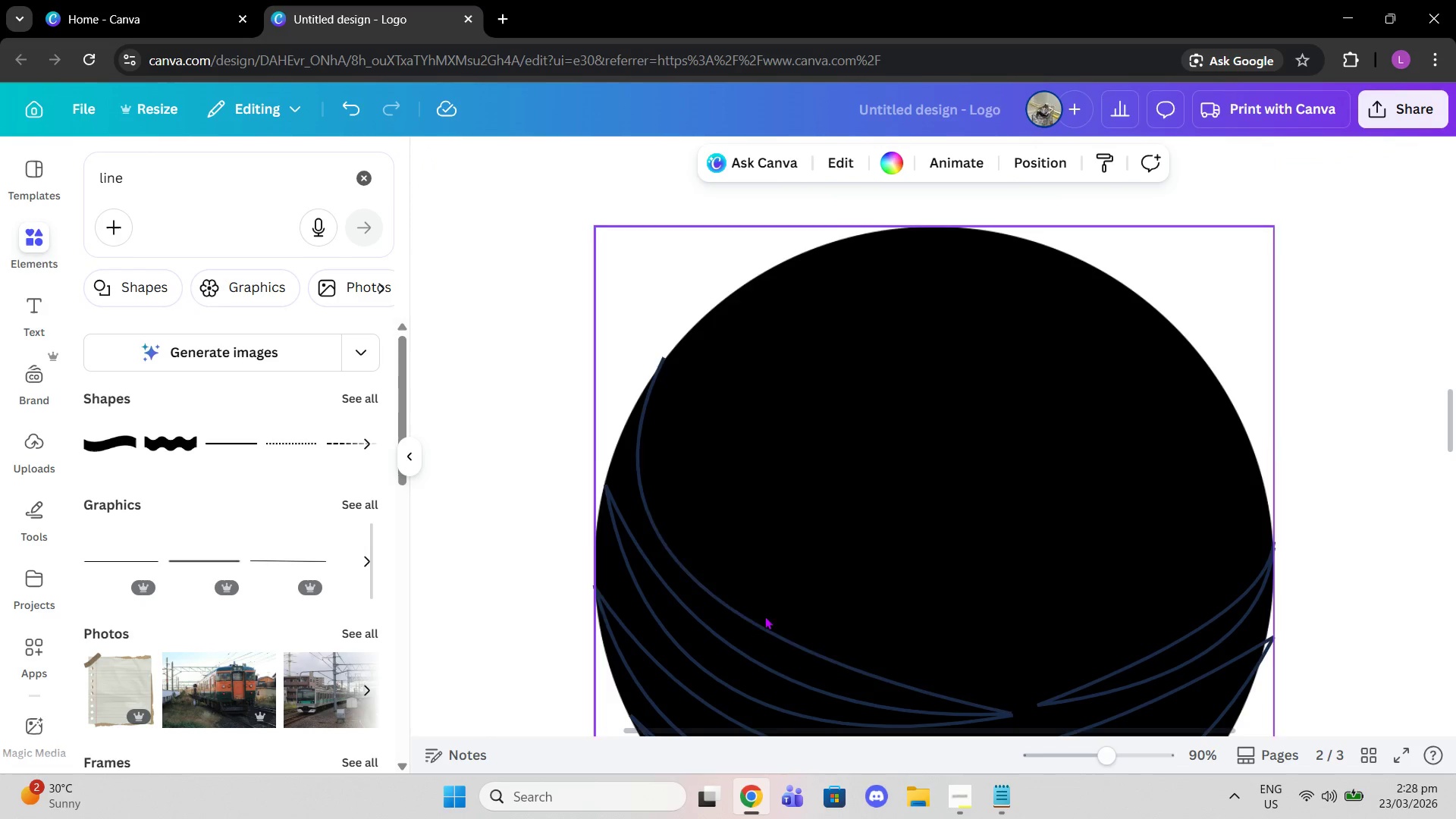 
left_click([753, 629])
 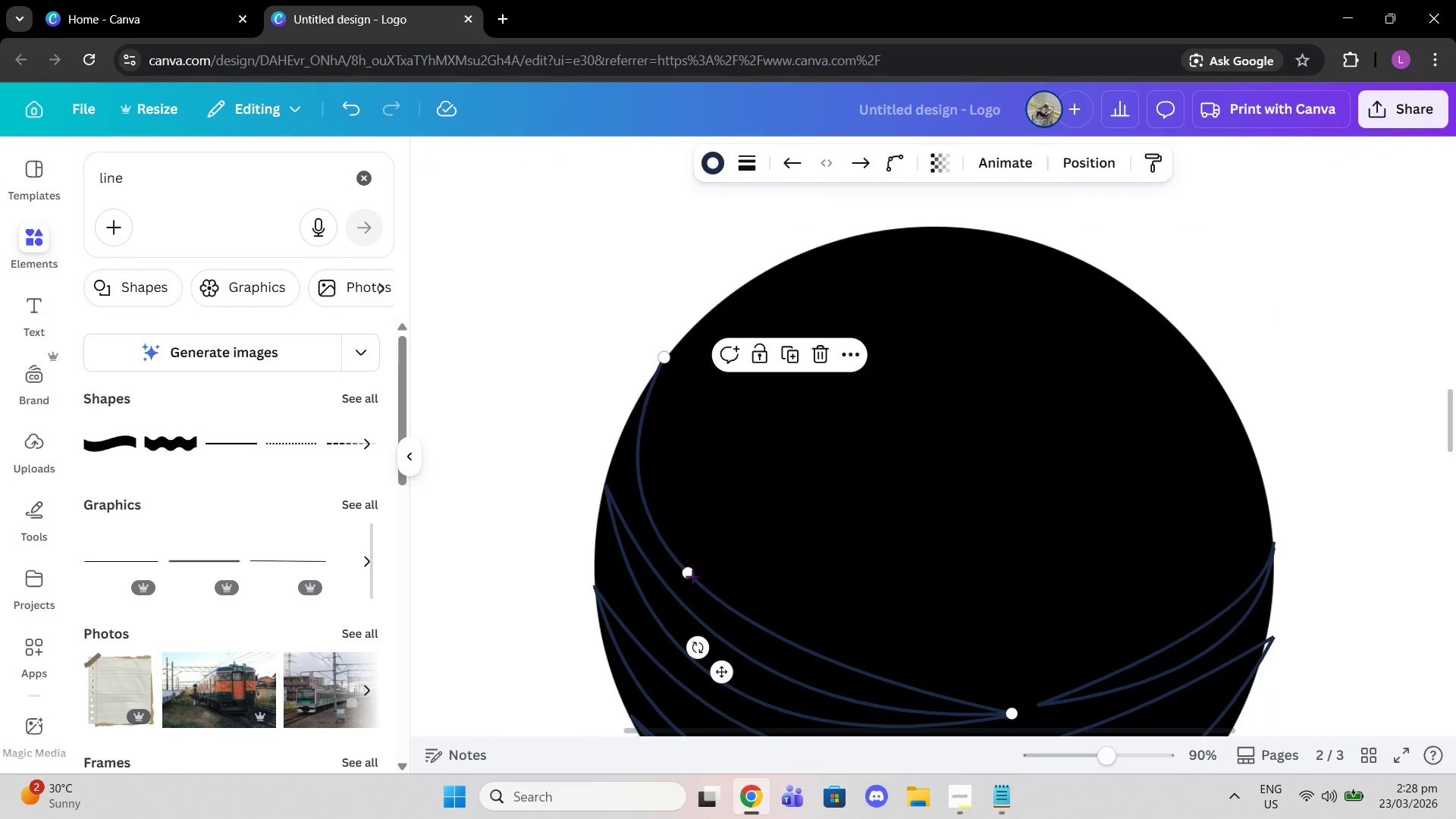 
left_click_drag(start_coordinate=[691, 576], to_coordinate=[694, 590])
 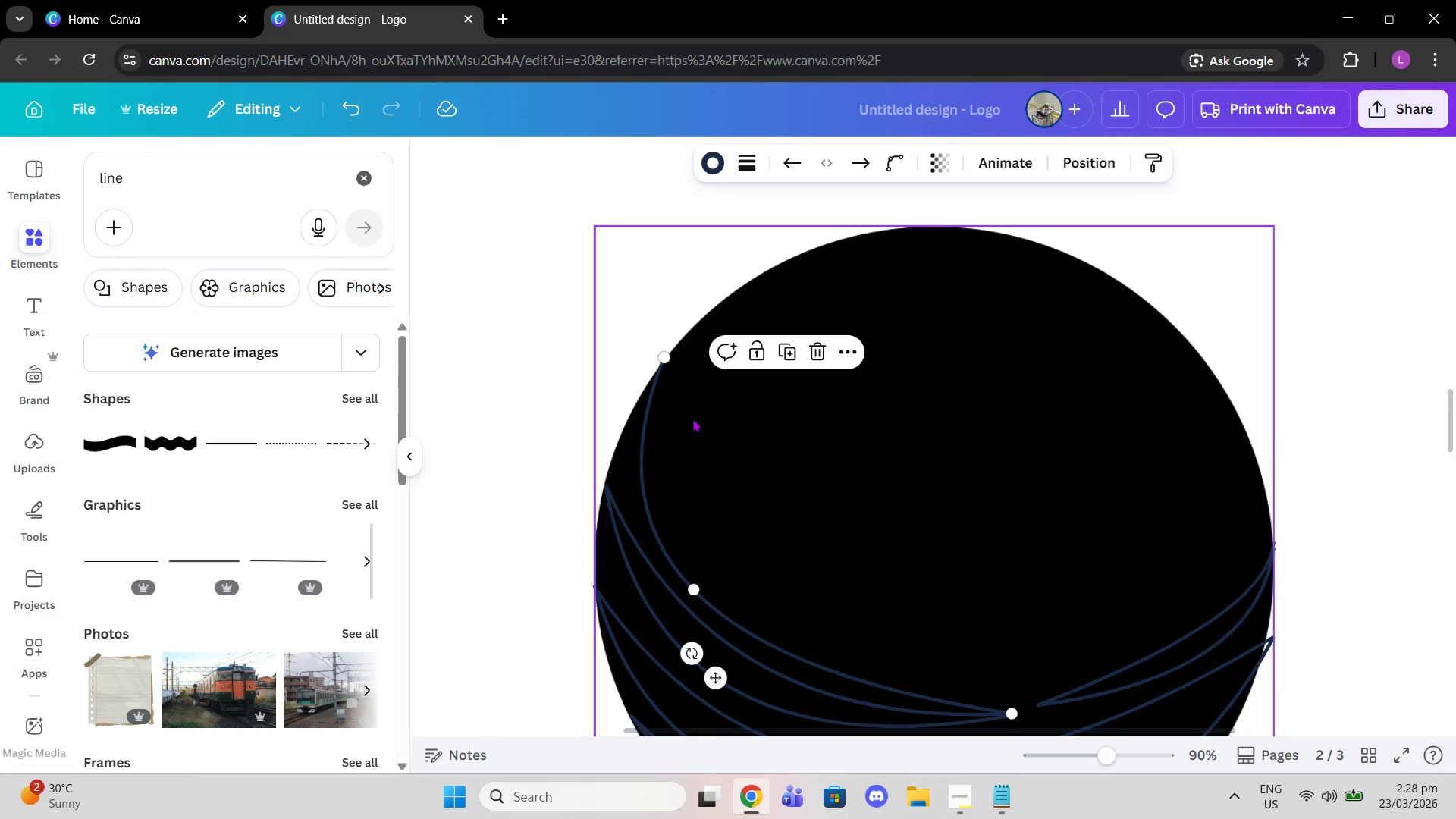 
scroll: coordinate [868, 484], scroll_direction: down, amount: 1.0
 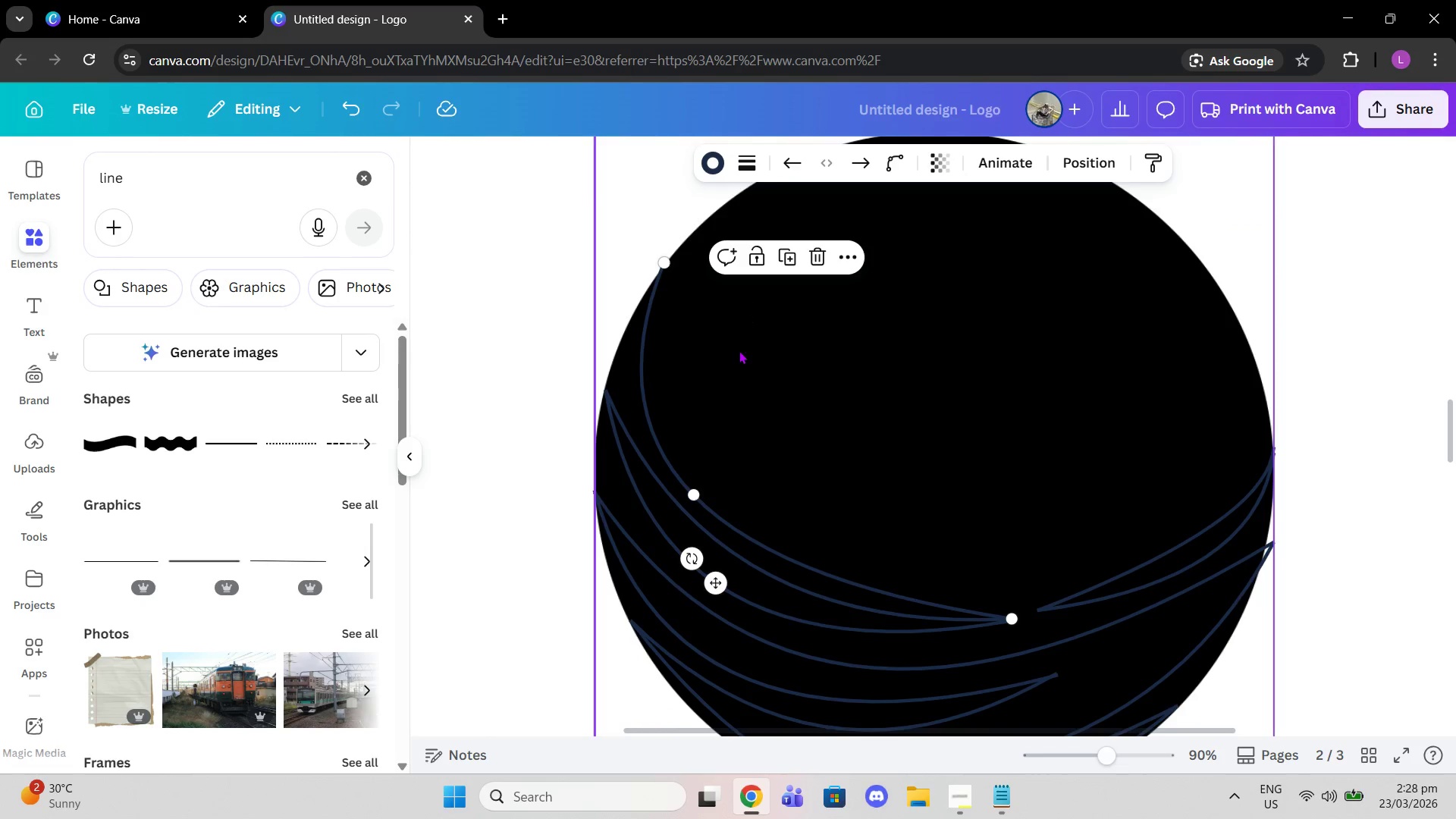 
scroll: coordinate [739, 353], scroll_direction: up, amount: 1.0
 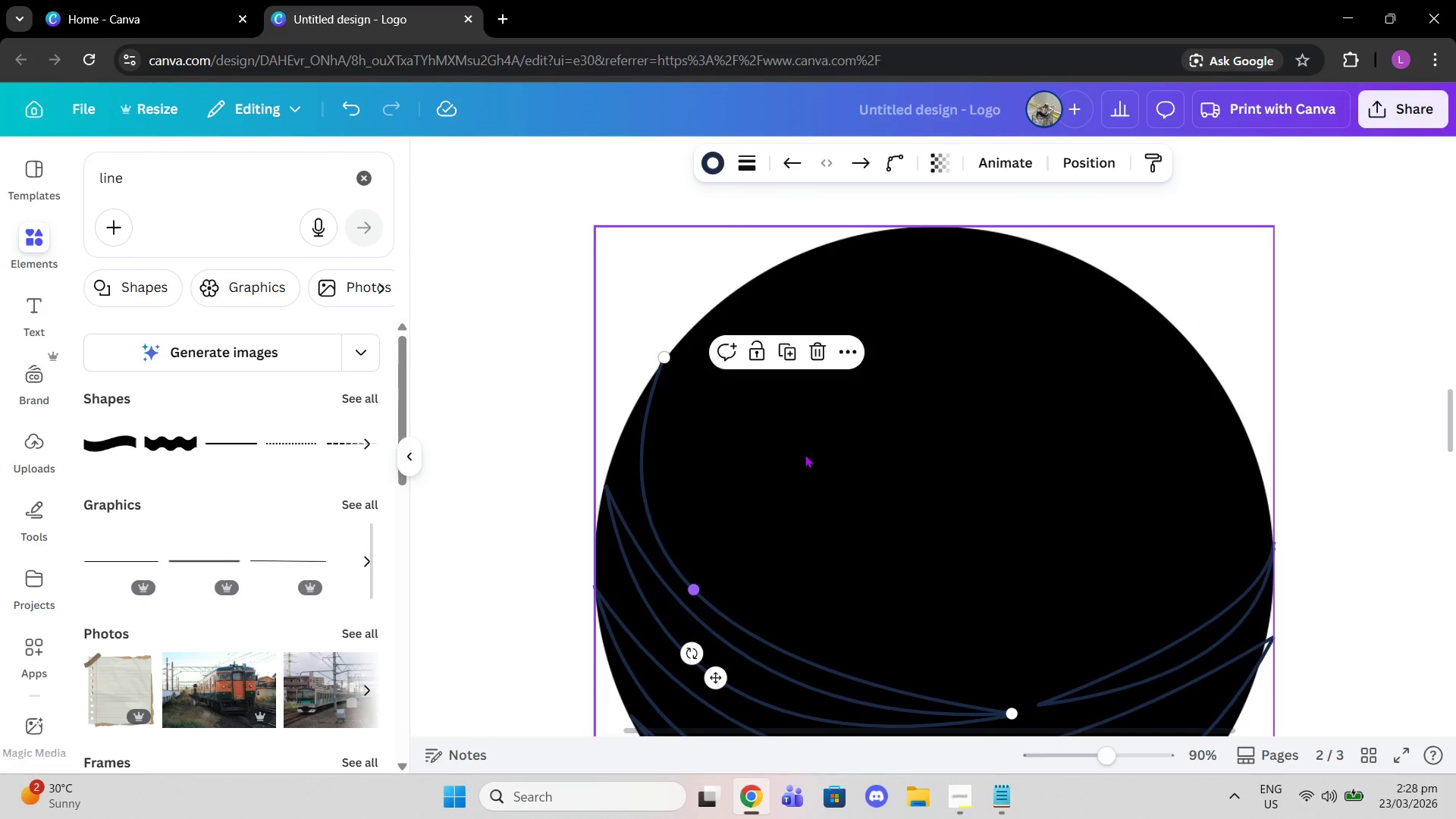 
left_click([789, 350])
 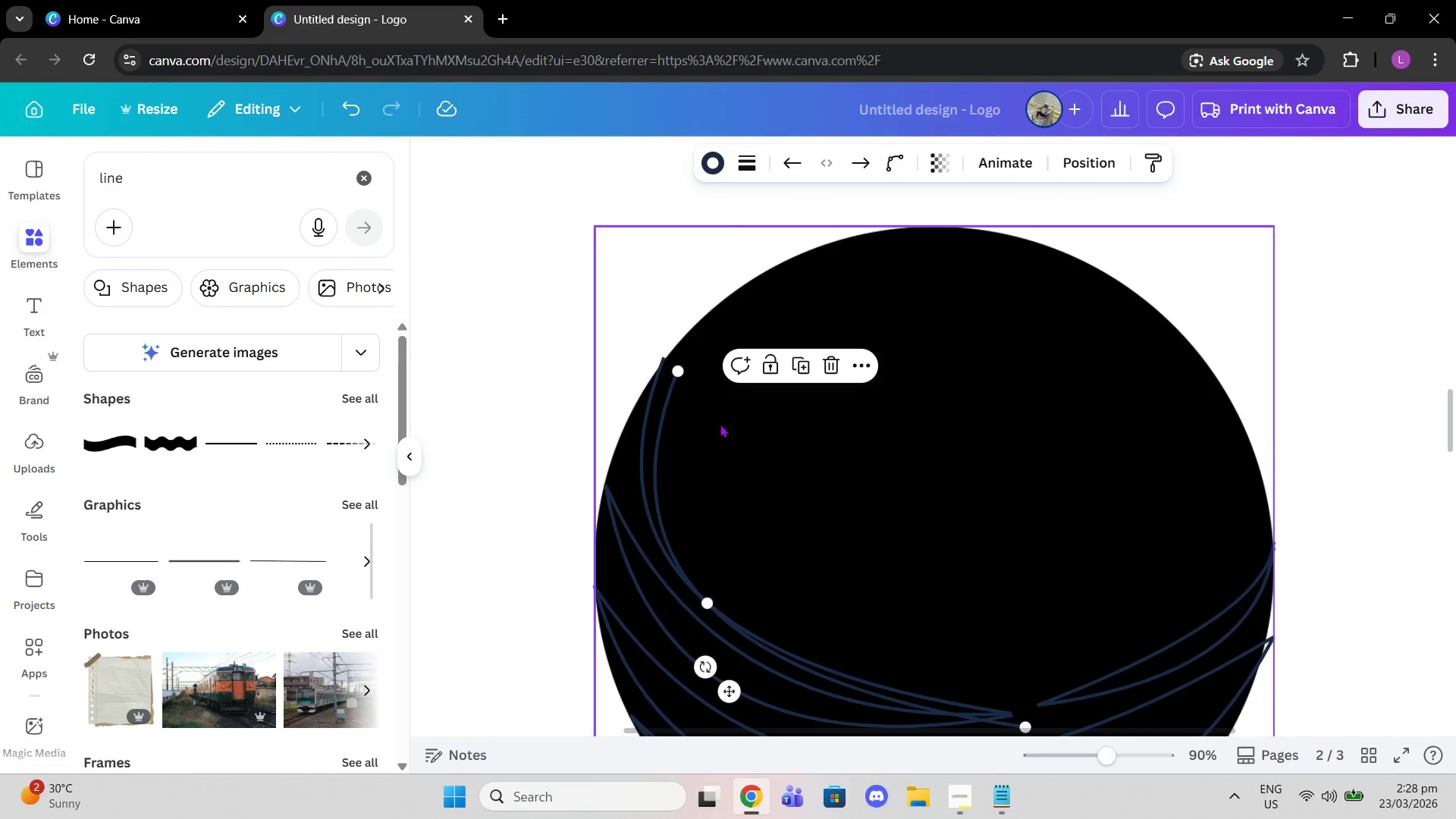 
left_click_drag(start_coordinate=[939, 654], to_coordinate=[943, 672])
 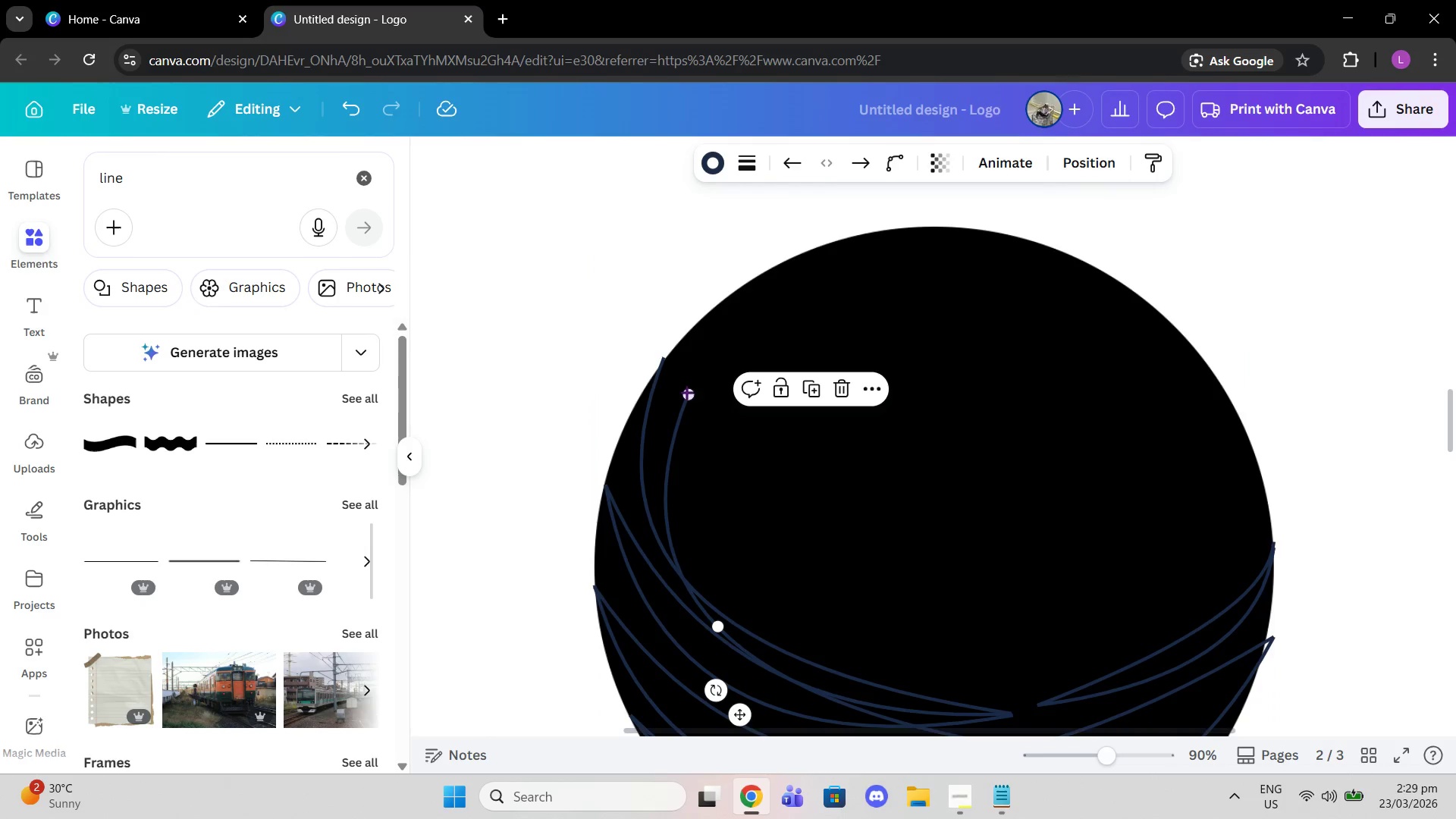 
left_click_drag(start_coordinate=[686, 392], to_coordinate=[664, 356])
 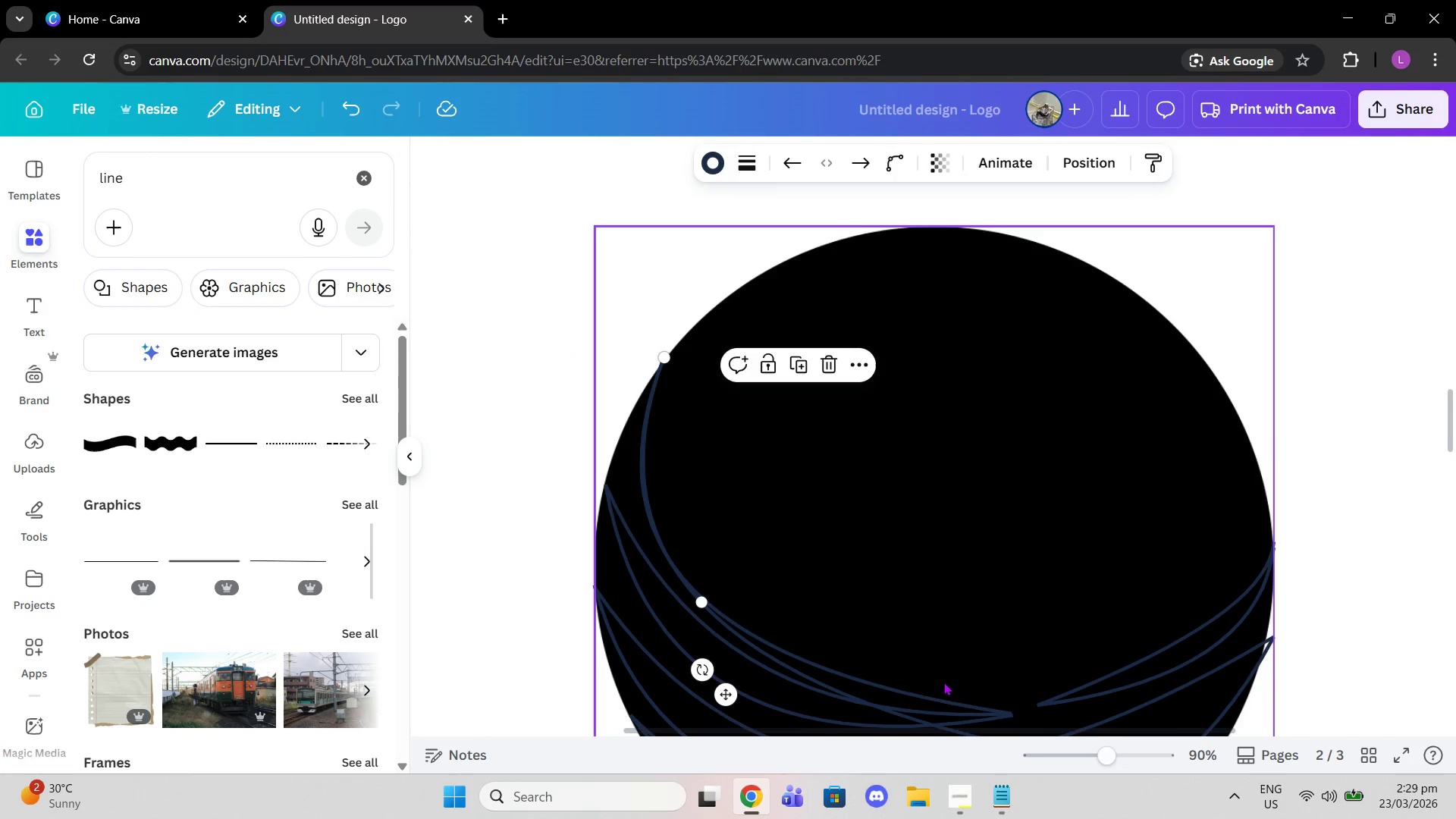 
scroll: coordinate [942, 682], scroll_direction: down, amount: 1.0
 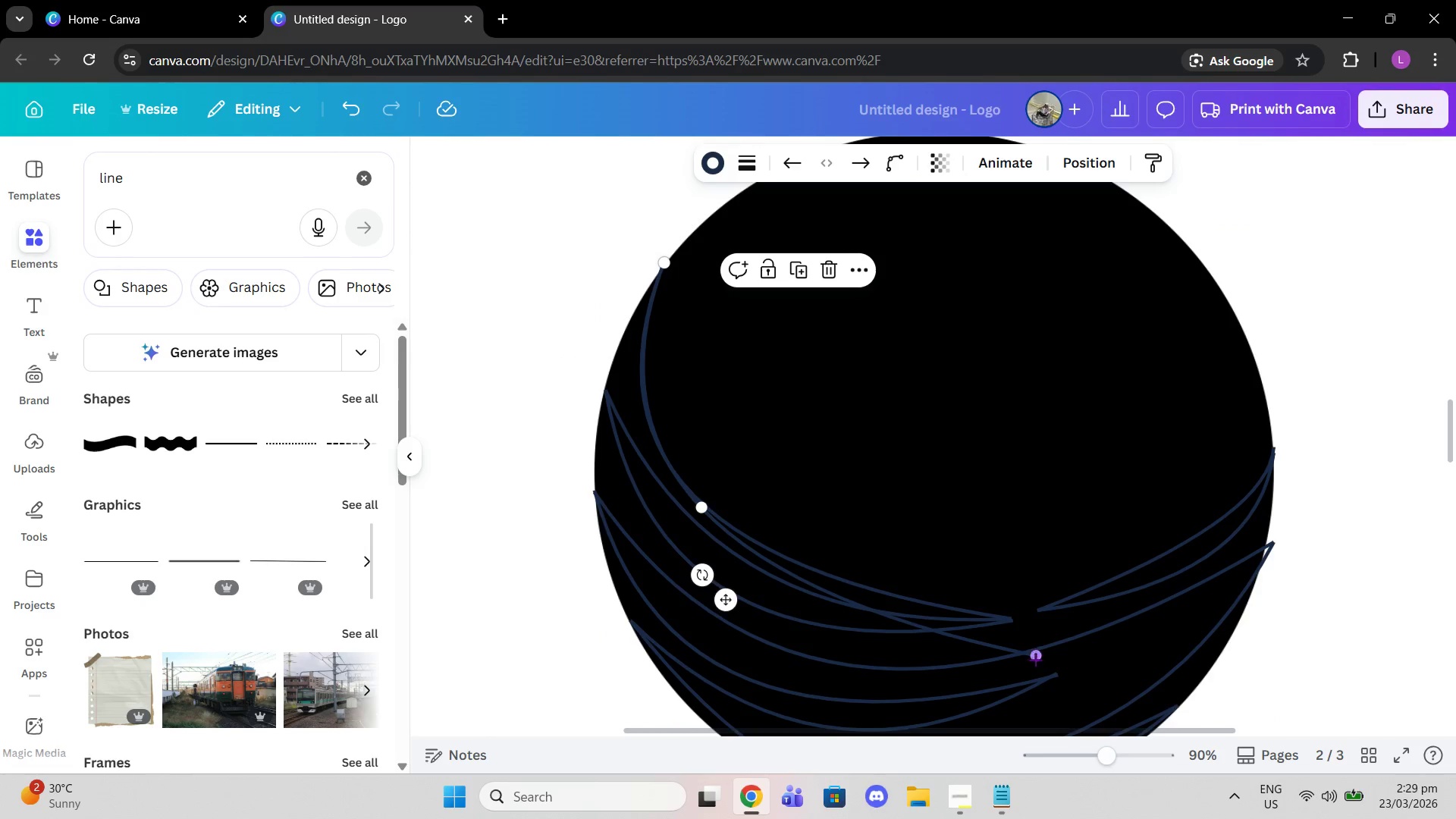 
left_click_drag(start_coordinate=[1036, 656], to_coordinate=[931, 419])
 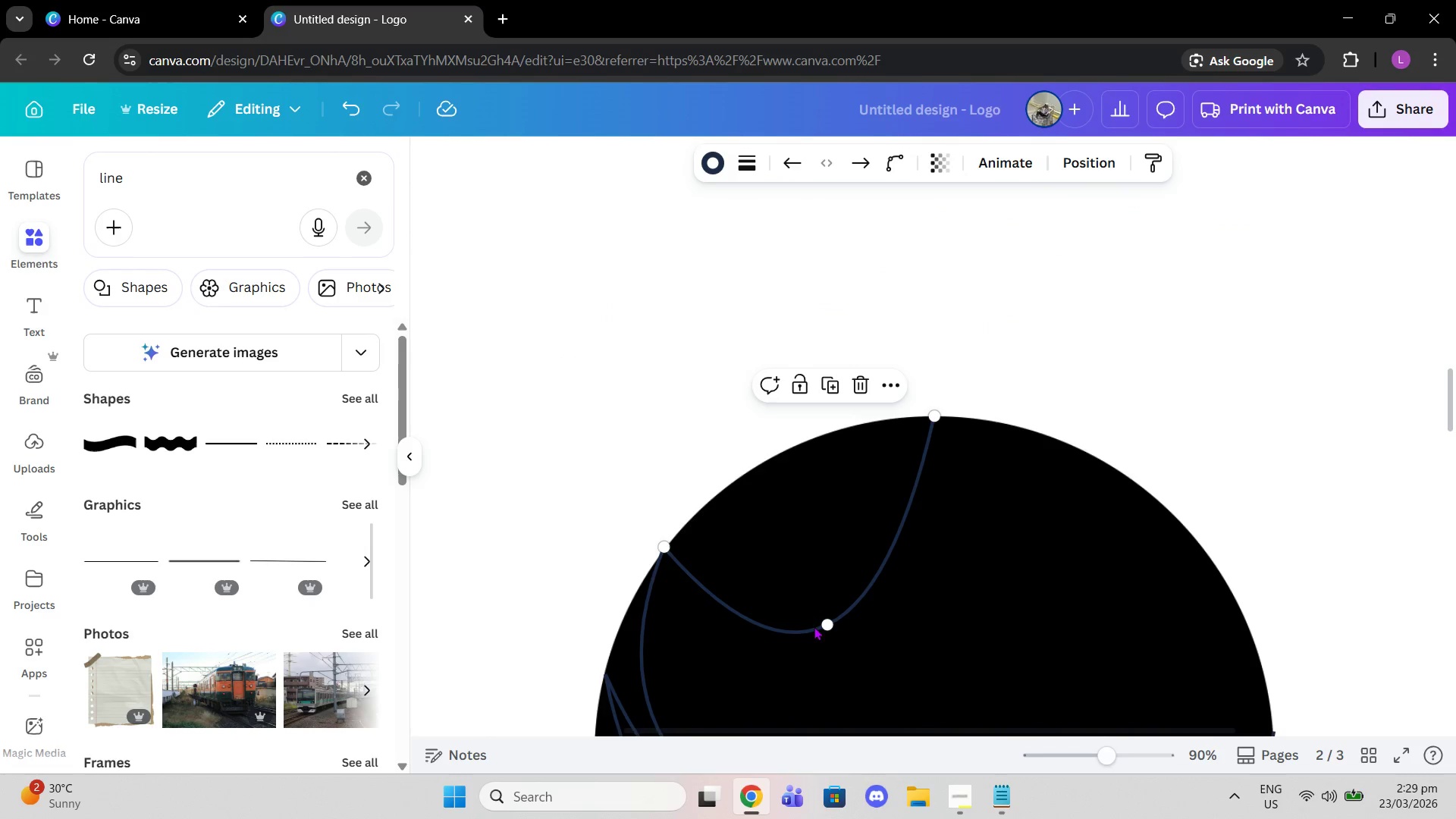 
scroll: coordinate [934, 297], scroll_direction: up, amount: 3.0
 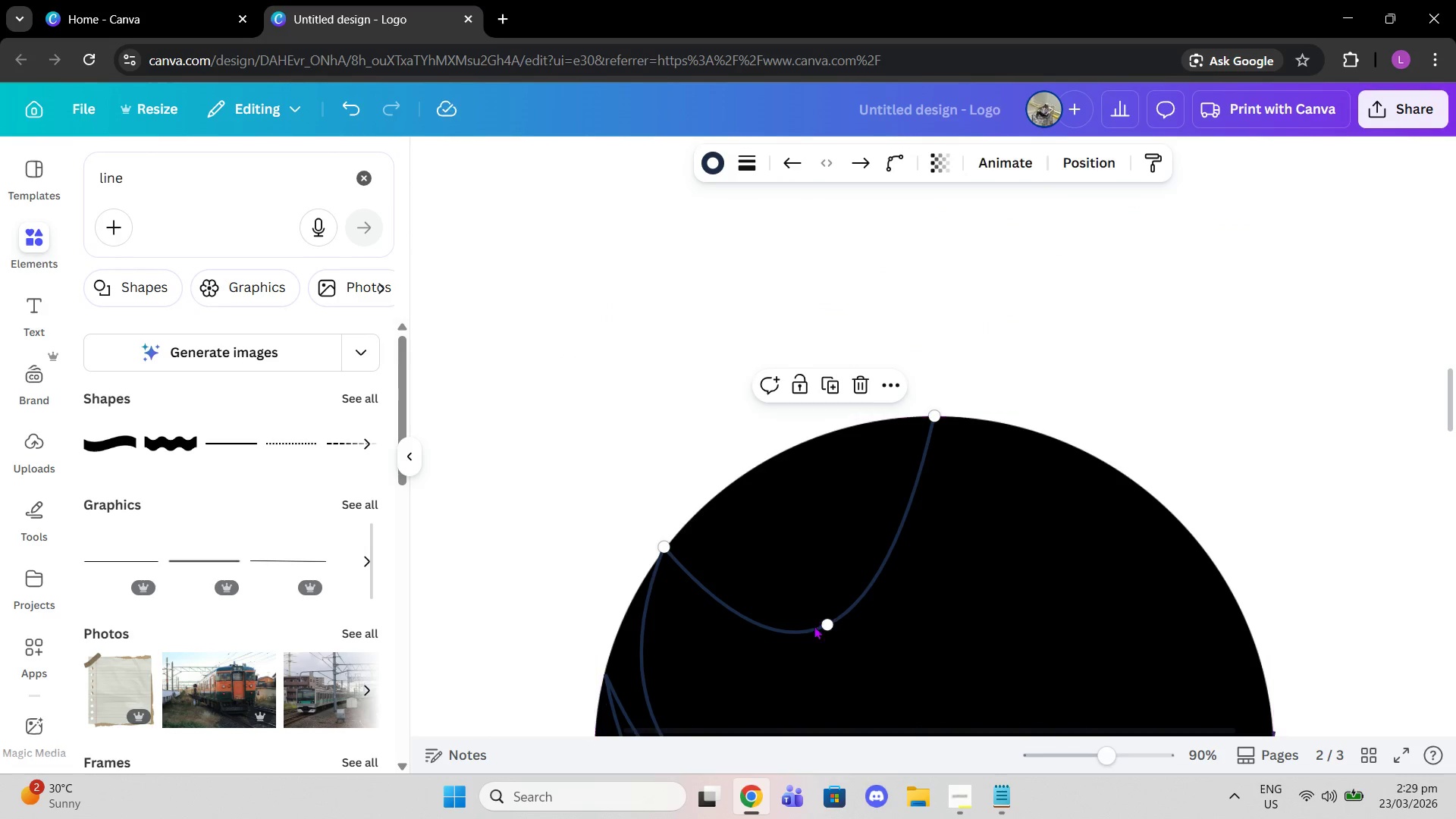 
left_click_drag(start_coordinate=[835, 621], to_coordinate=[830, 618])
 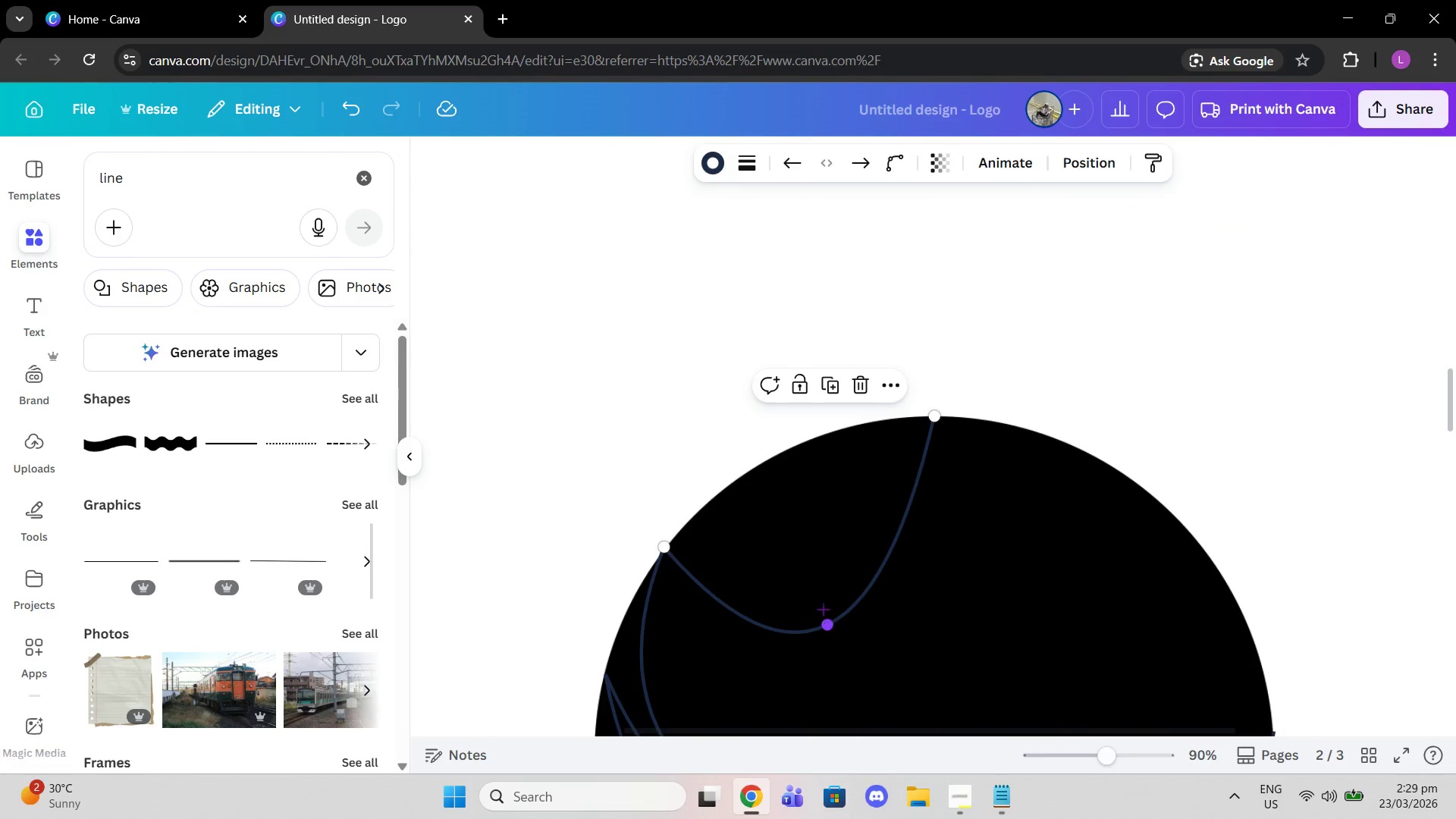 
left_click_drag(start_coordinate=[830, 622], to_coordinate=[793, 428])
 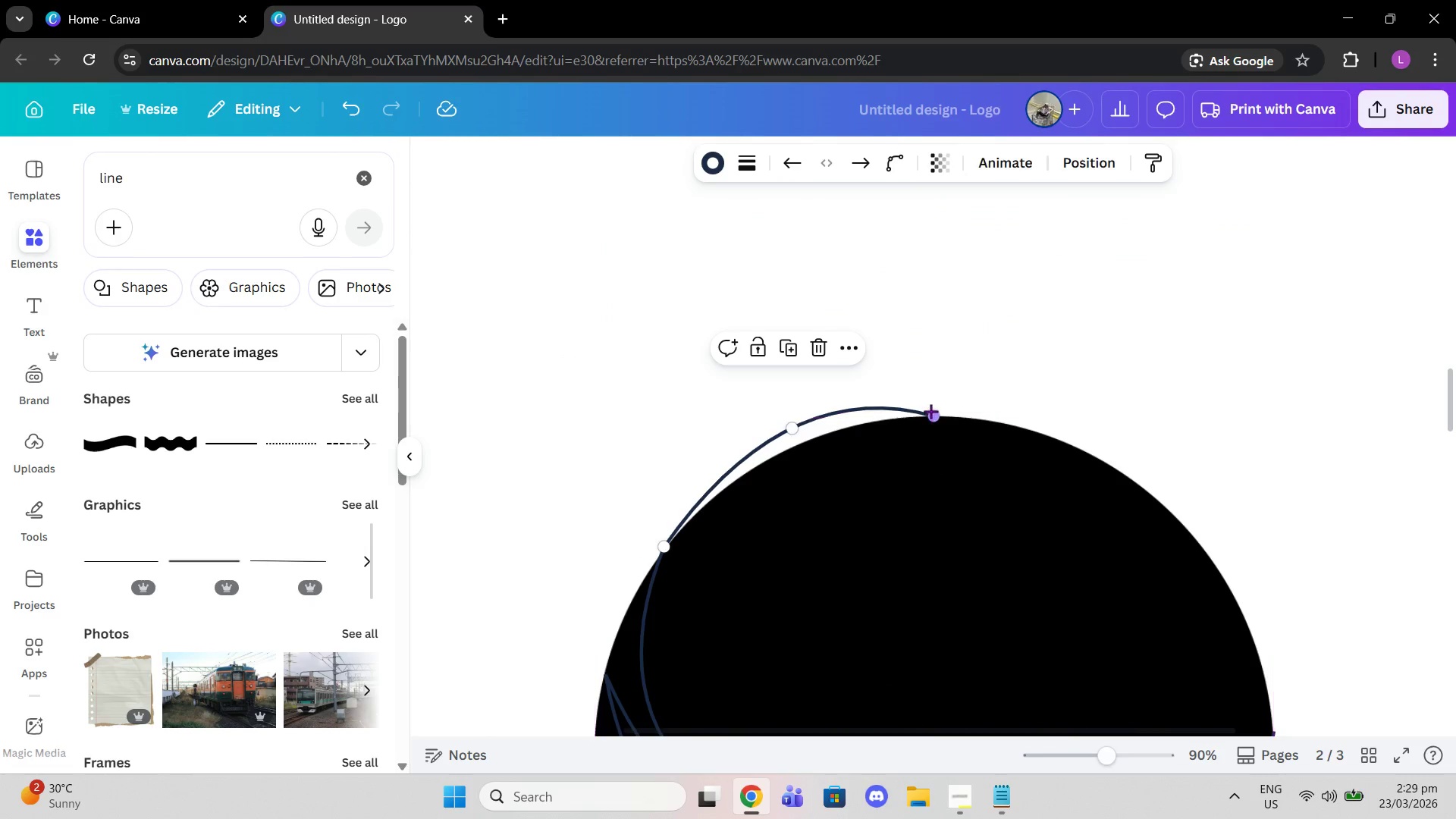 
left_click_drag(start_coordinate=[934, 420], to_coordinate=[1015, 433])
 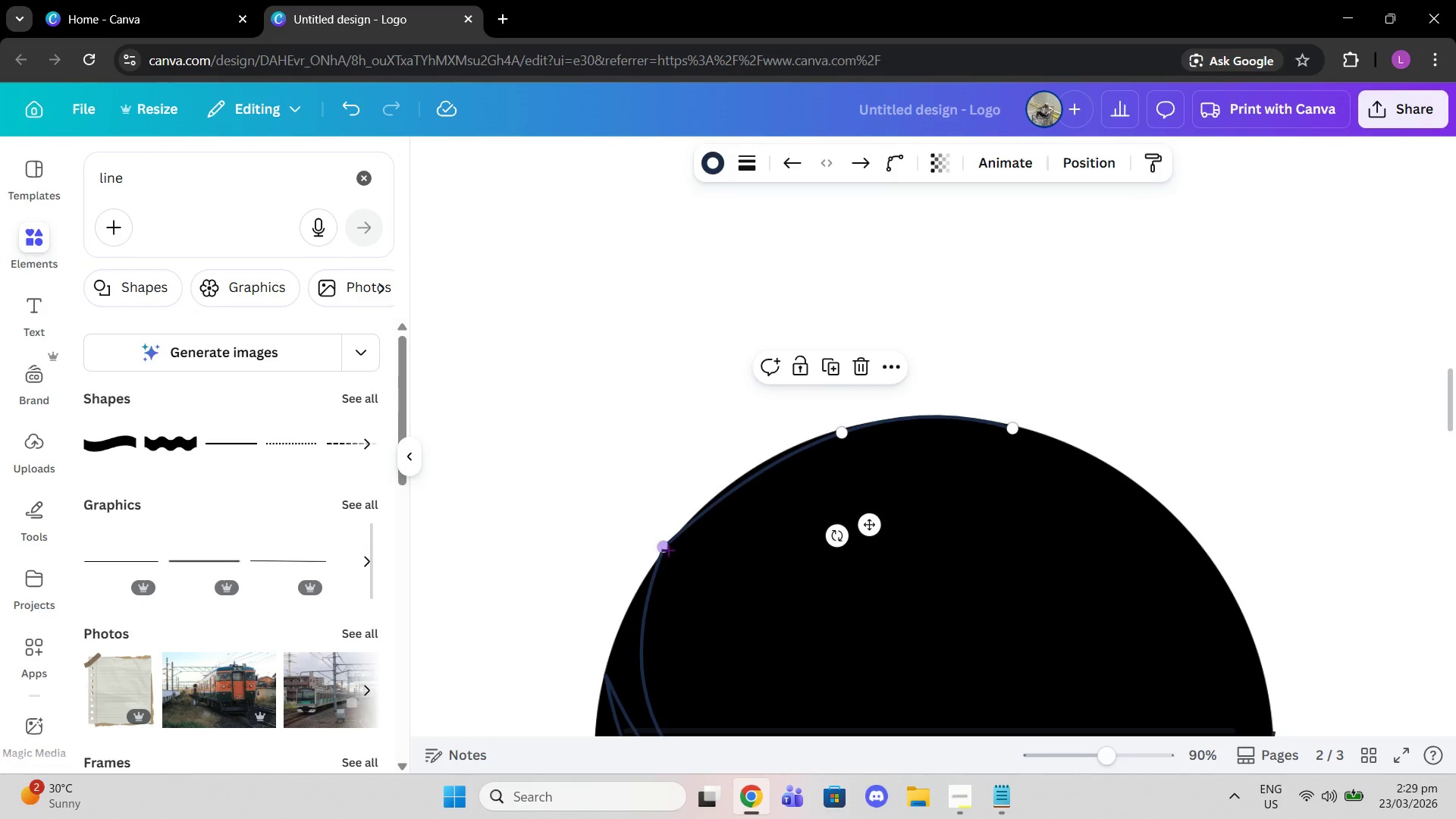 
left_click_drag(start_coordinate=[665, 548], to_coordinate=[667, 553])
 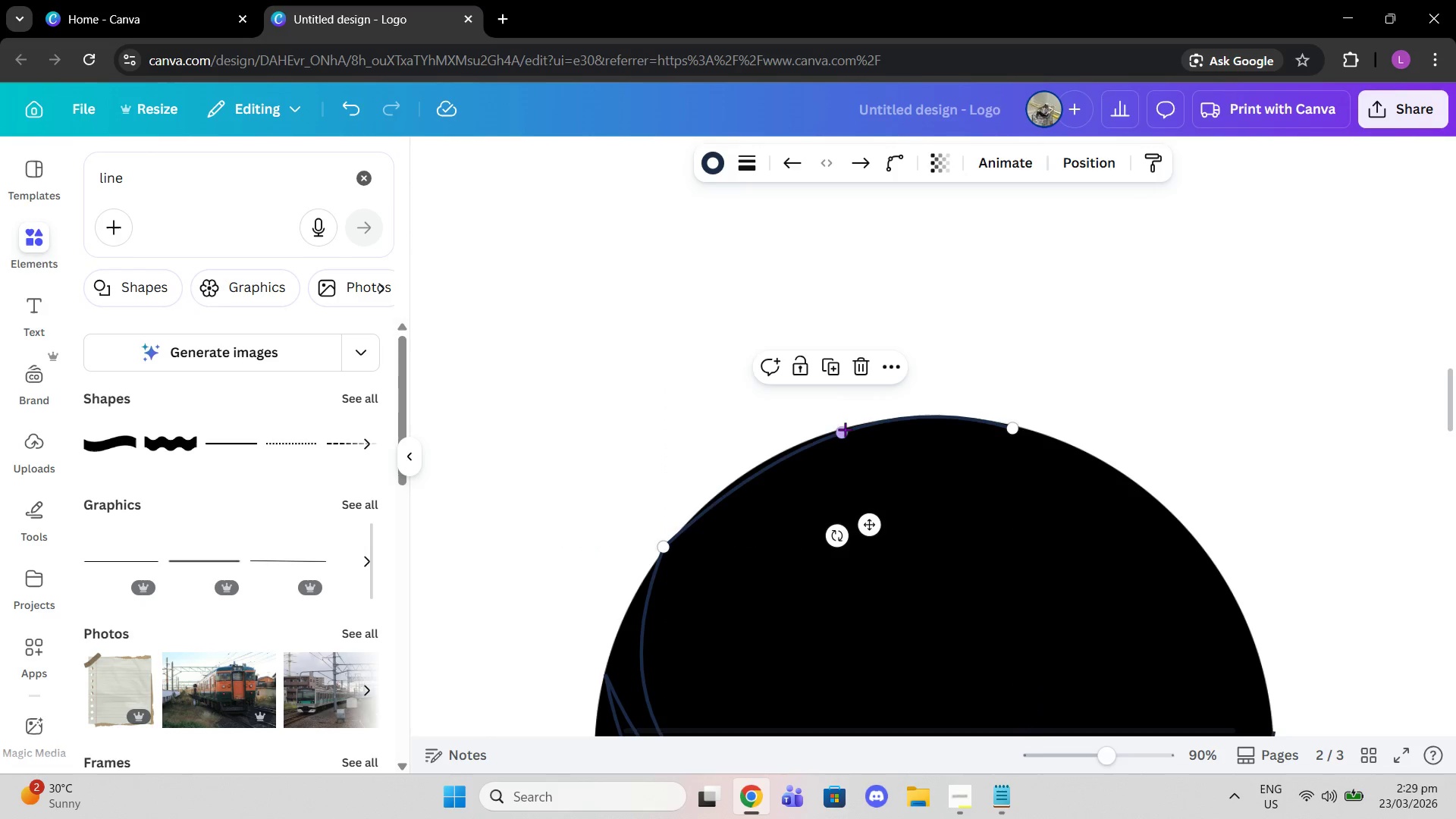 
left_click_drag(start_coordinate=[845, 429], to_coordinate=[826, 436])
 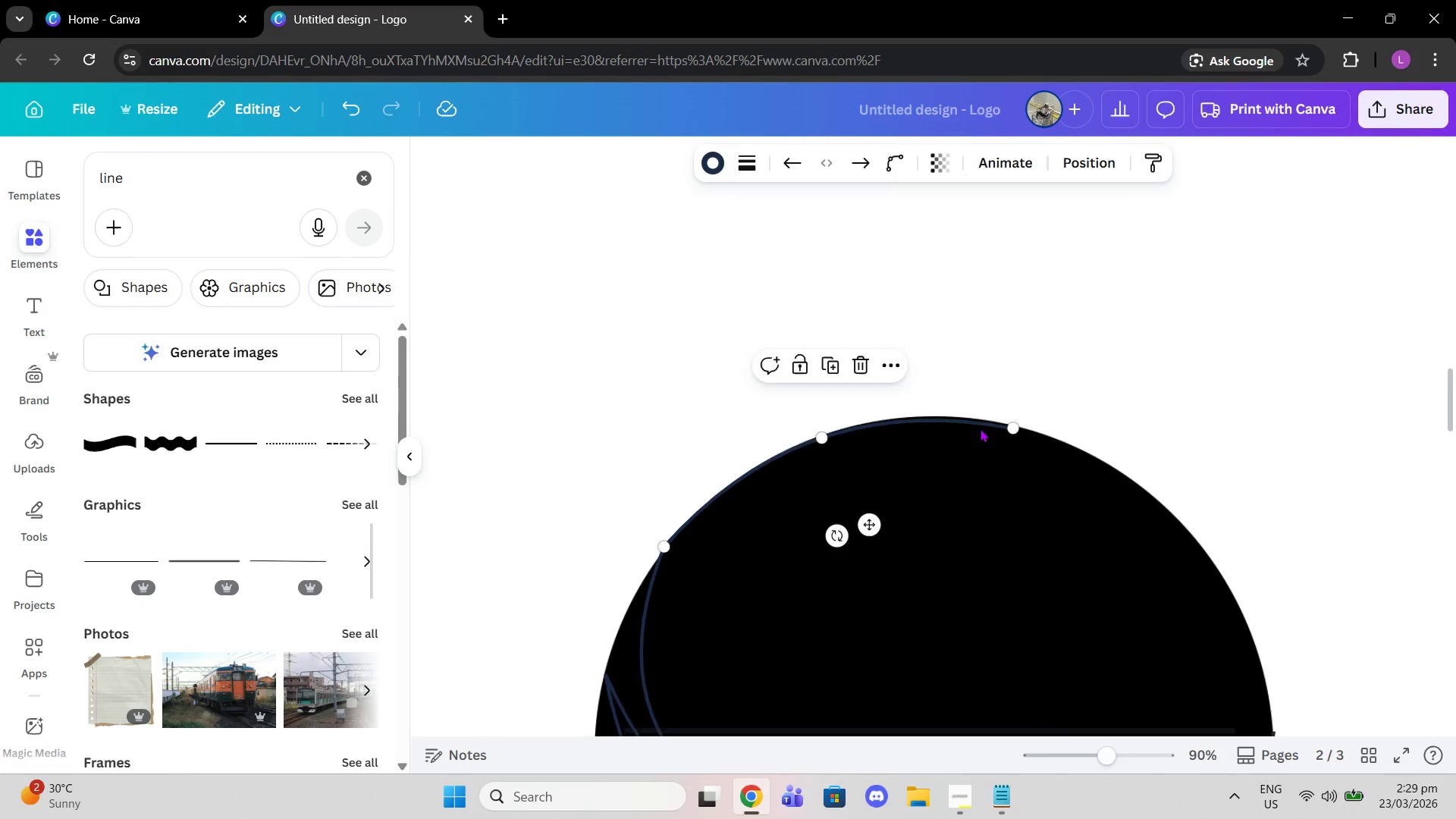 
scroll: coordinate [987, 450], scroll_direction: down, amount: 2.0
 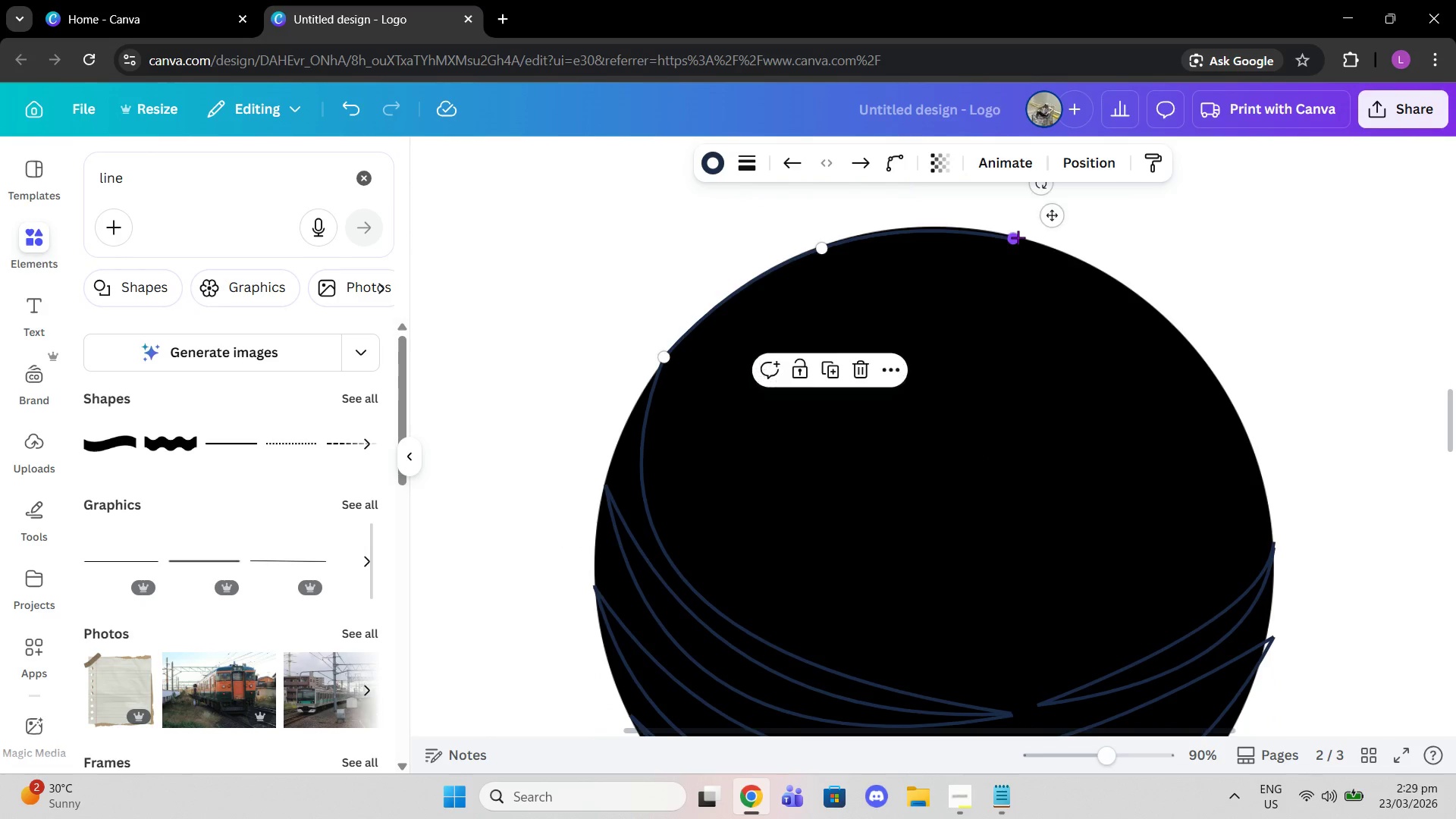 
left_click_drag(start_coordinate=[1015, 237], to_coordinate=[1094, 262])
 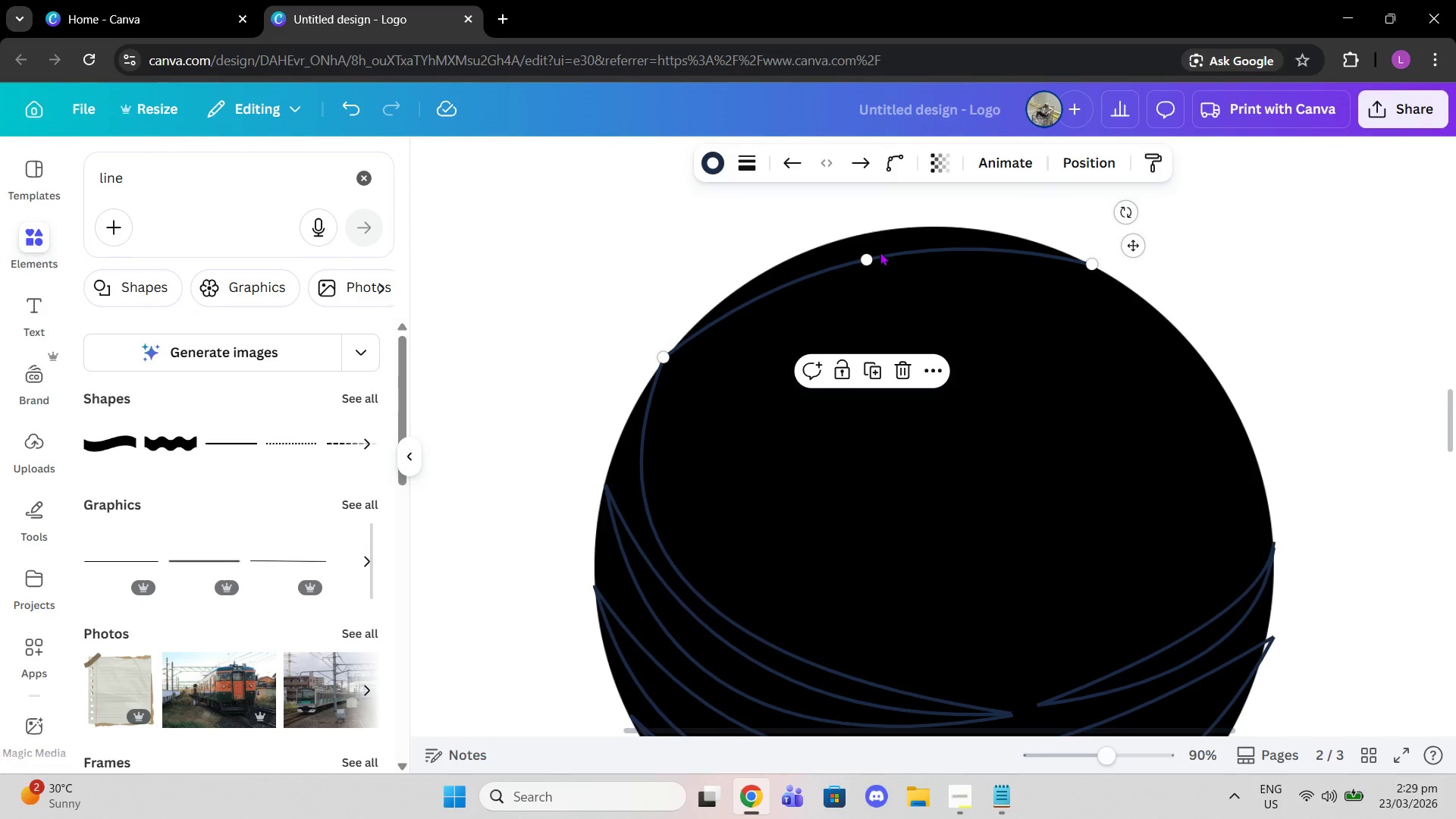 
left_click_drag(start_coordinate=[877, 252], to_coordinate=[869, 234])
 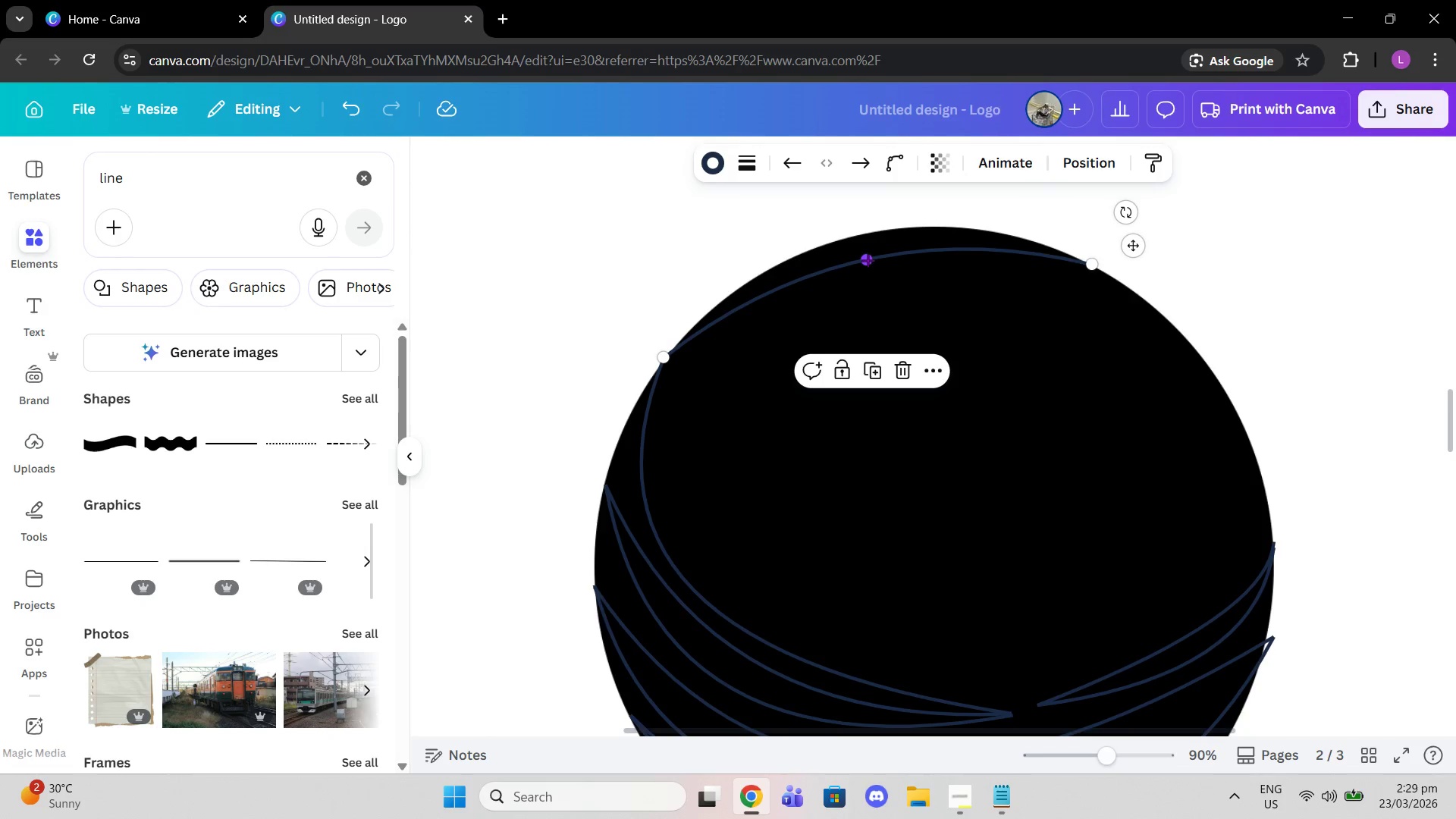 
left_click_drag(start_coordinate=[868, 260], to_coordinate=[860, 224])
 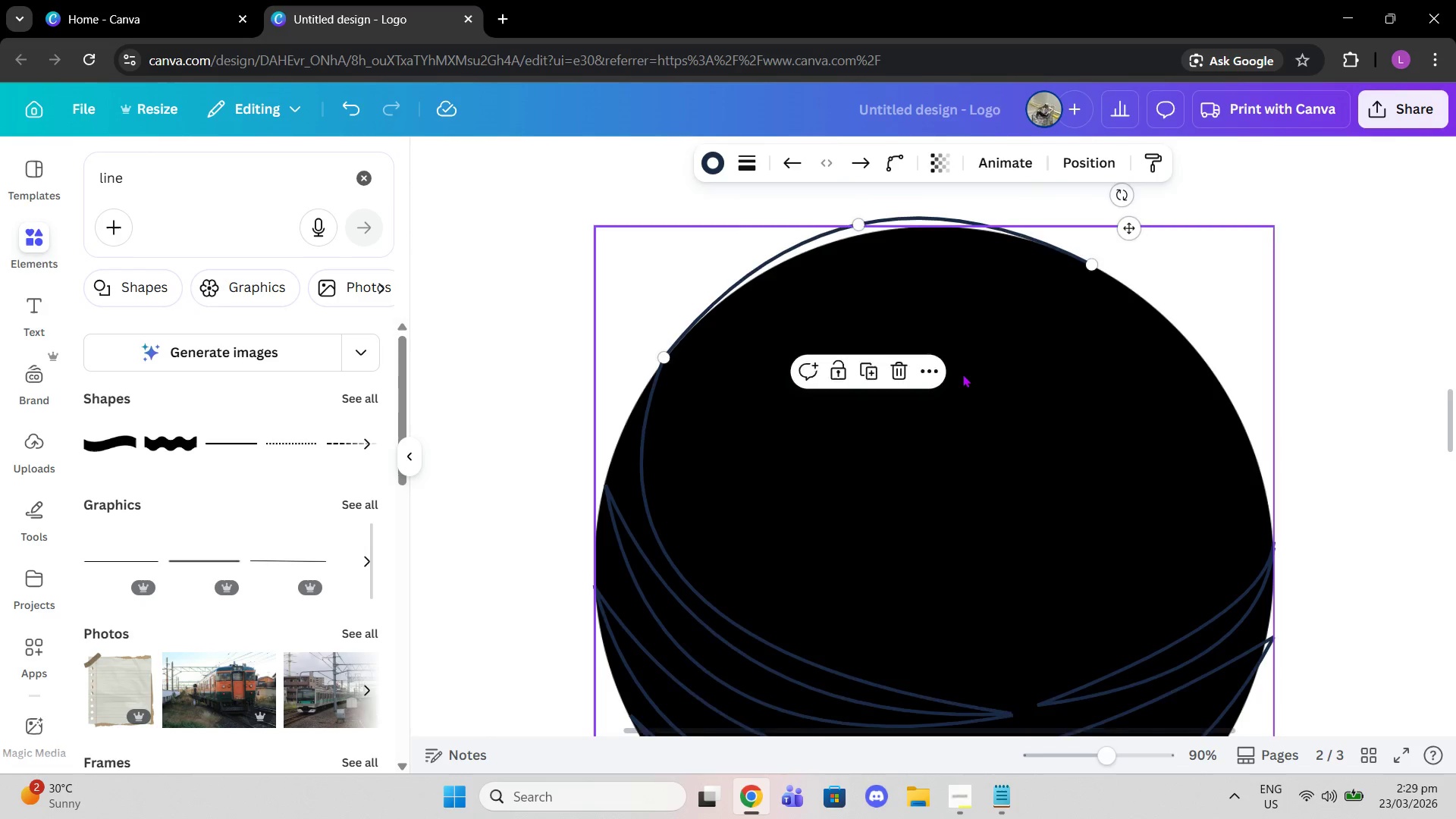 
scroll: coordinate [962, 374], scroll_direction: down, amount: 1.0
 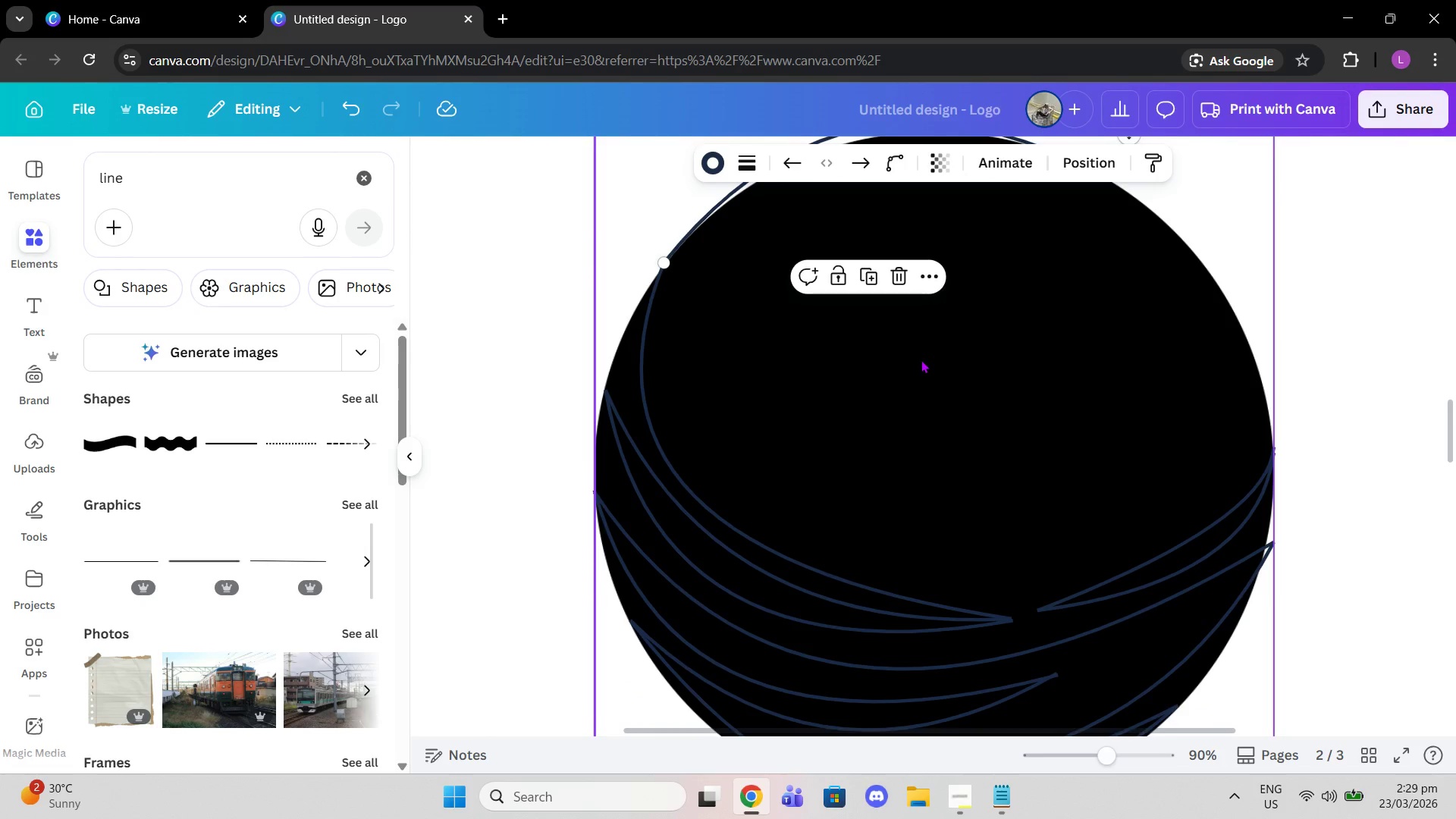 
scroll: coordinate [1094, 236], scroll_direction: up, amount: 1.0
 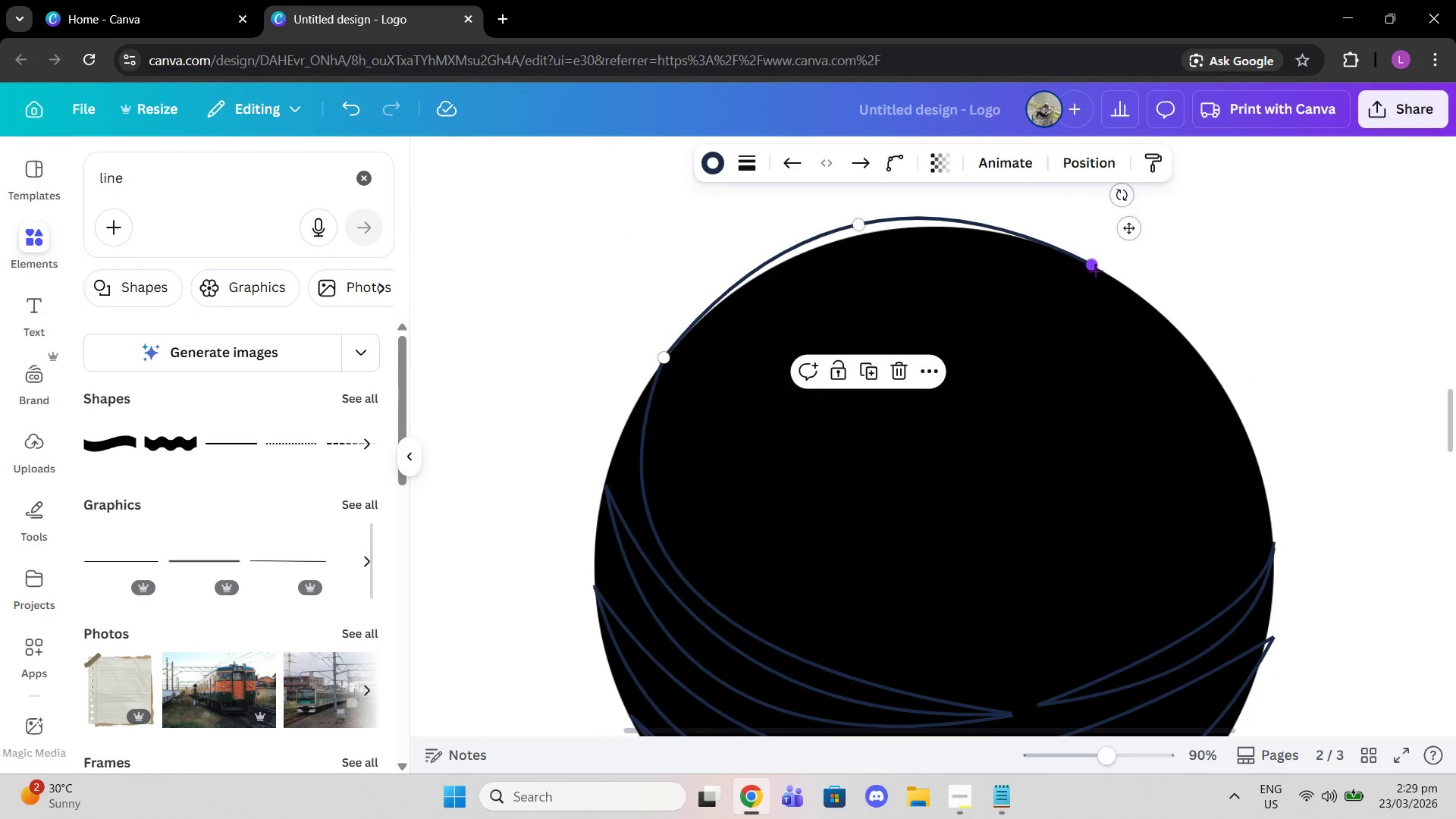 
left_click_drag(start_coordinate=[1096, 271], to_coordinate=[1114, 279])
 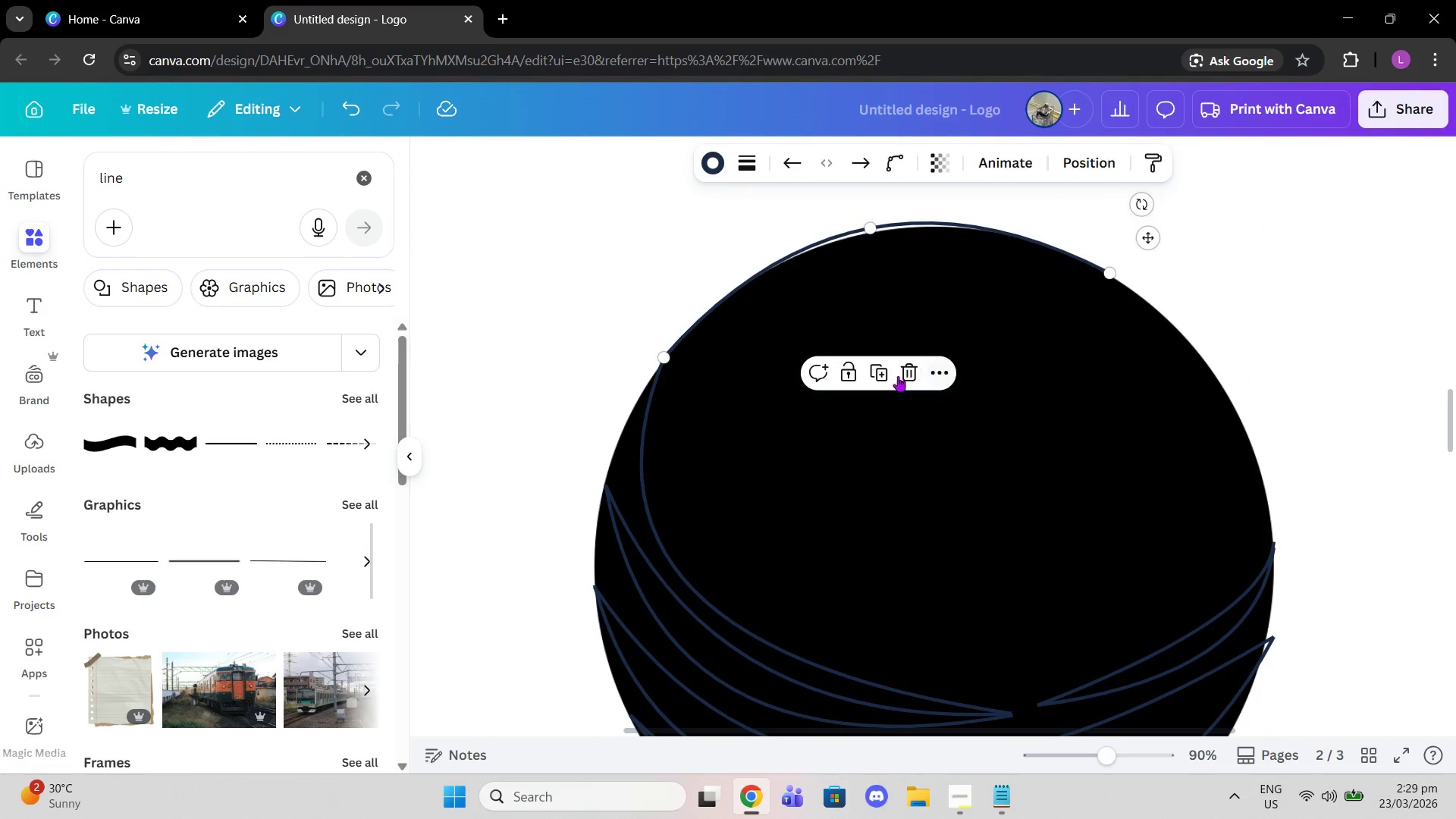 
left_click([883, 378])
 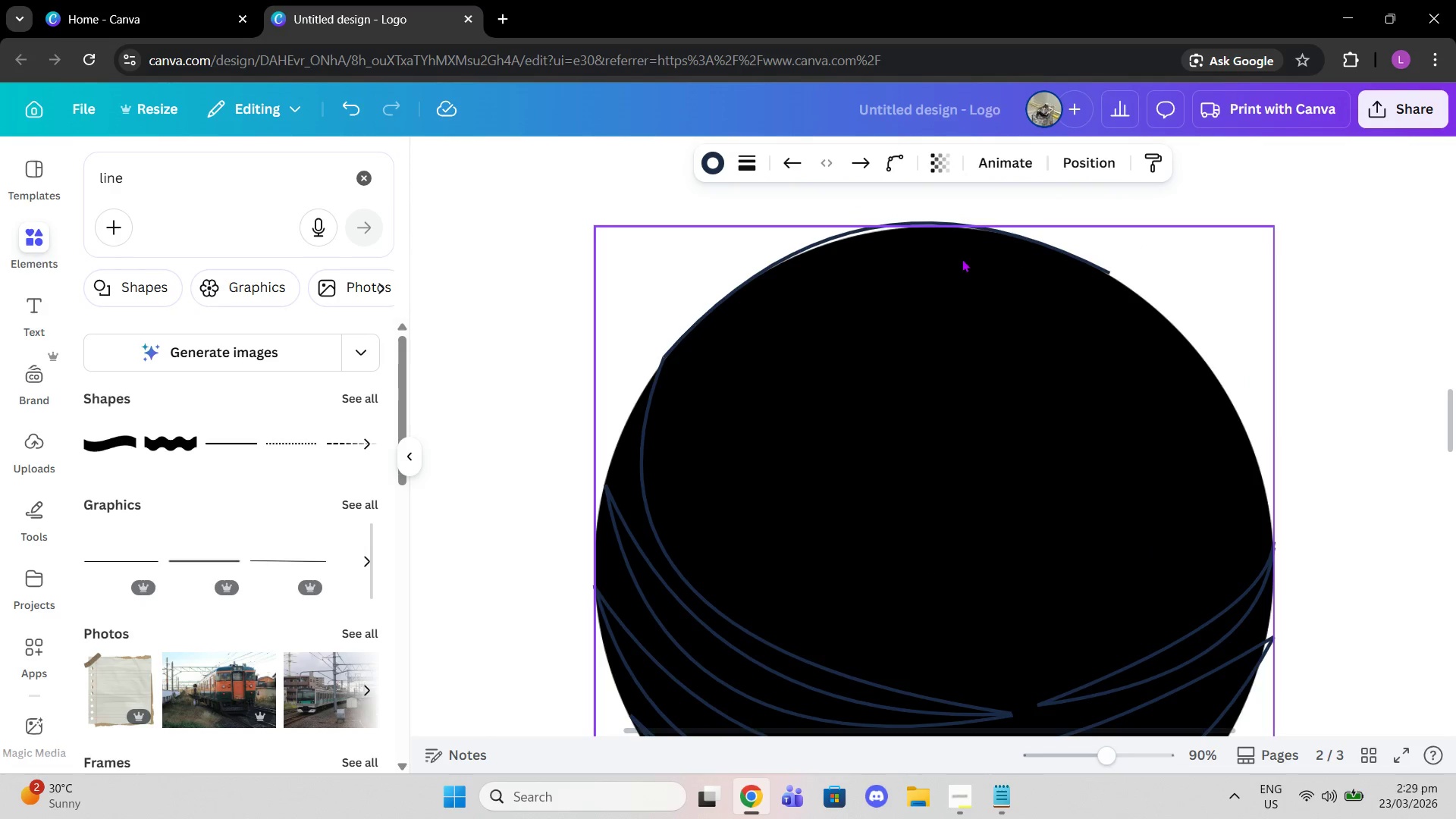 
scroll: coordinate [996, 347], scroll_direction: down, amount: 2.0
 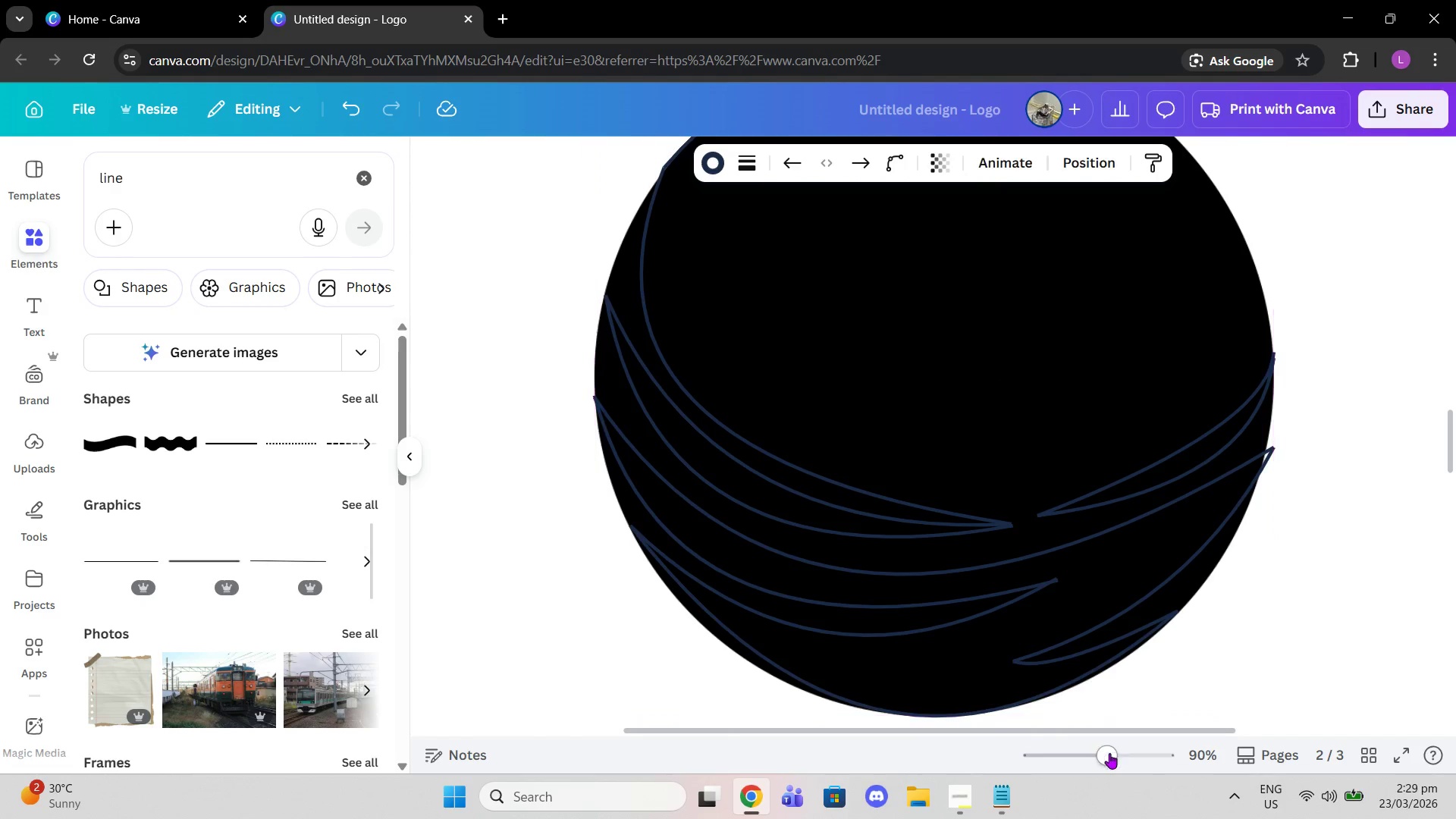 
left_click_drag(start_coordinate=[1114, 764], to_coordinate=[1100, 752])
 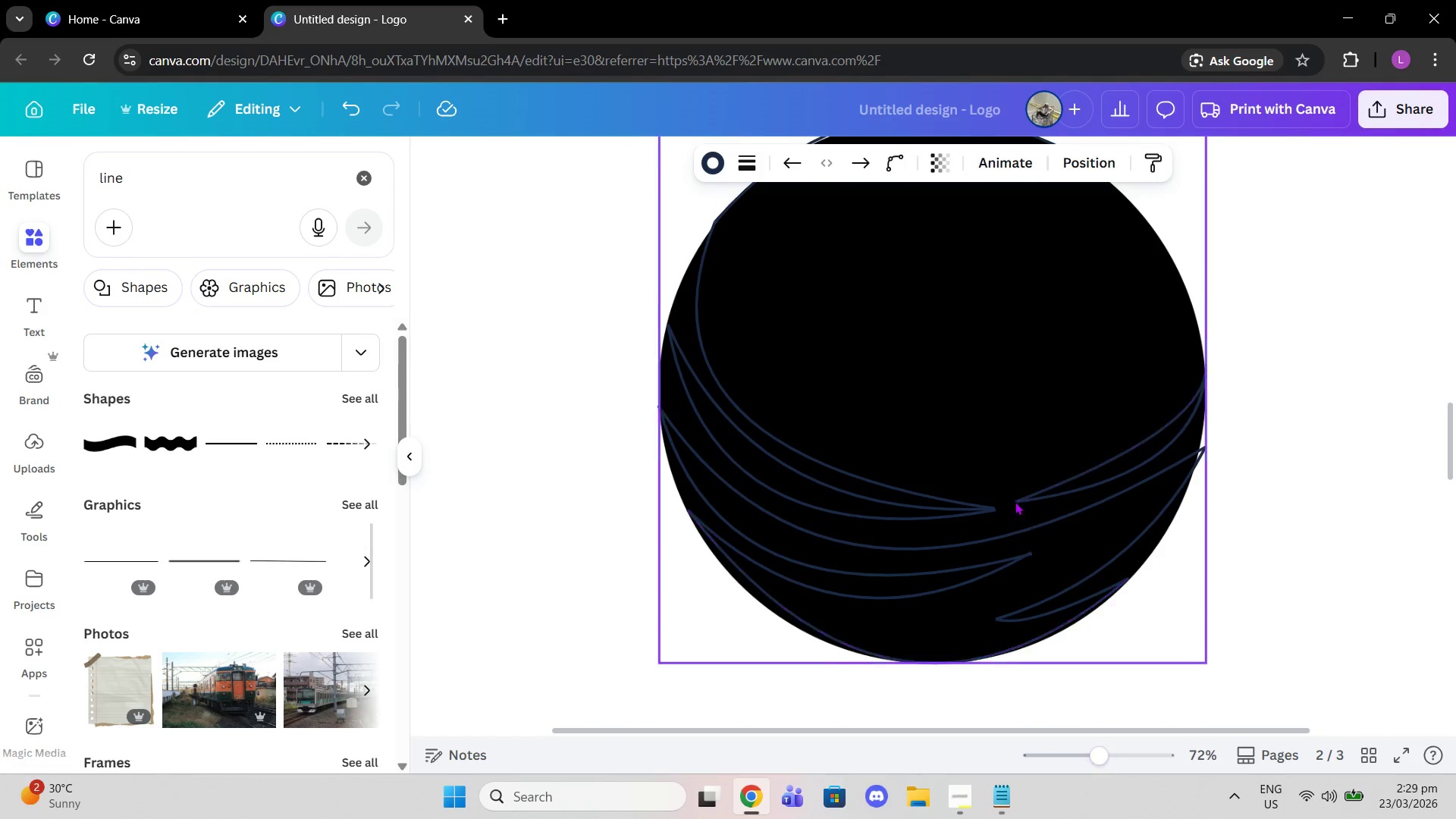 
scroll: coordinate [863, 295], scroll_direction: up, amount: 3.0
 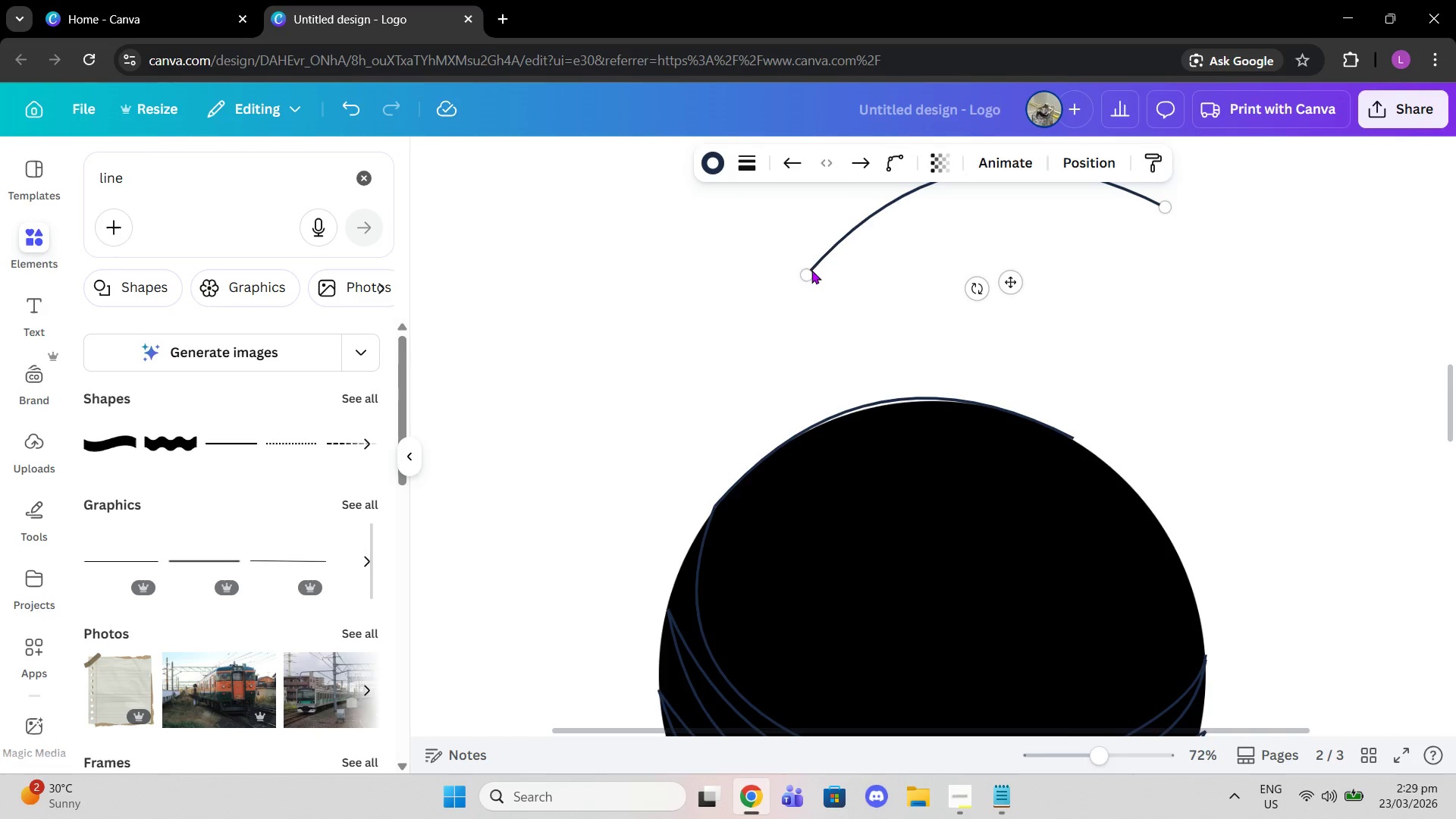 
left_click_drag(start_coordinate=[805, 278], to_coordinate=[988, 596])
 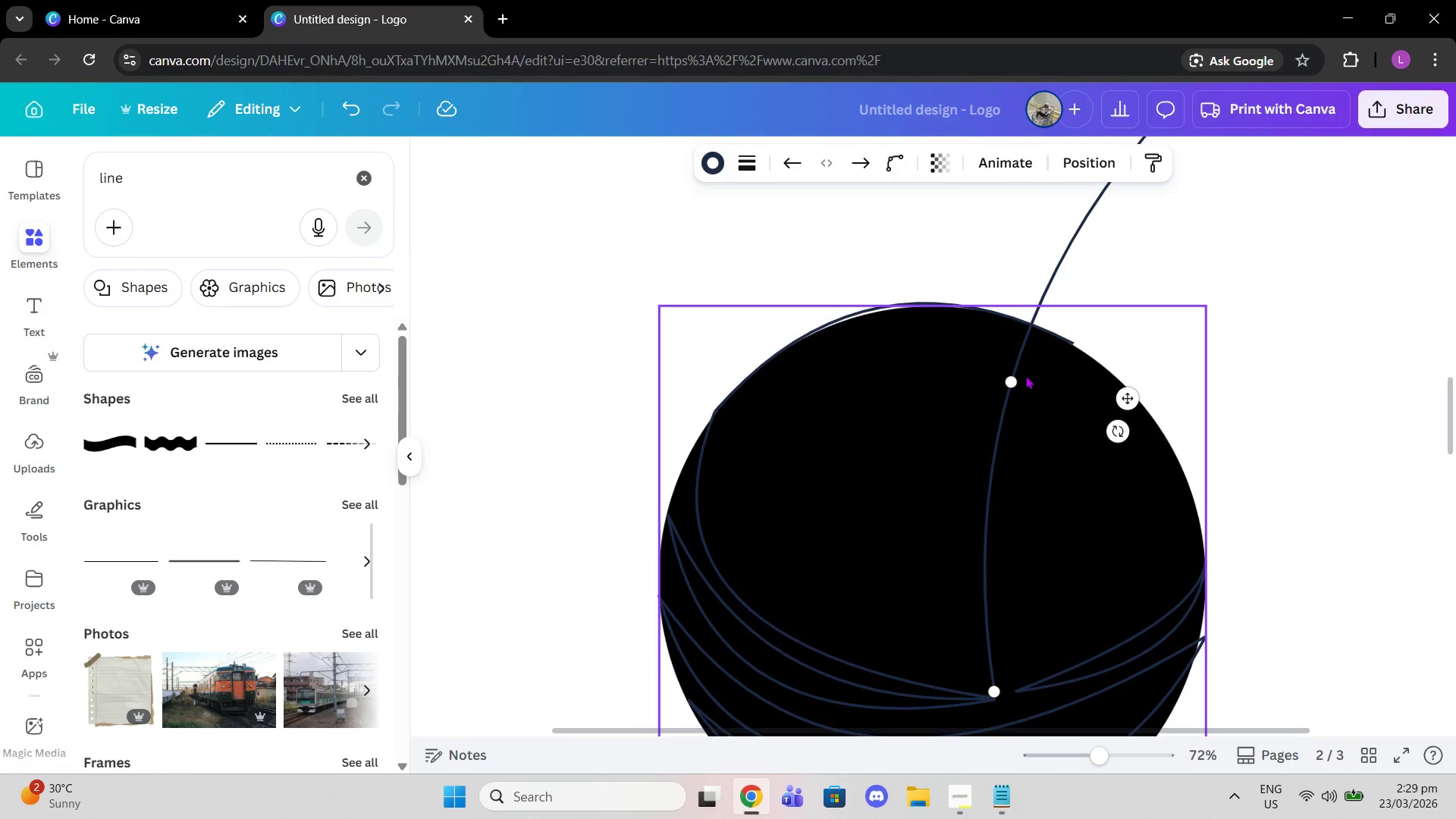 
scroll: coordinate [871, 501], scroll_direction: down, amount: 2.0
 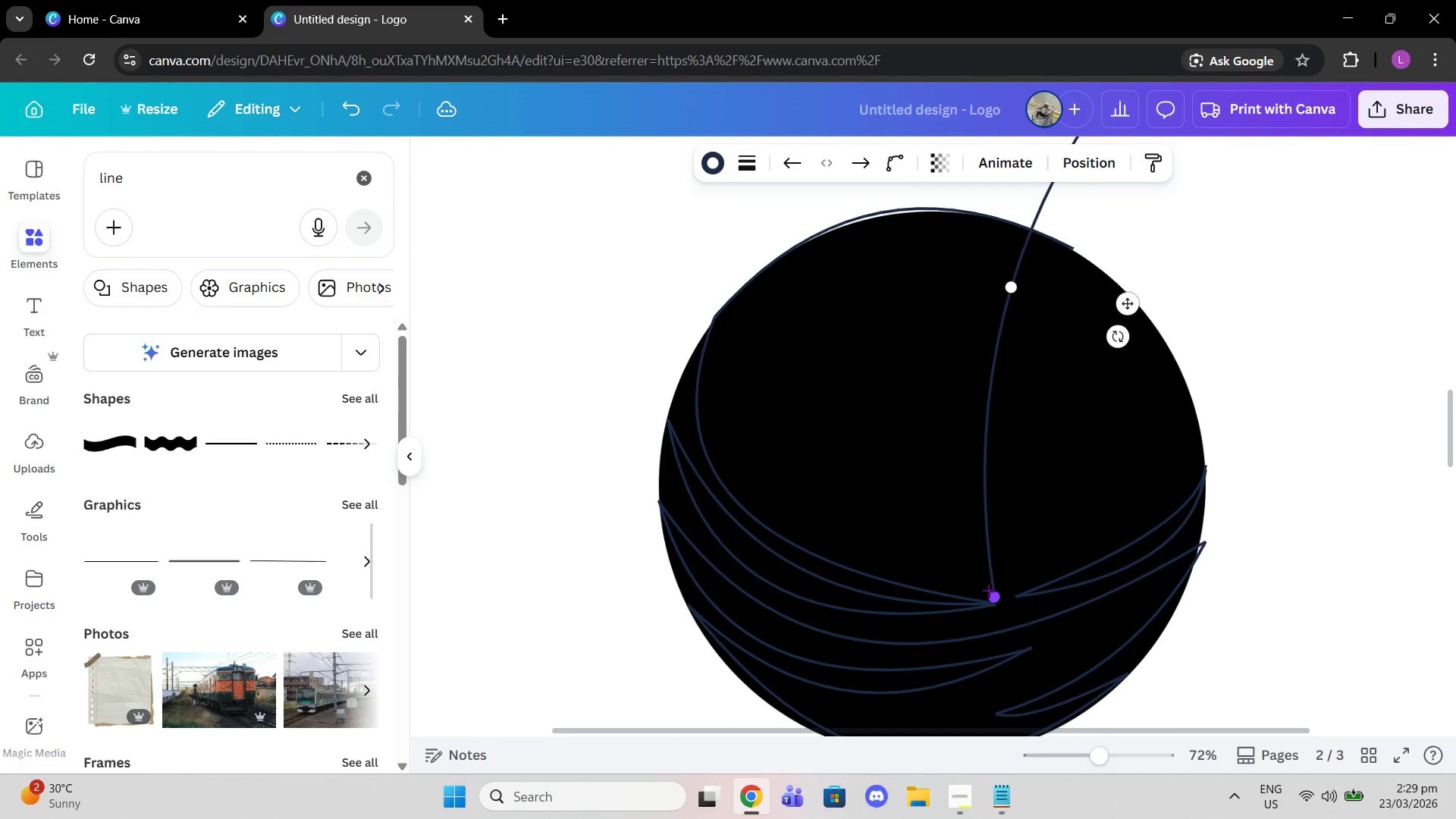 
scroll: coordinate [1137, 255], scroll_direction: up, amount: 3.0
 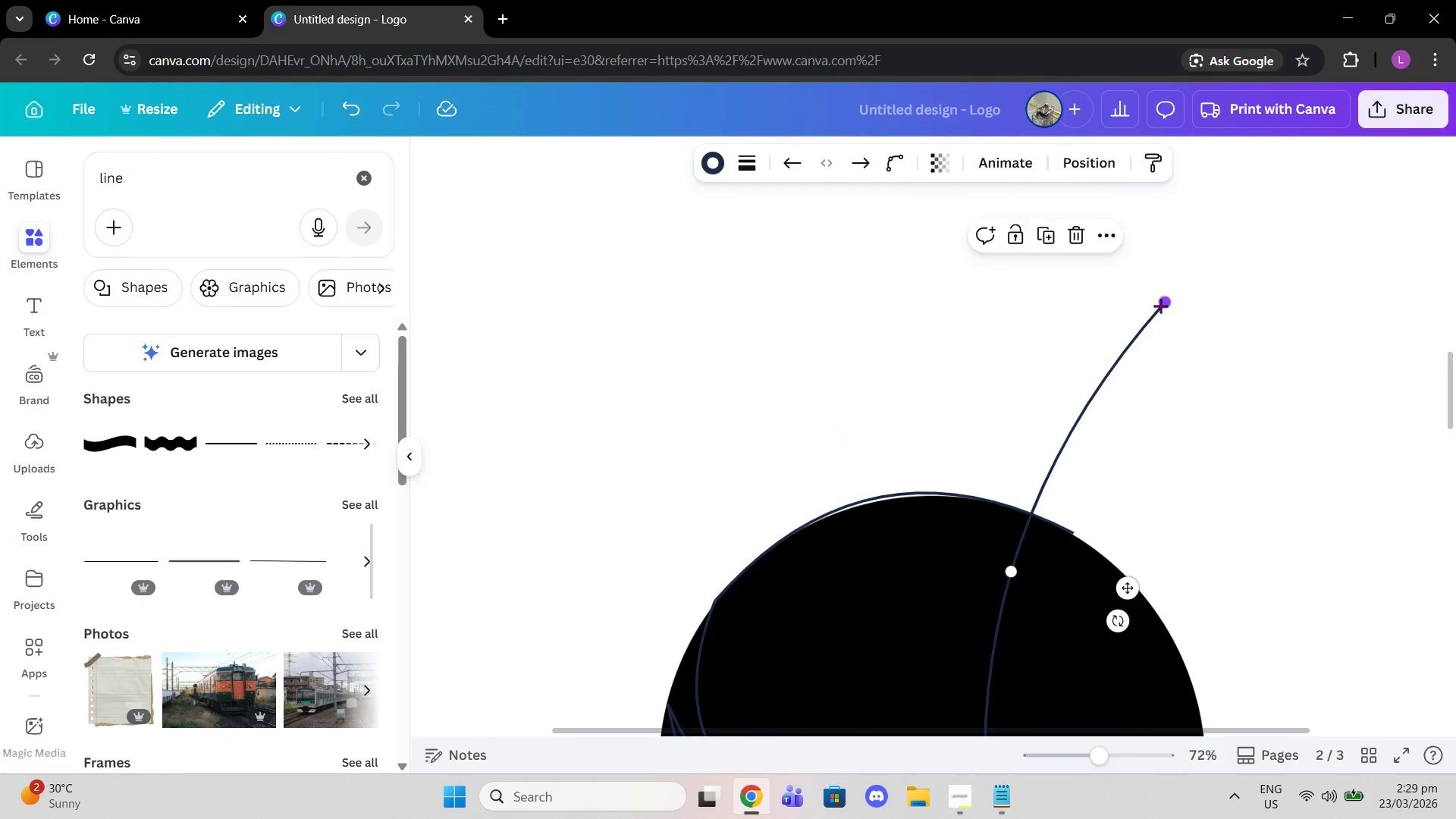 
left_click_drag(start_coordinate=[1166, 304], to_coordinate=[722, 427])
 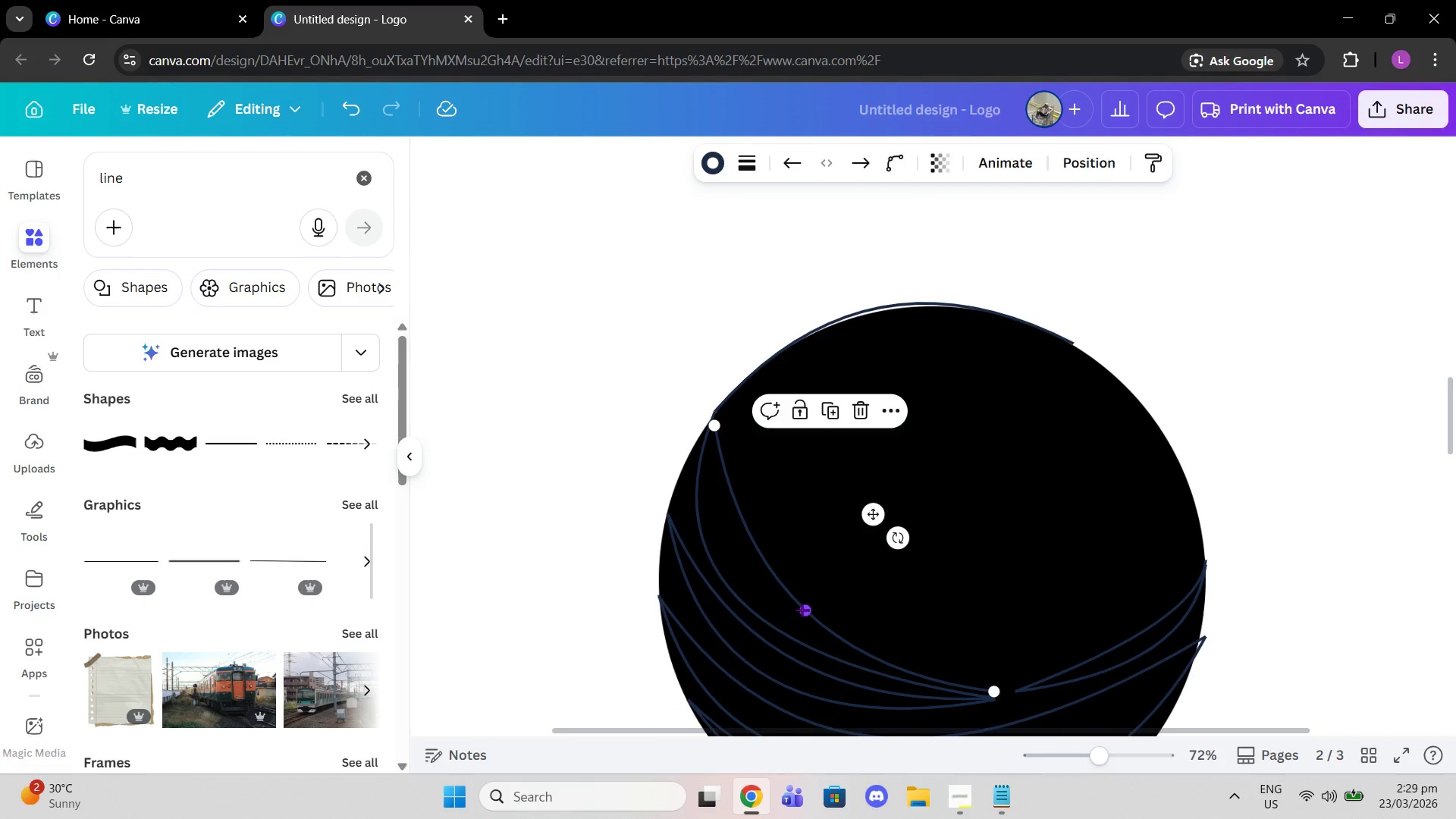 
scroll: coordinate [801, 493], scroll_direction: down, amount: 2.0
 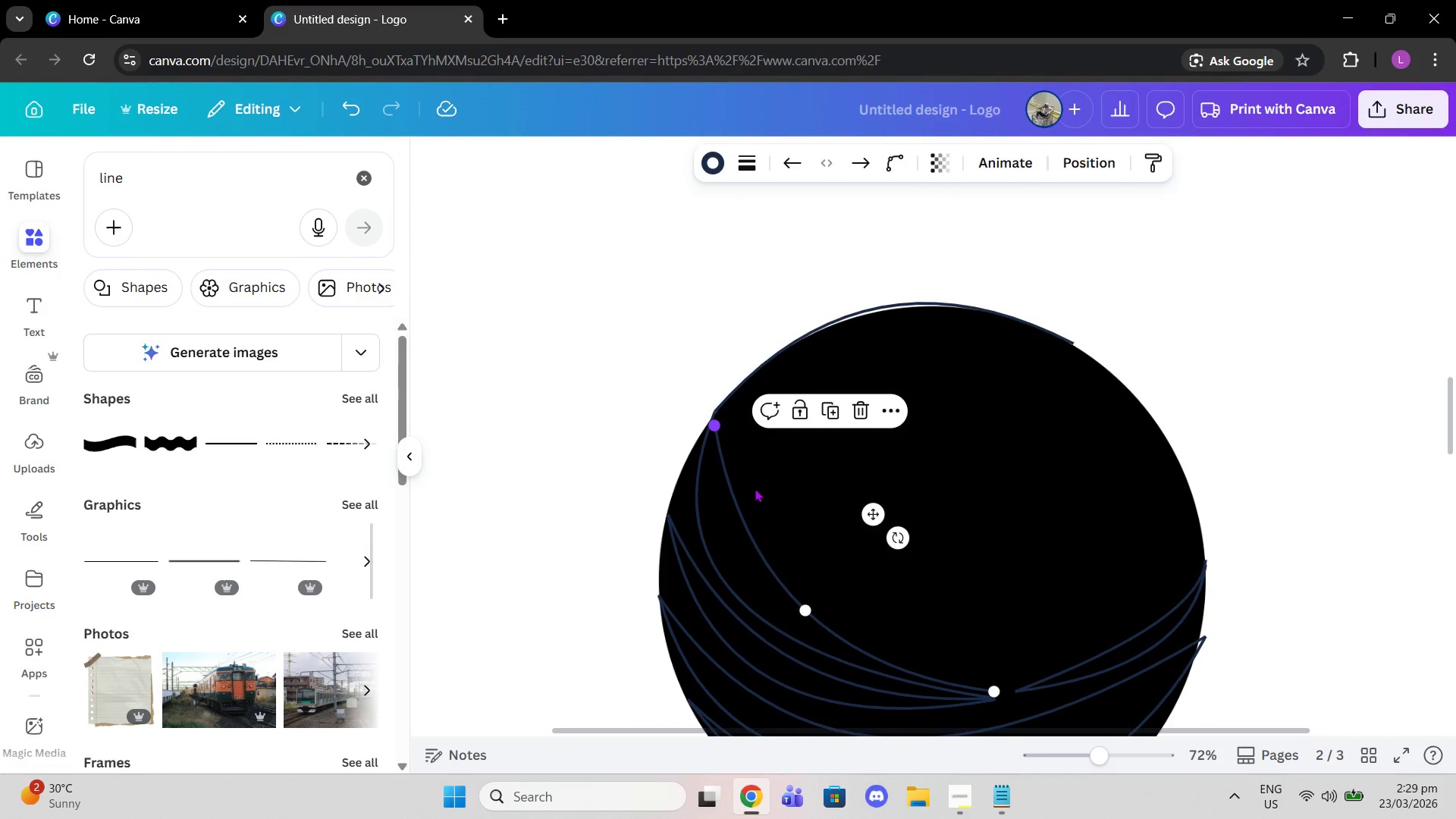 
left_click_drag(start_coordinate=[802, 610], to_coordinate=[772, 595])
 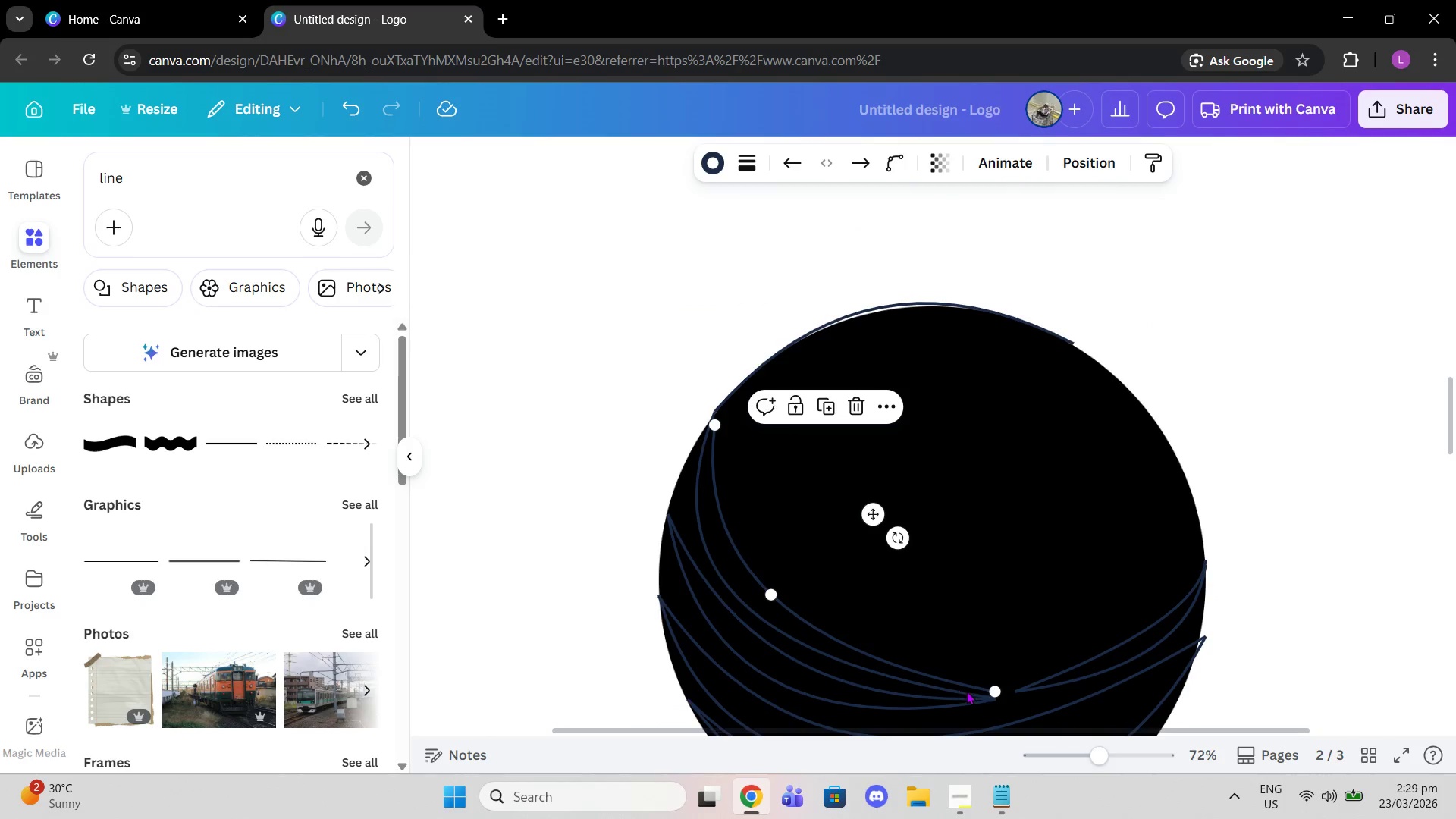 
mouse_move([997, 677])
 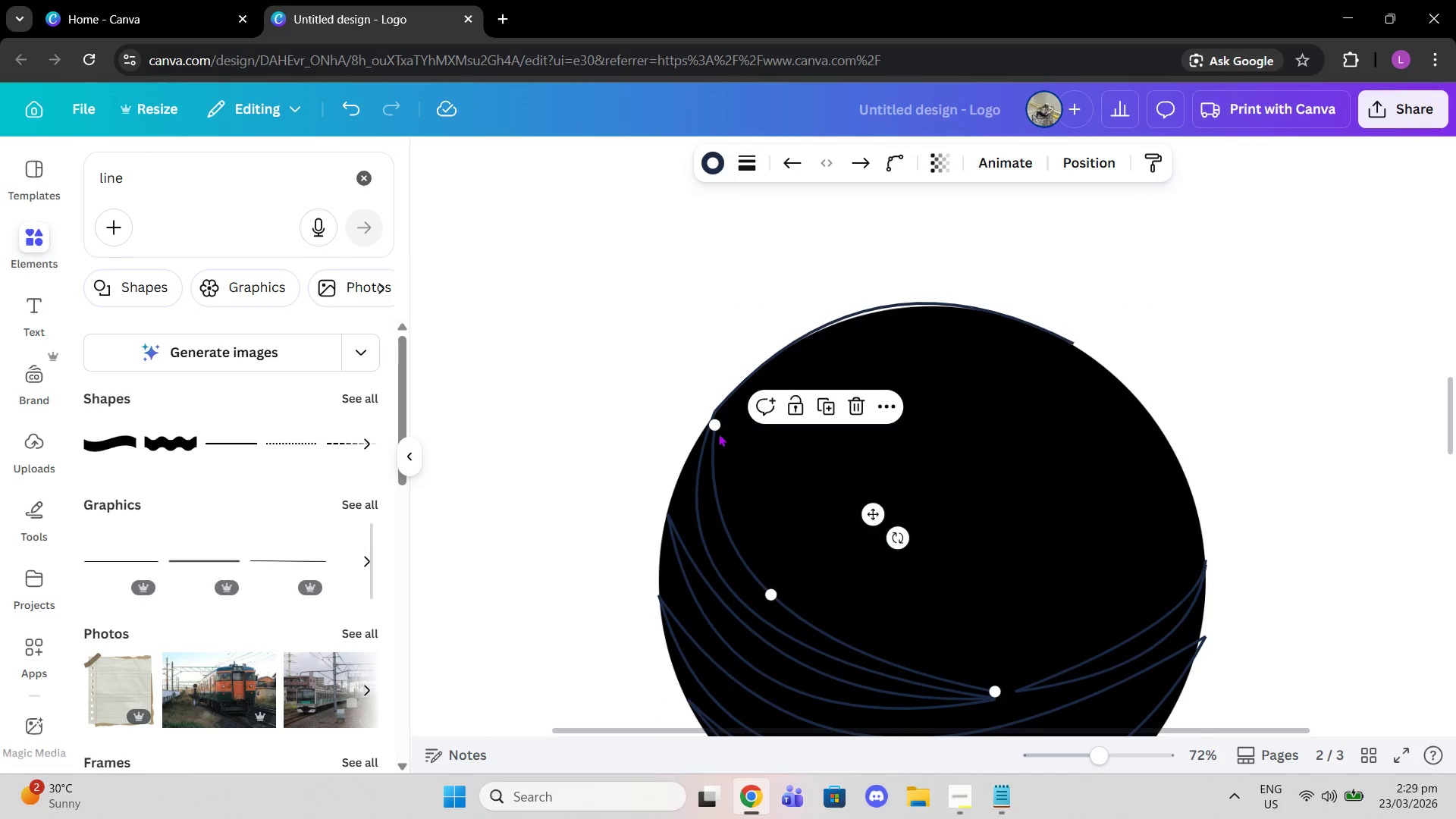 
left_click_drag(start_coordinate=[715, 427], to_coordinate=[720, 424])
 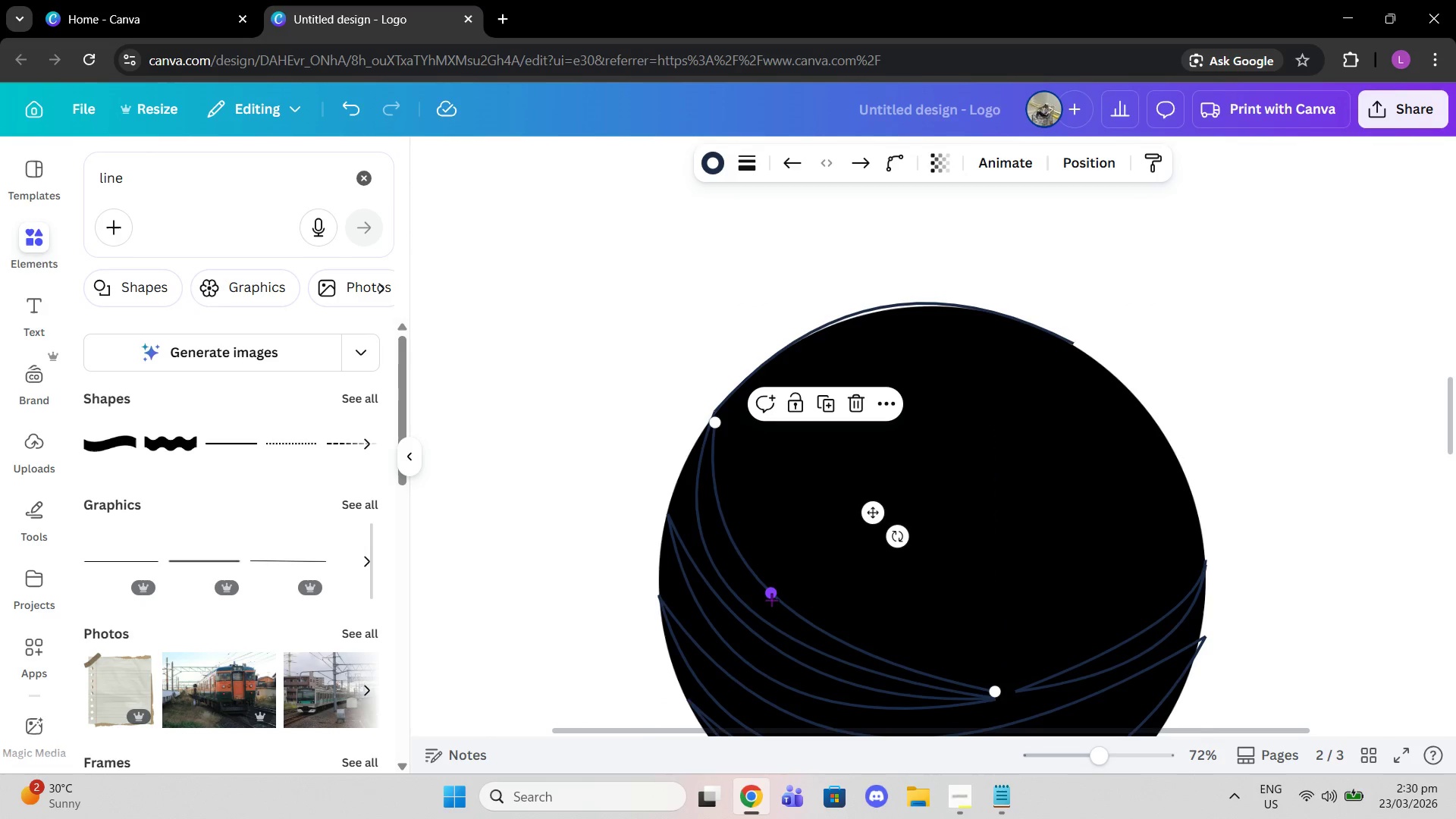 
left_click_drag(start_coordinate=[771, 600], to_coordinate=[777, 596])
 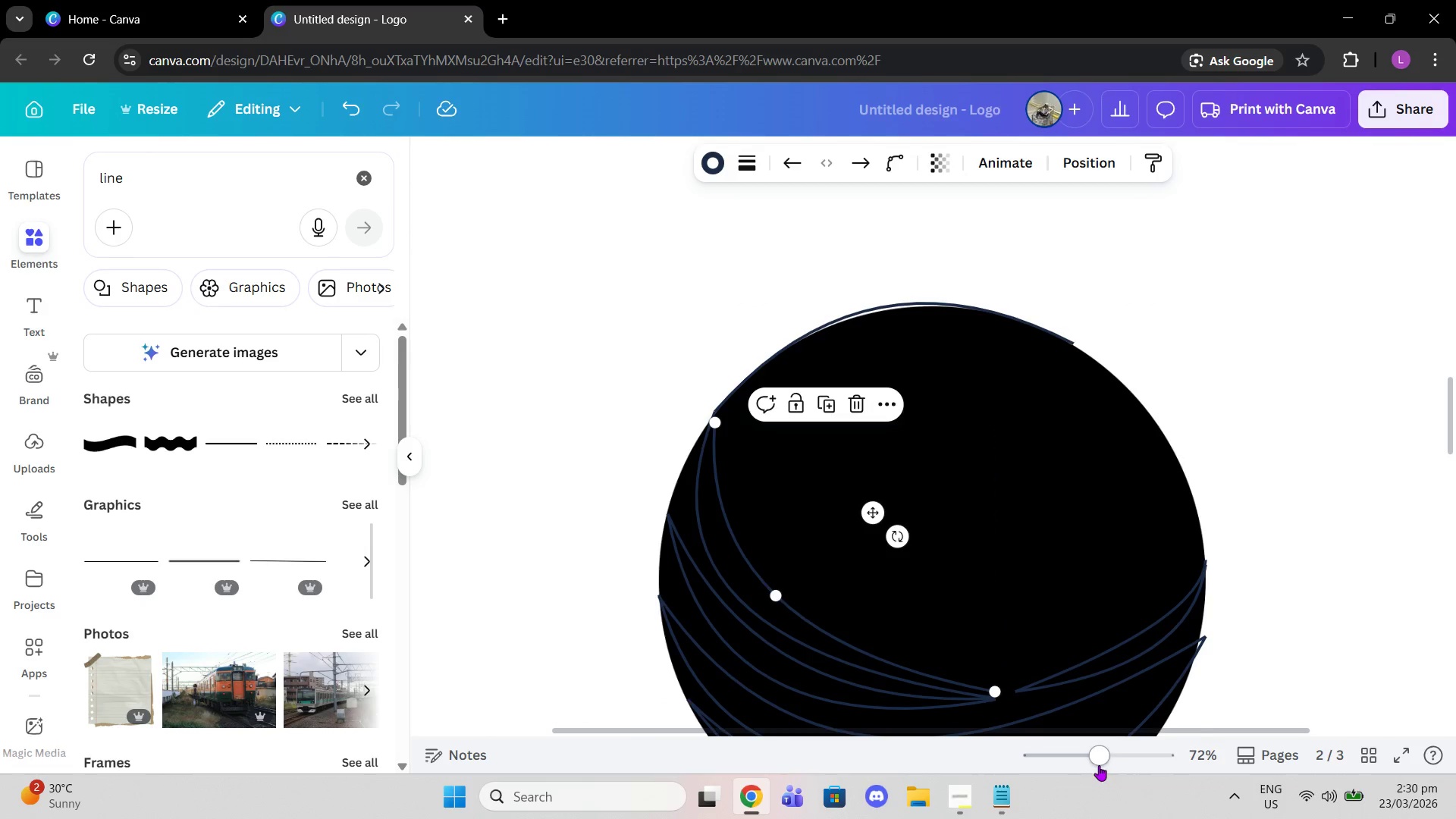 
left_click_drag(start_coordinate=[1099, 764], to_coordinate=[1131, 765])
 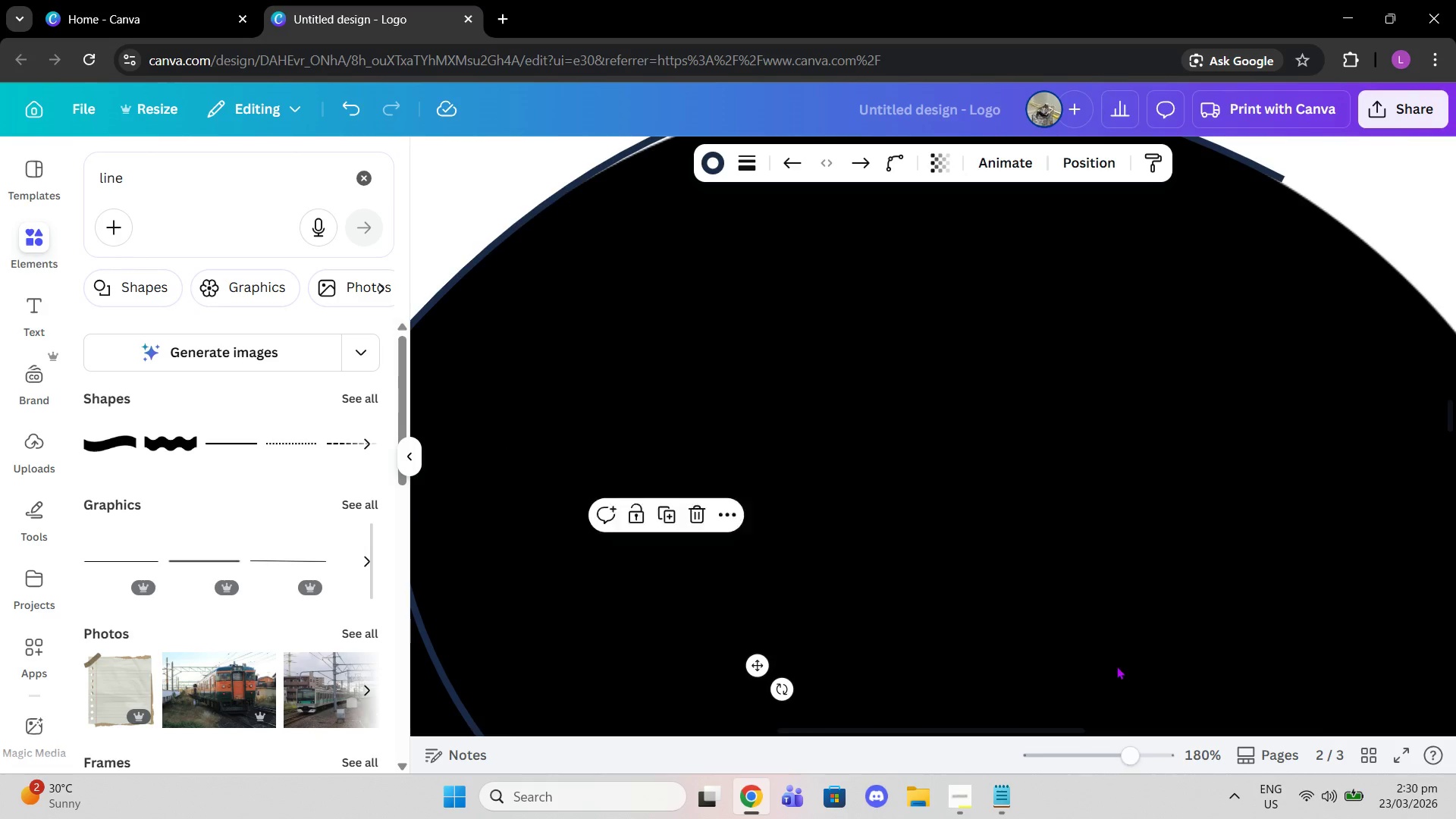 
scroll: coordinate [1116, 664], scroll_direction: down, amount: 4.0
 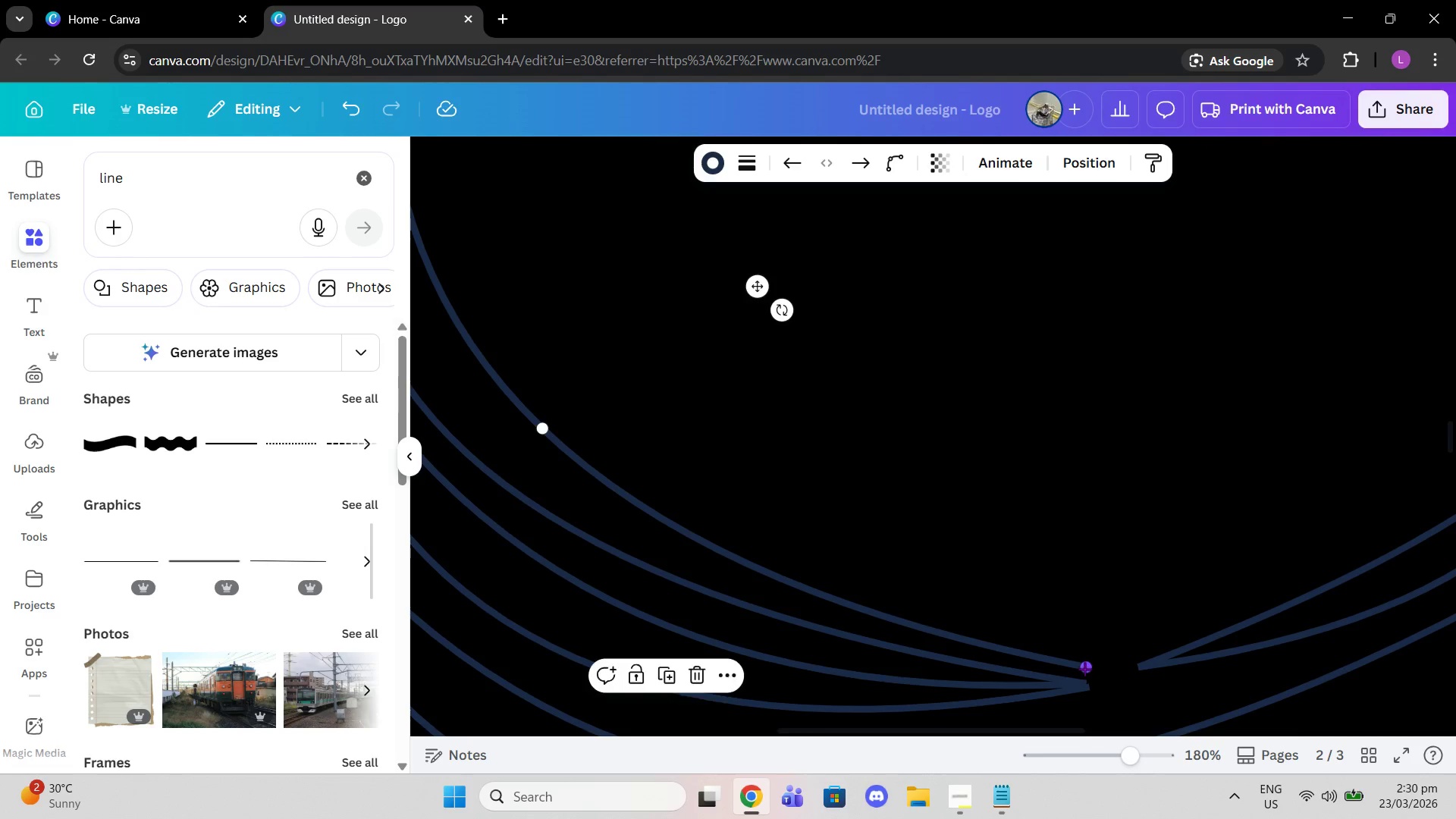 
left_click_drag(start_coordinate=[1084, 669], to_coordinate=[1084, 679])
 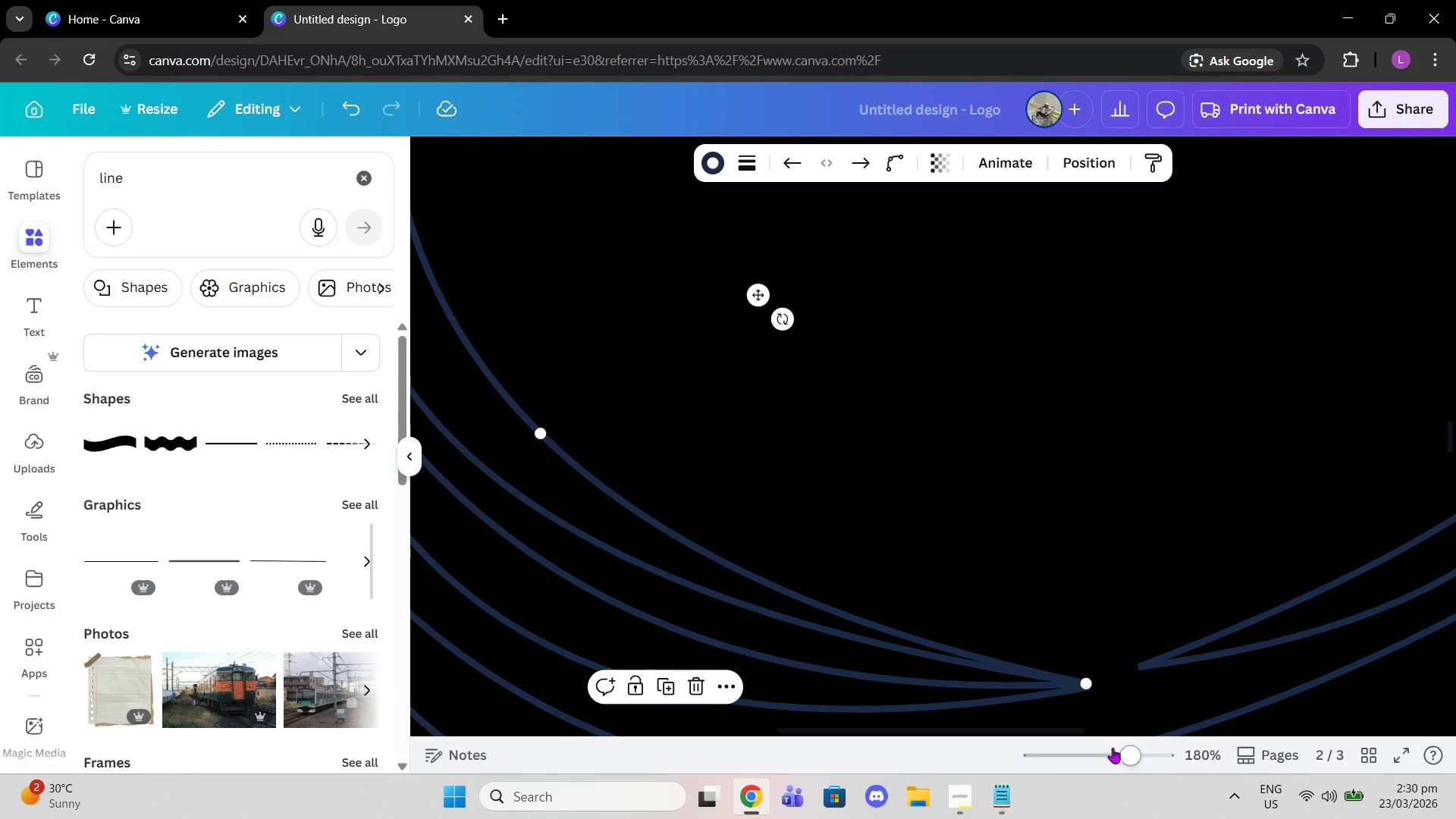 
left_click_drag(start_coordinate=[1129, 757], to_coordinate=[1112, 759])
 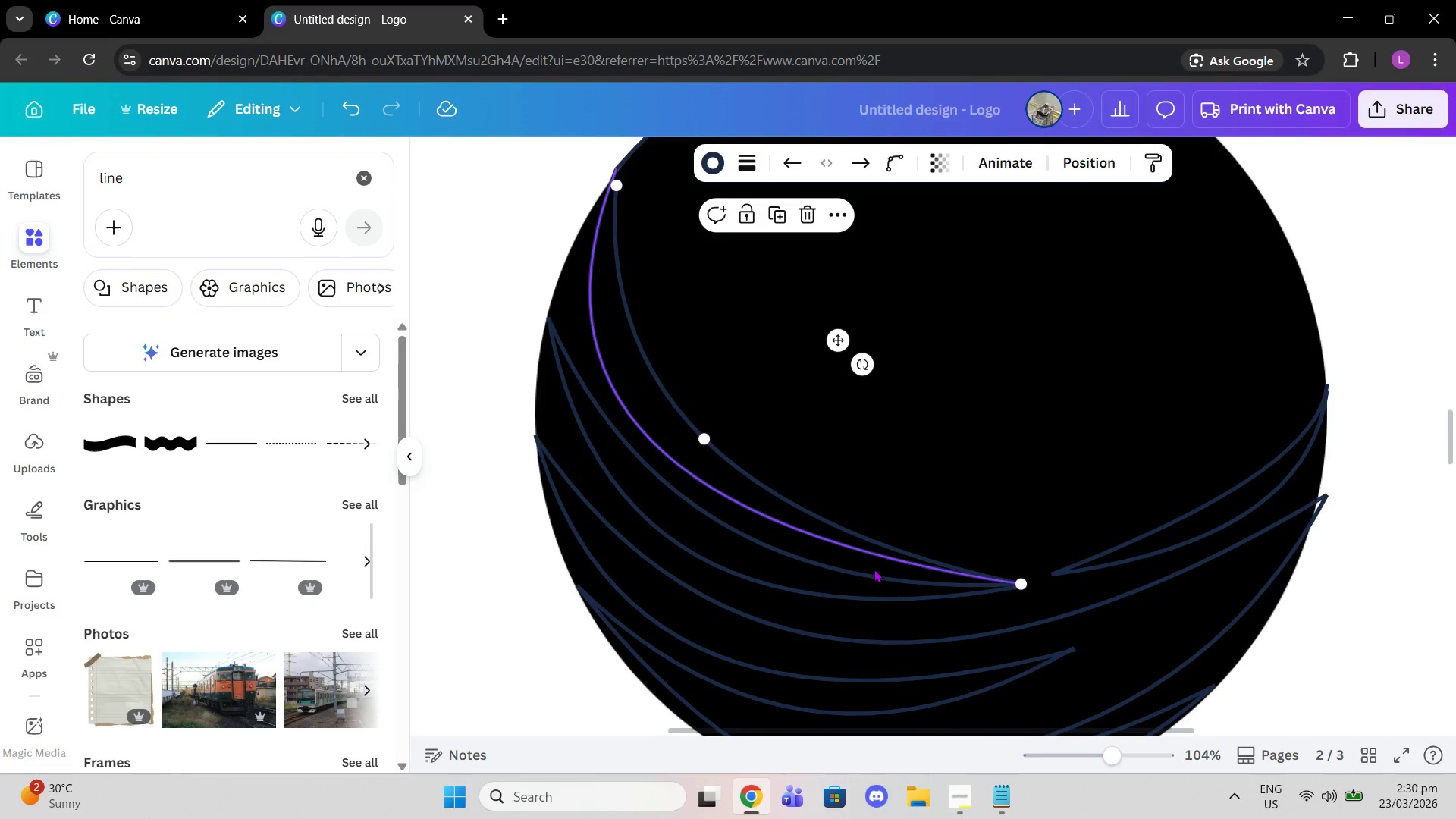 
scroll: coordinate [874, 569], scroll_direction: up, amount: 2.0
 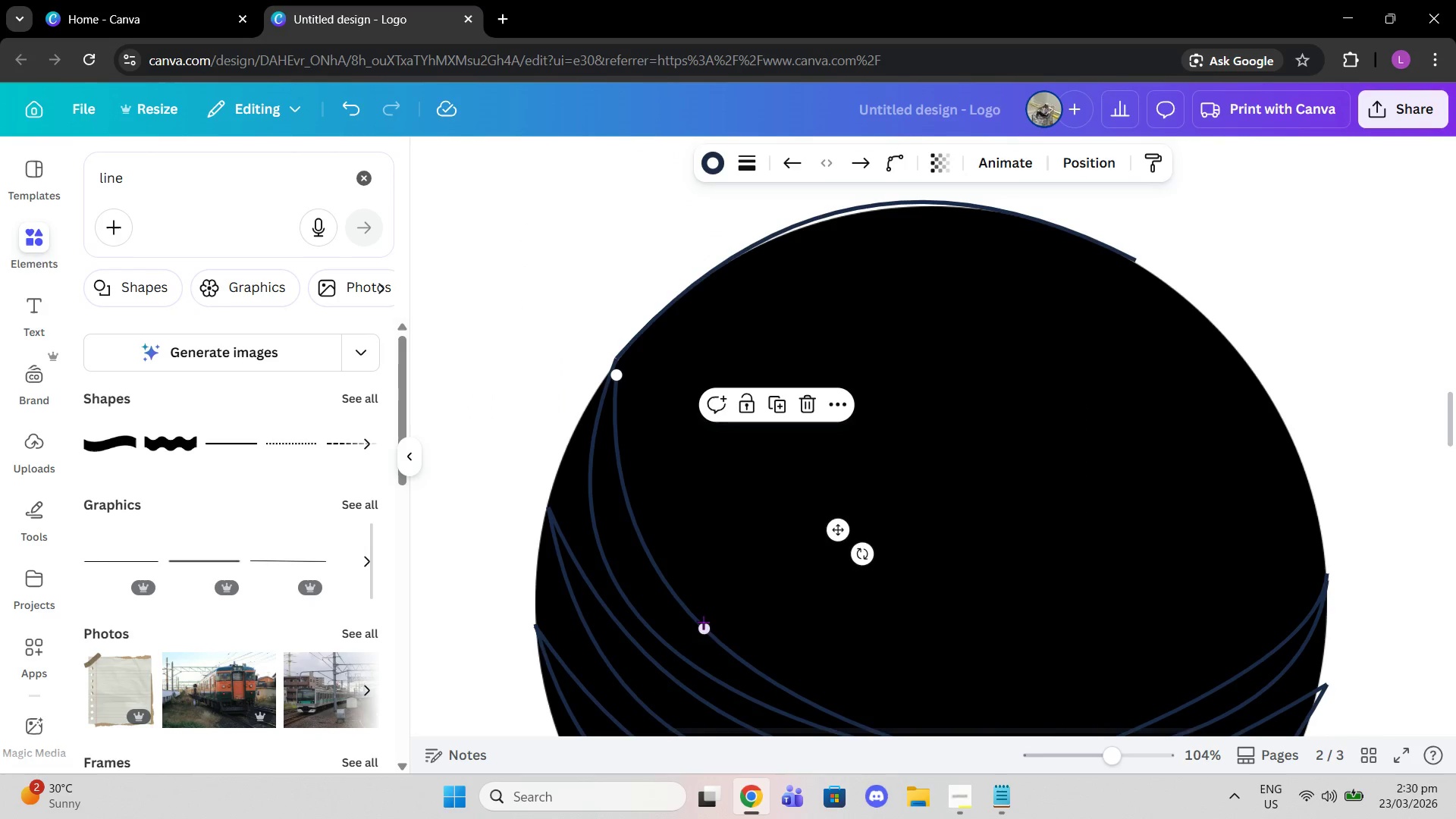 
left_click_drag(start_coordinate=[704, 623], to_coordinate=[694, 614])
 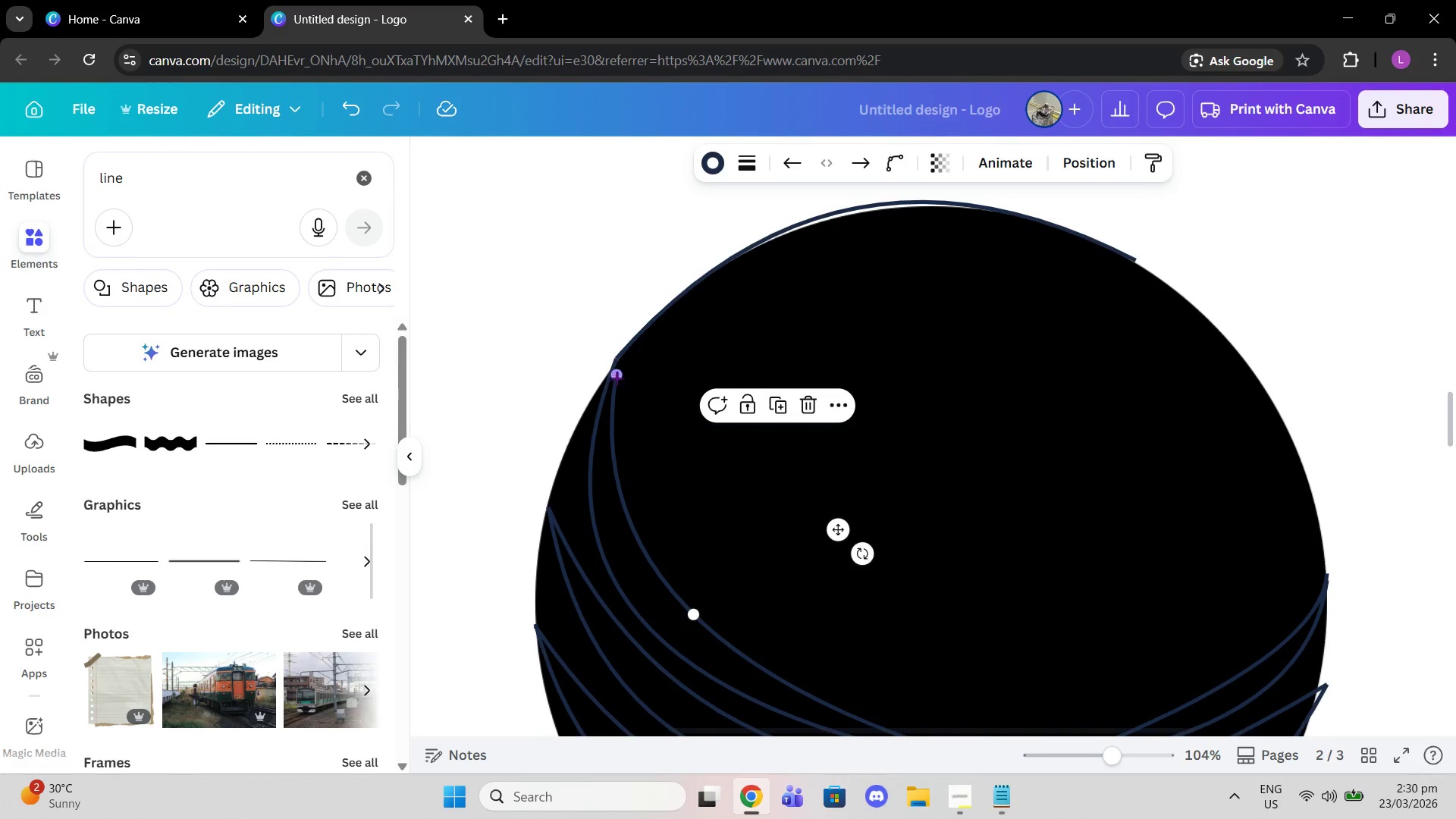 
left_click_drag(start_coordinate=[616, 376], to_coordinate=[645, 381])
 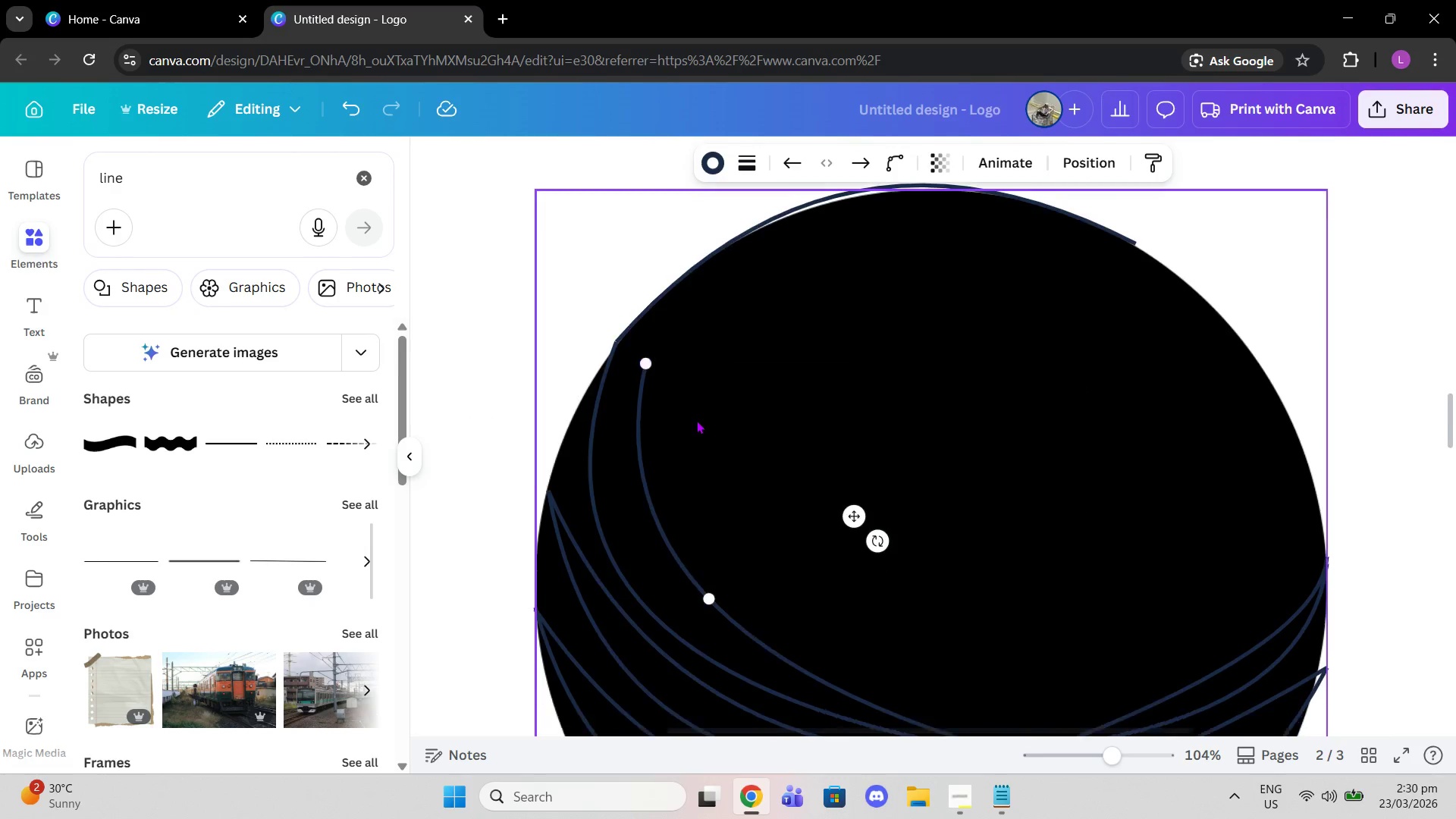 
scroll: coordinate [696, 420], scroll_direction: down, amount: 2.0
 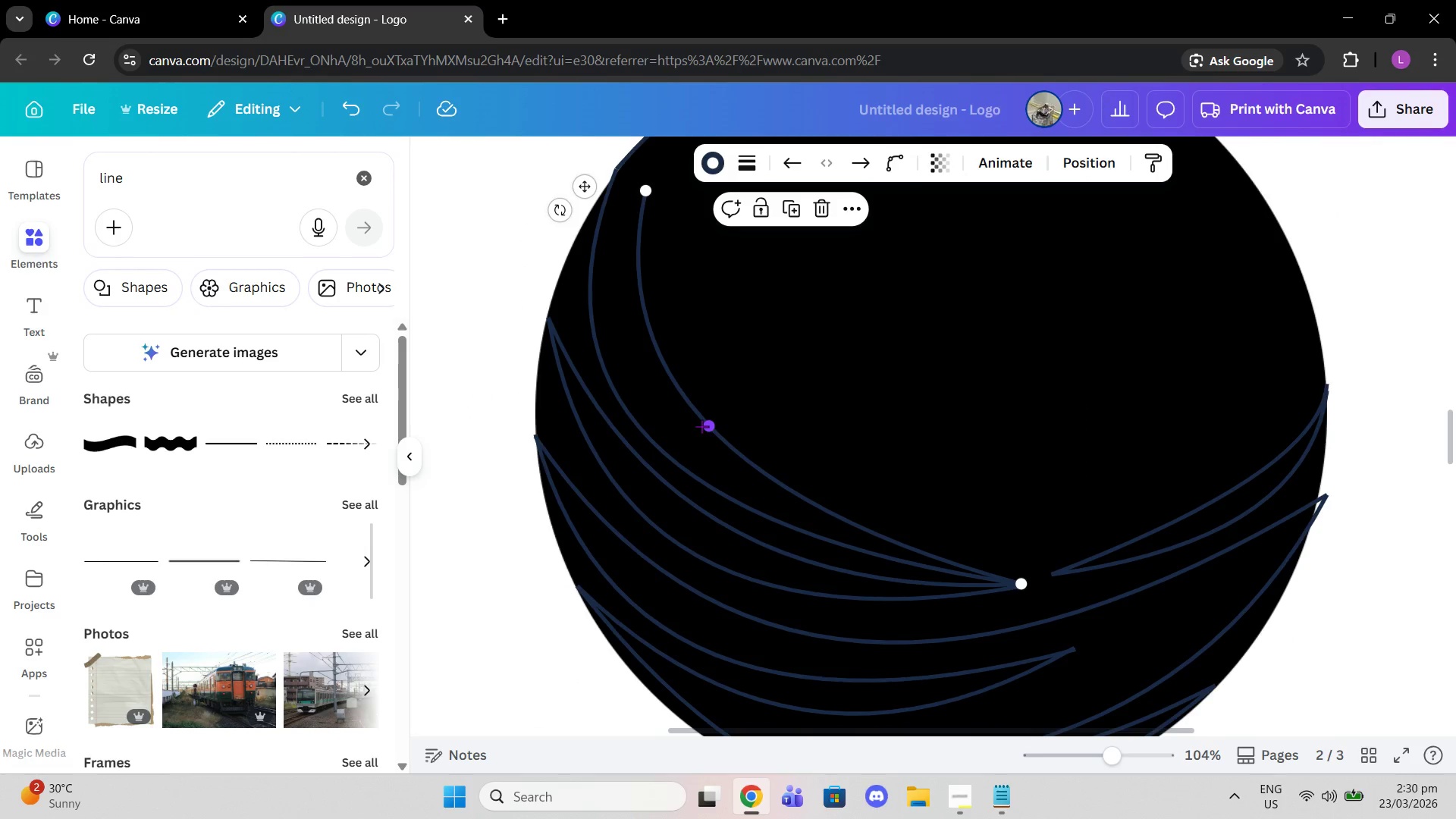 
left_click_drag(start_coordinate=[701, 426], to_coordinate=[693, 427])
 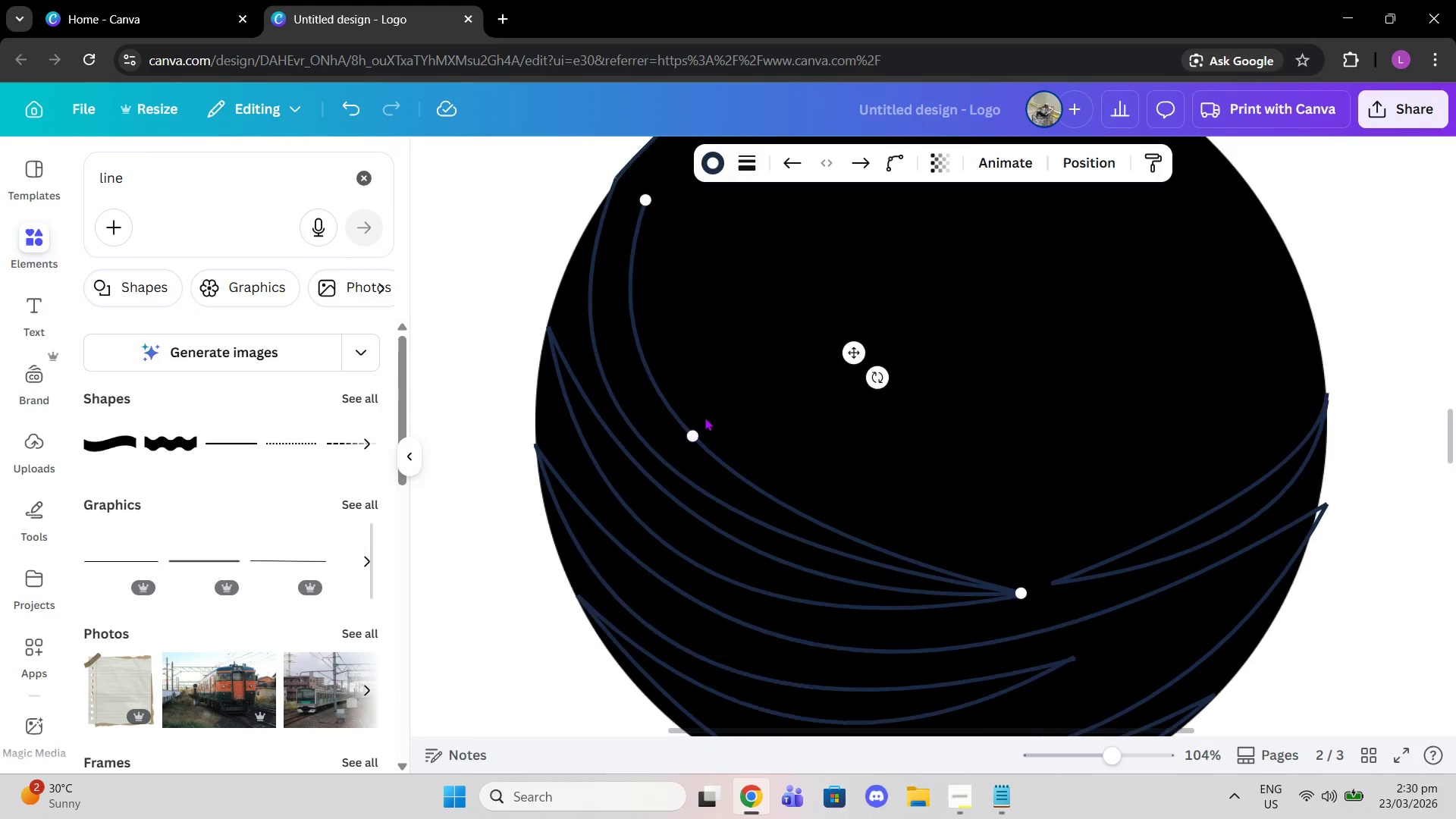 
scroll: coordinate [704, 395], scroll_direction: up, amount: 2.0
 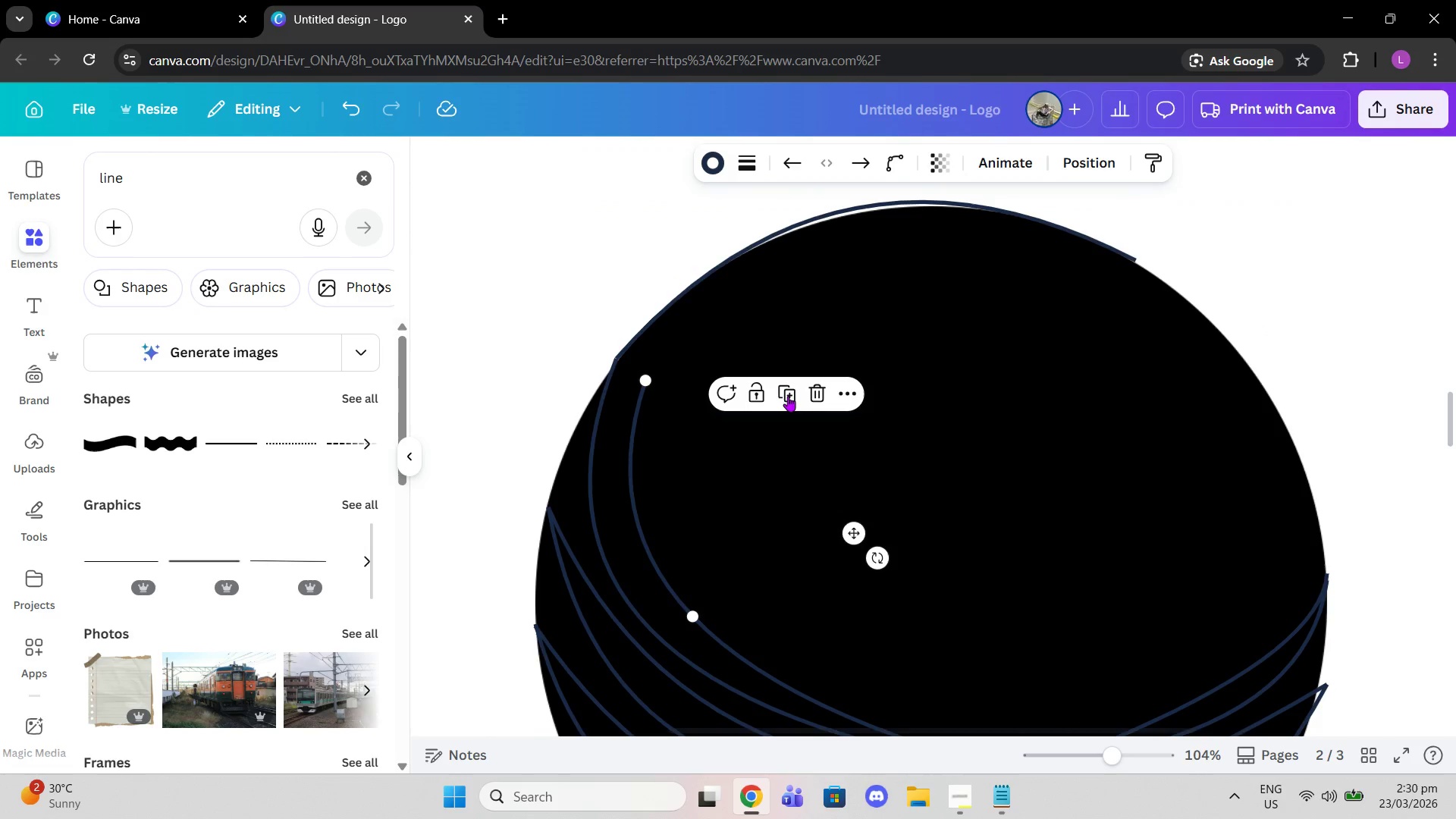 
left_click([788, 392])
 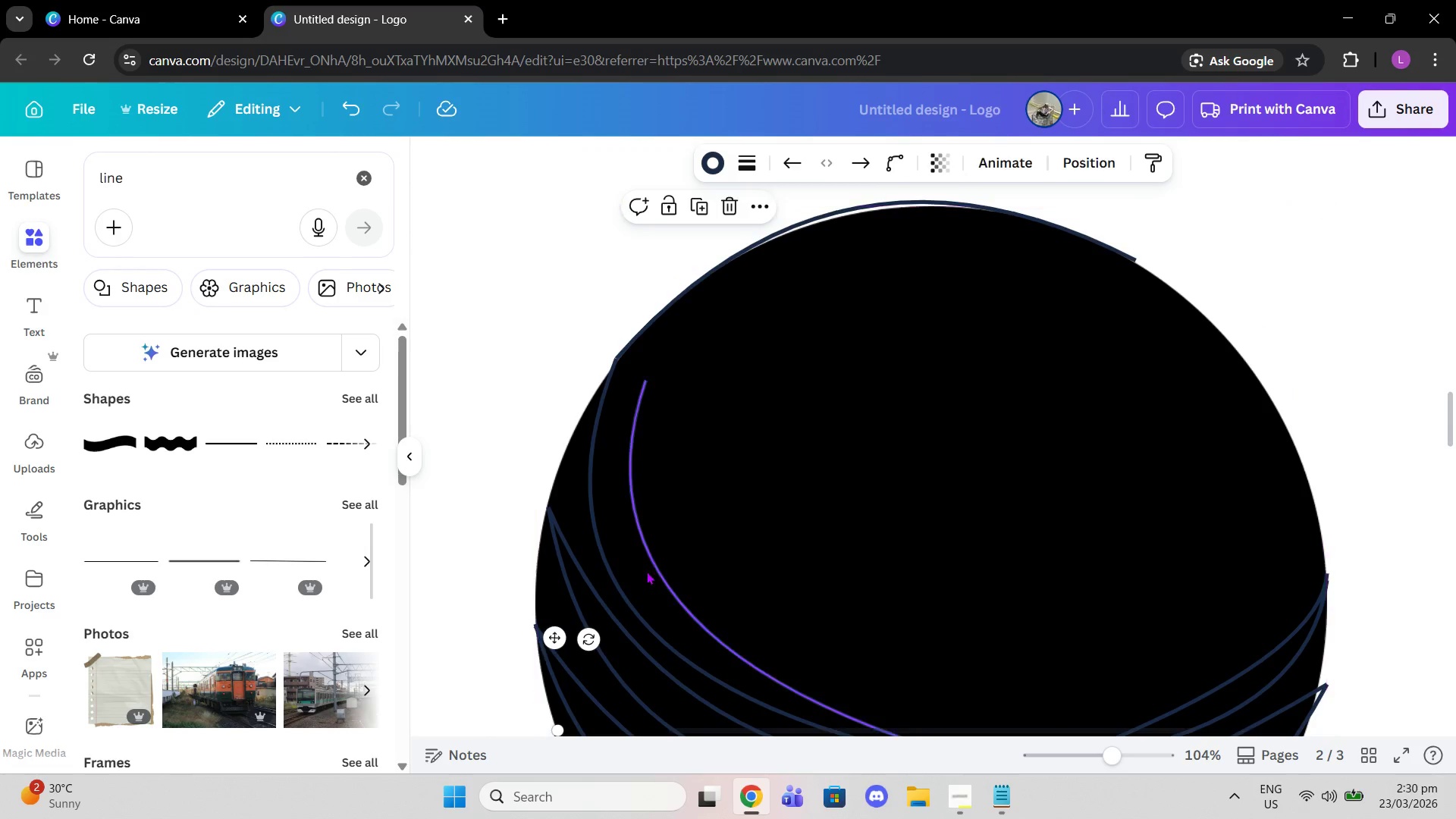 
scroll: coordinate [684, 510], scroll_direction: down, amount: 7.0
 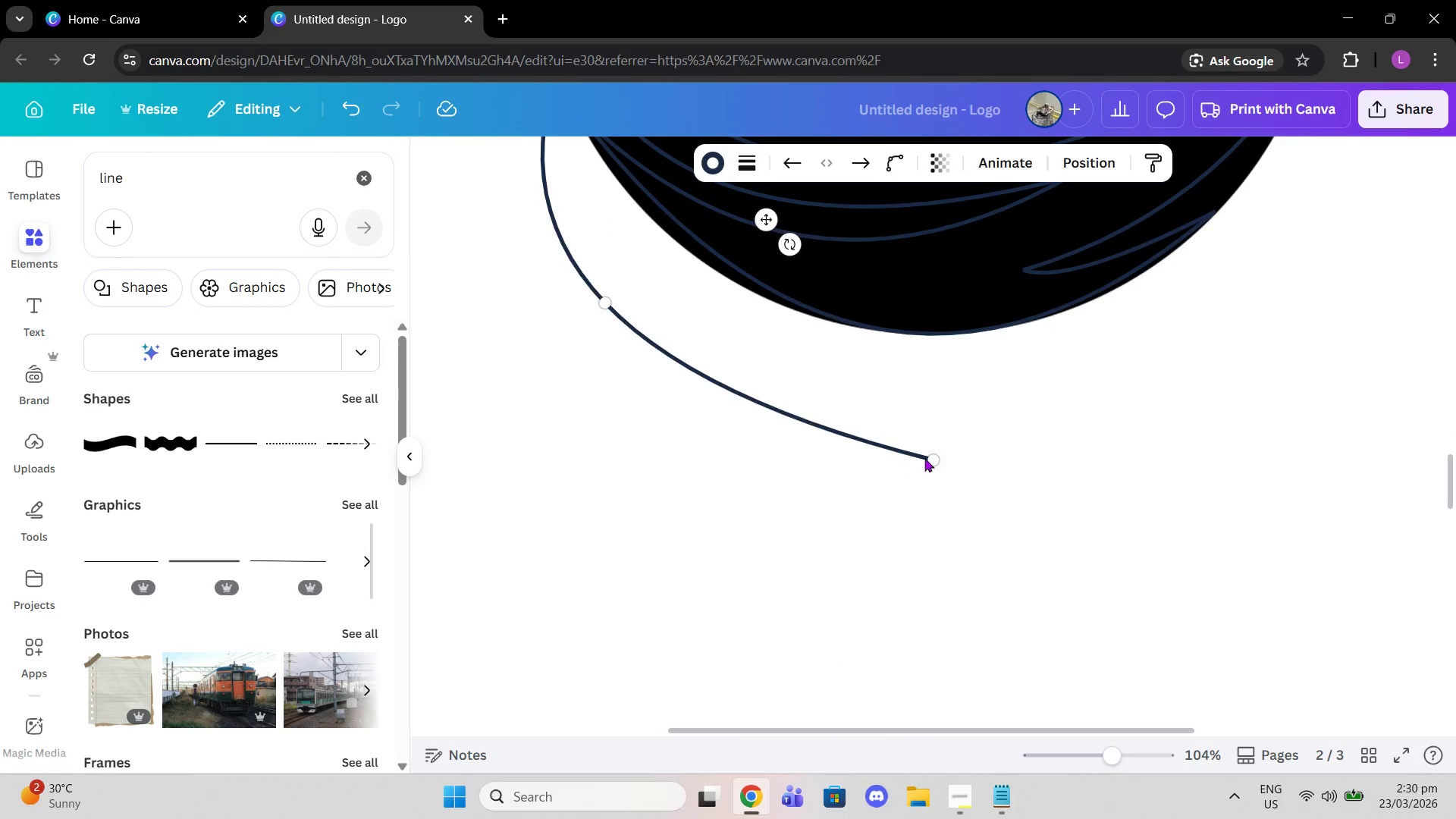 
left_click_drag(start_coordinate=[930, 457], to_coordinate=[641, 281])
 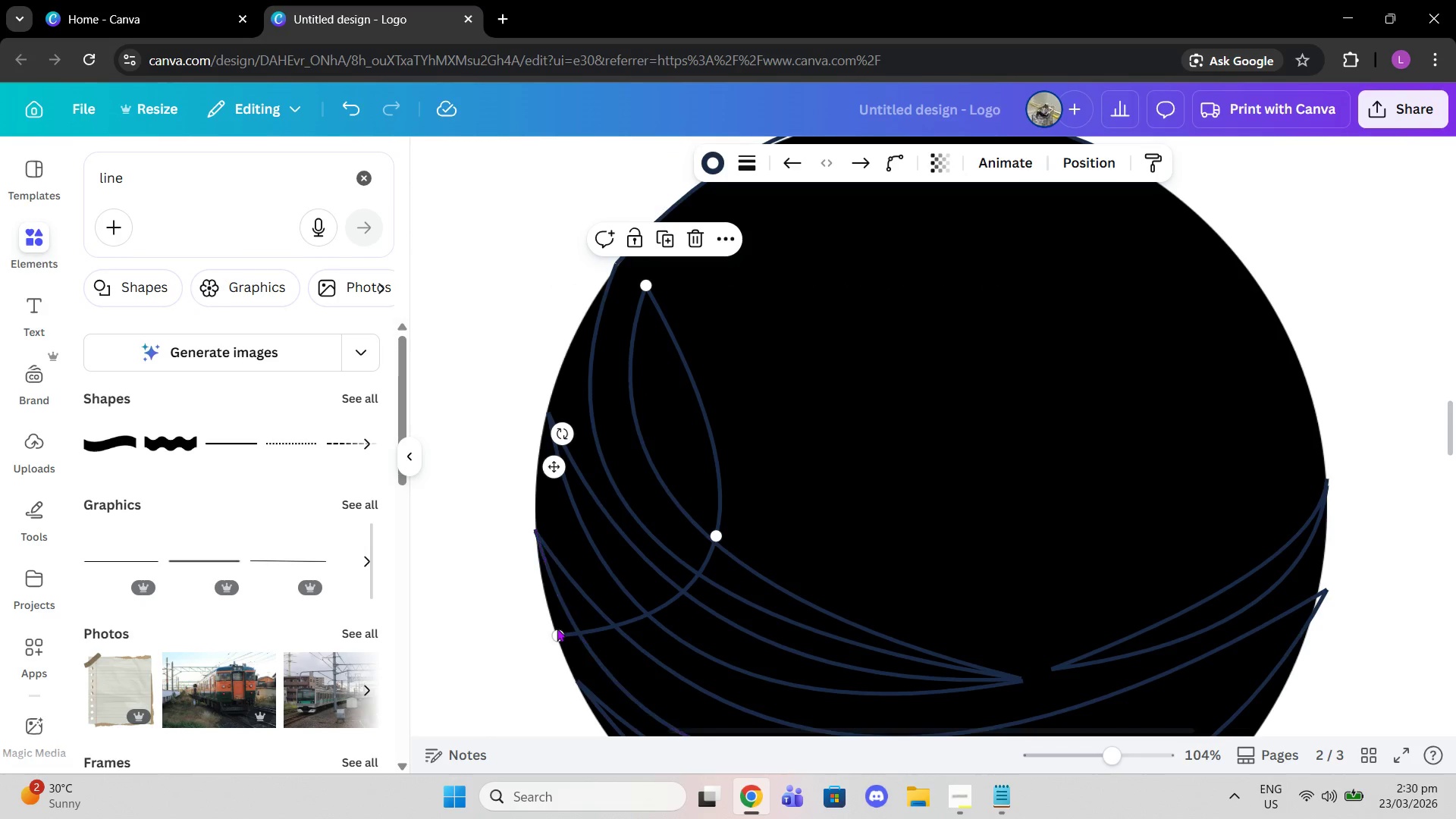 
scroll: coordinate [871, 298], scroll_direction: up, amount: 6.0
 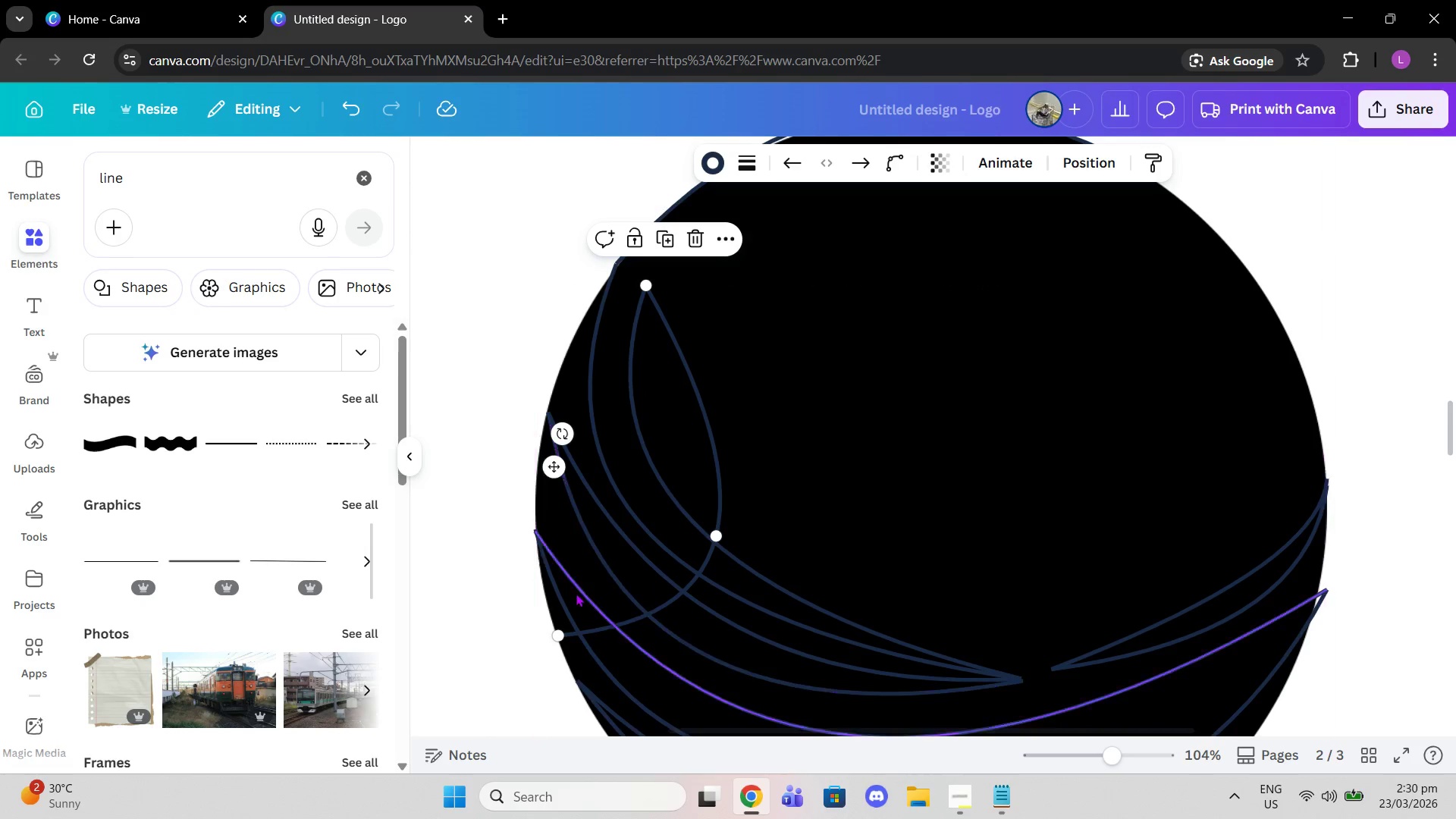 
left_click_drag(start_coordinate=[557, 635], to_coordinate=[1126, 411])
 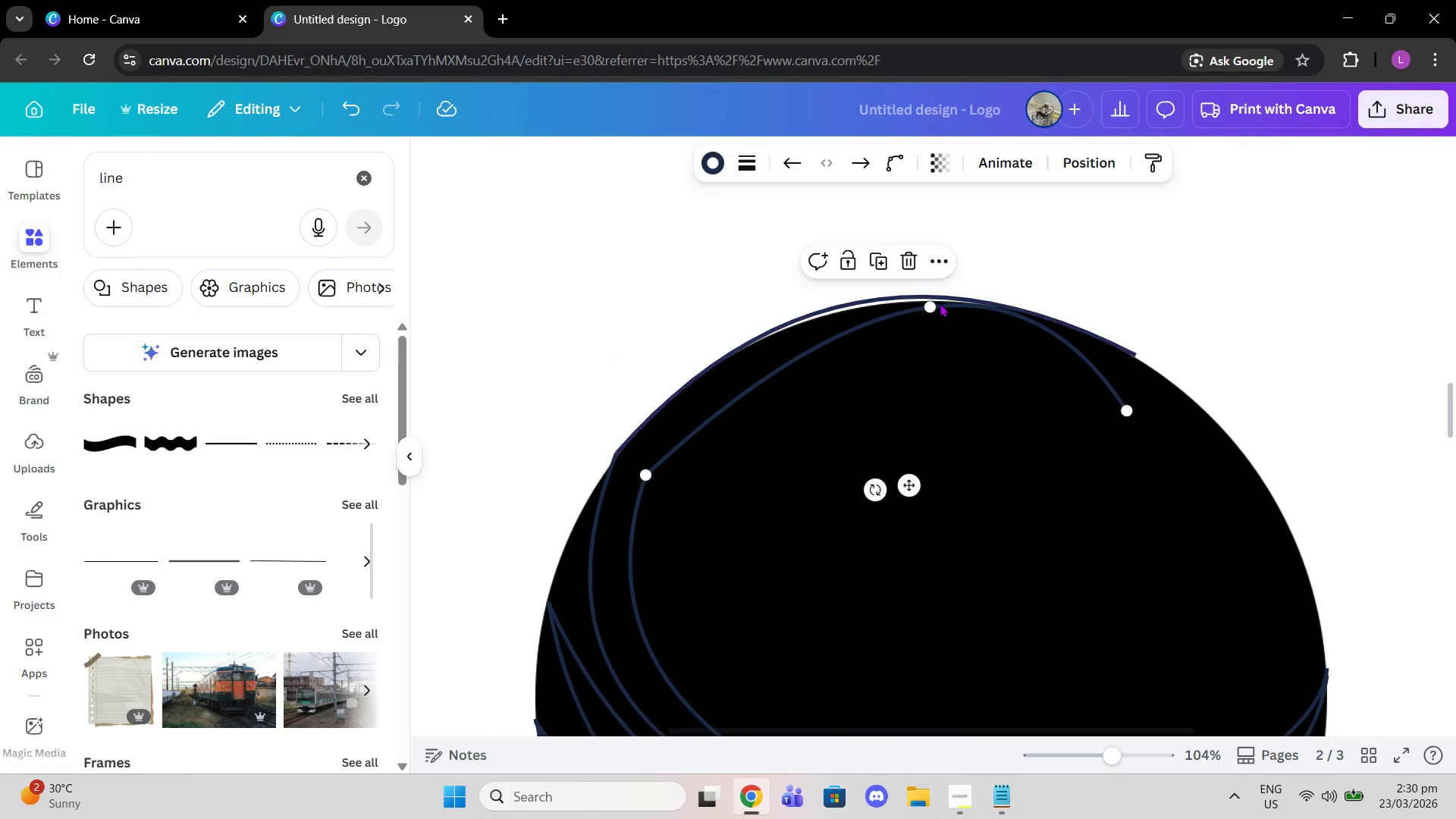 
scroll: coordinate [907, 303], scroll_direction: up, amount: 2.0
 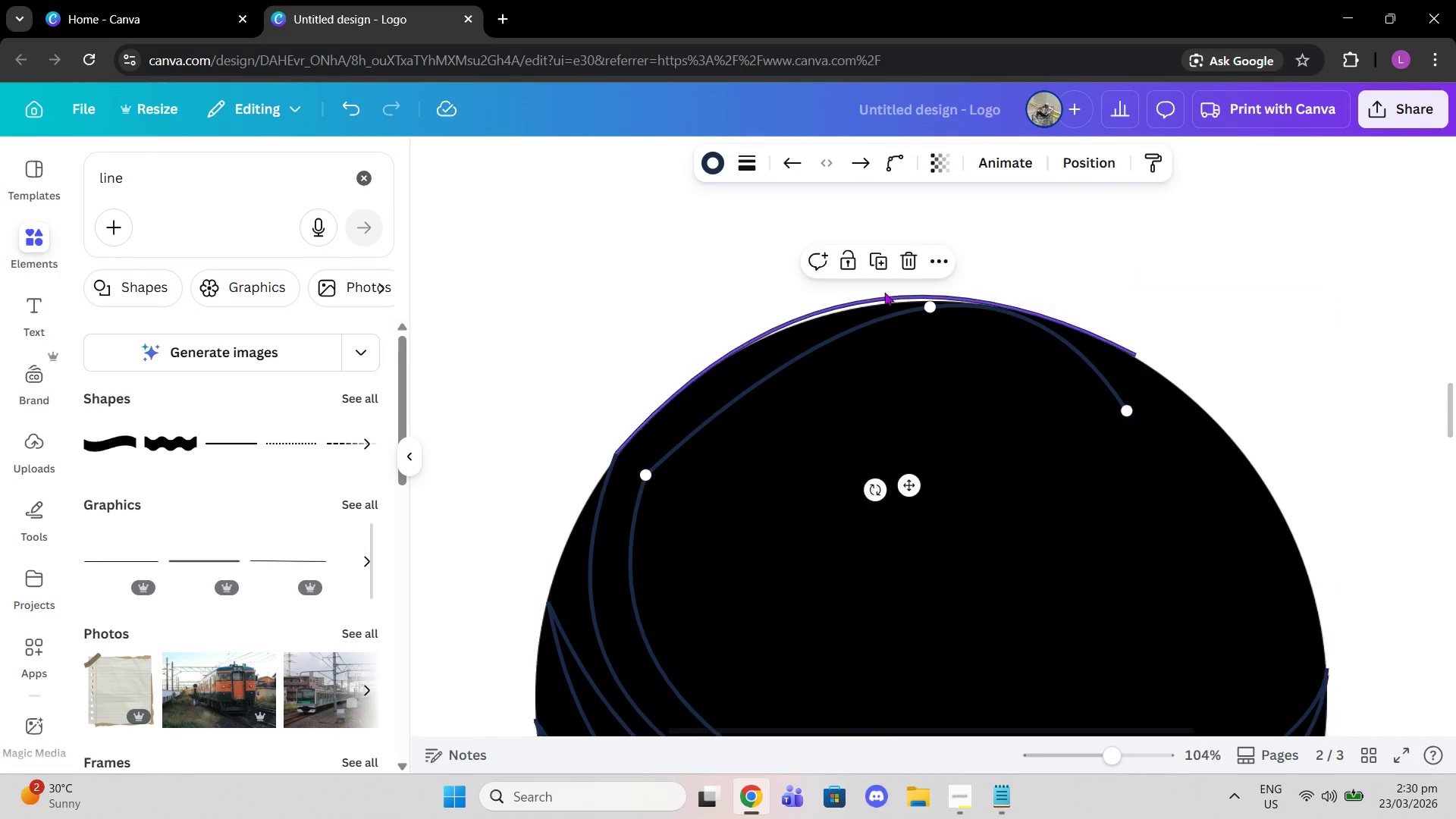 
left_click_drag(start_coordinate=[928, 306], to_coordinate=[864, 331])
 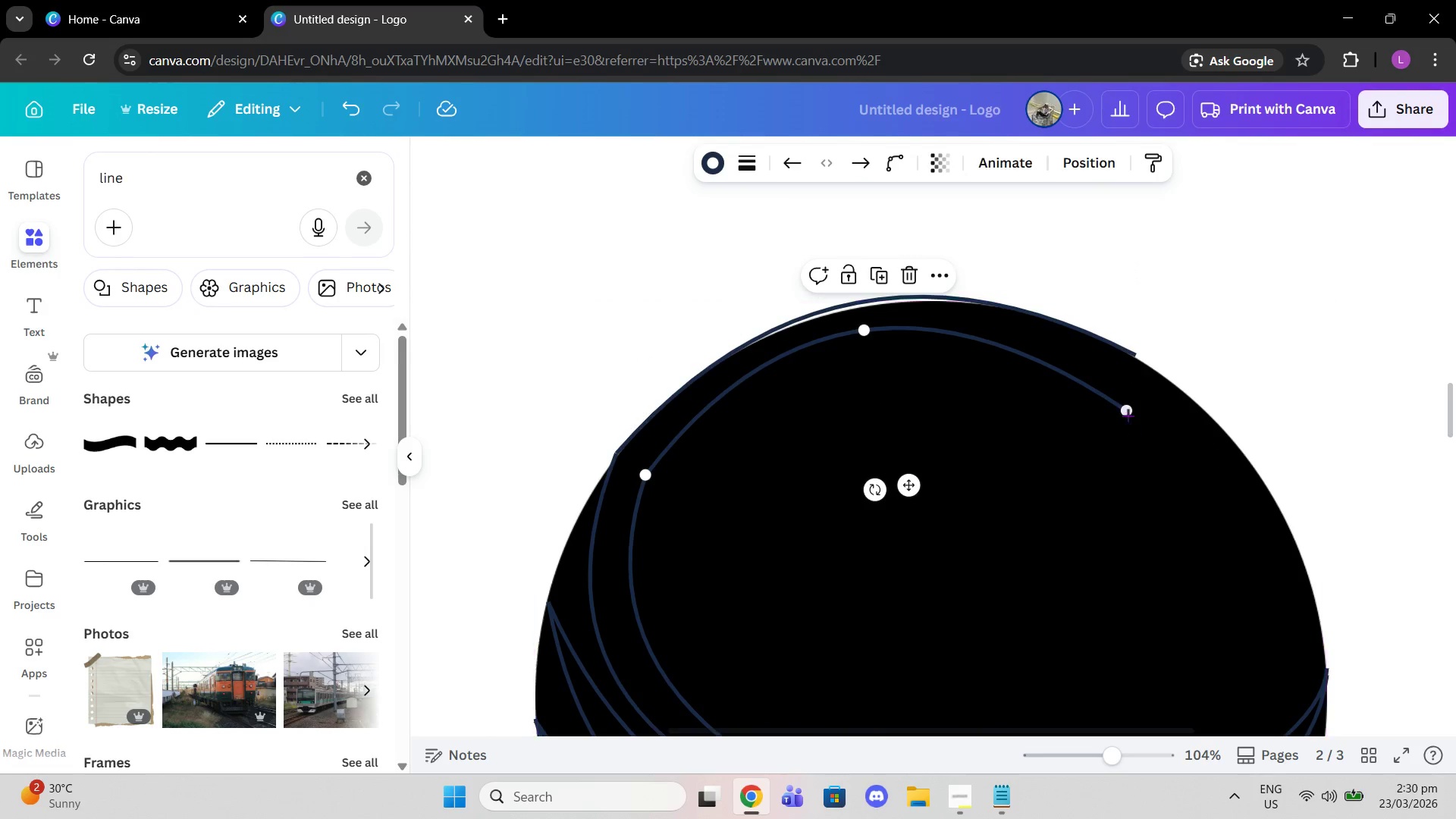 
left_click_drag(start_coordinate=[1128, 413], to_coordinate=[1135, 364])
 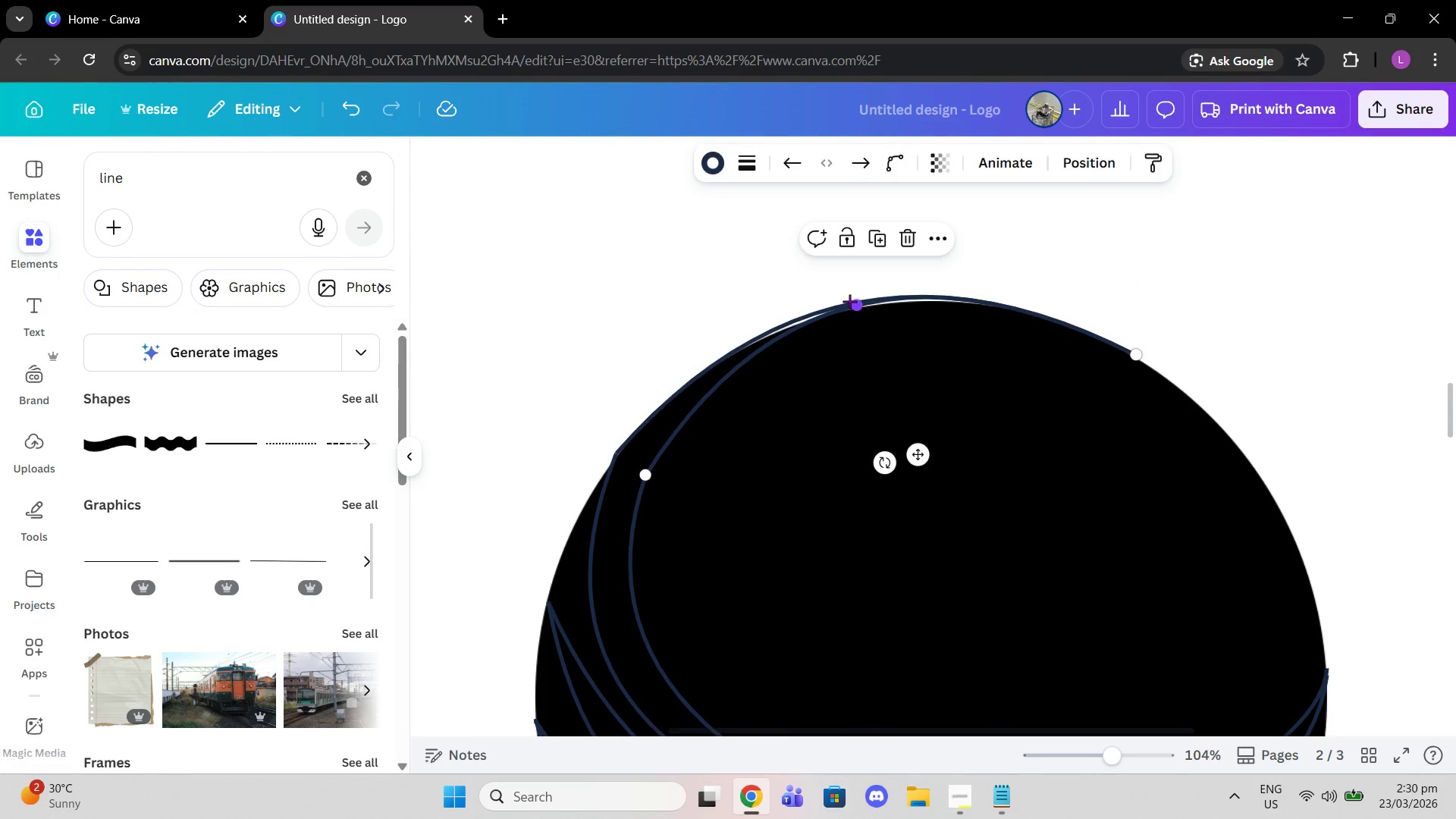 
left_click_drag(start_coordinate=[849, 301], to_coordinate=[852, 340])
 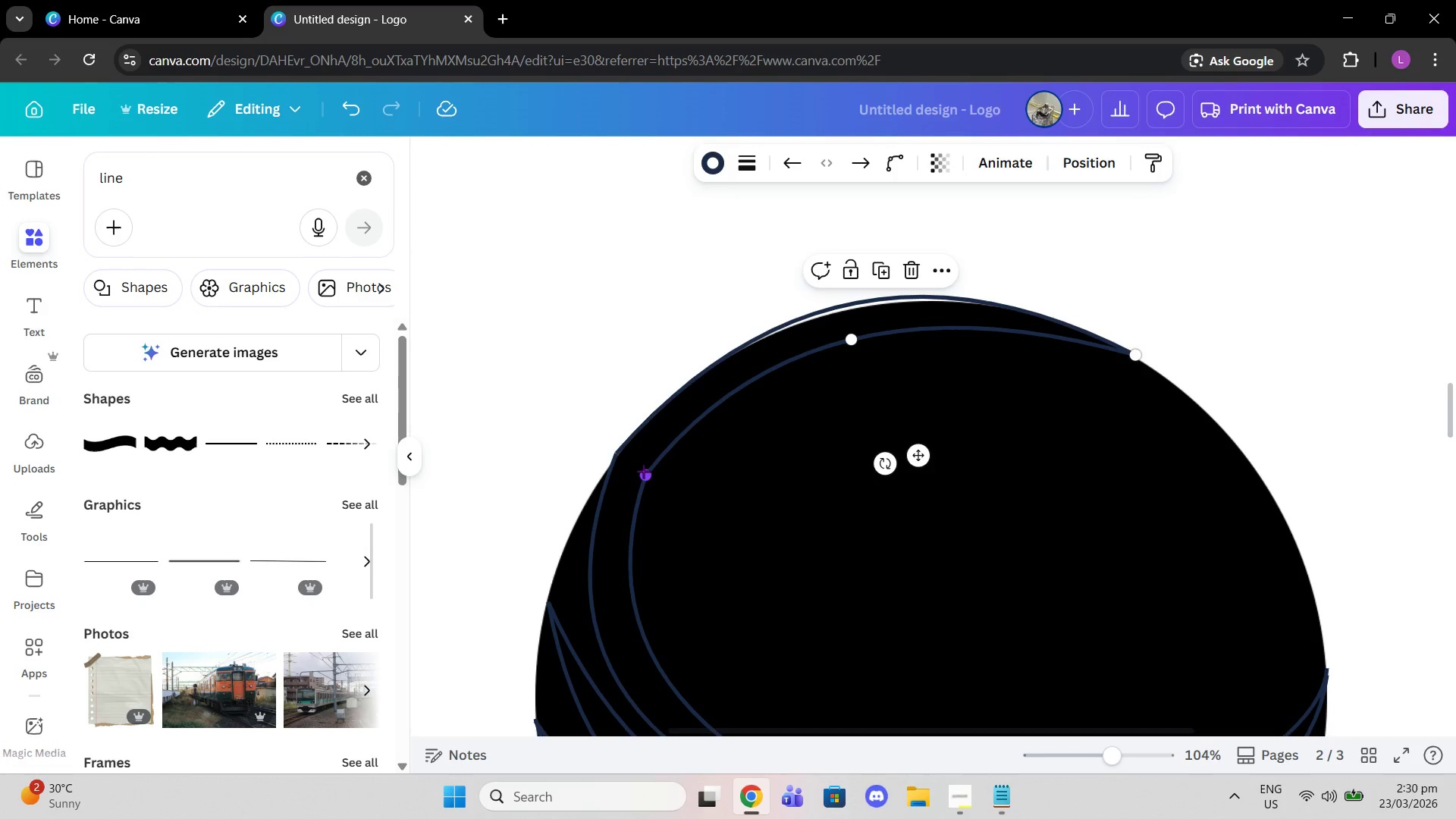 
left_click_drag(start_coordinate=[643, 471], to_coordinate=[653, 474])
 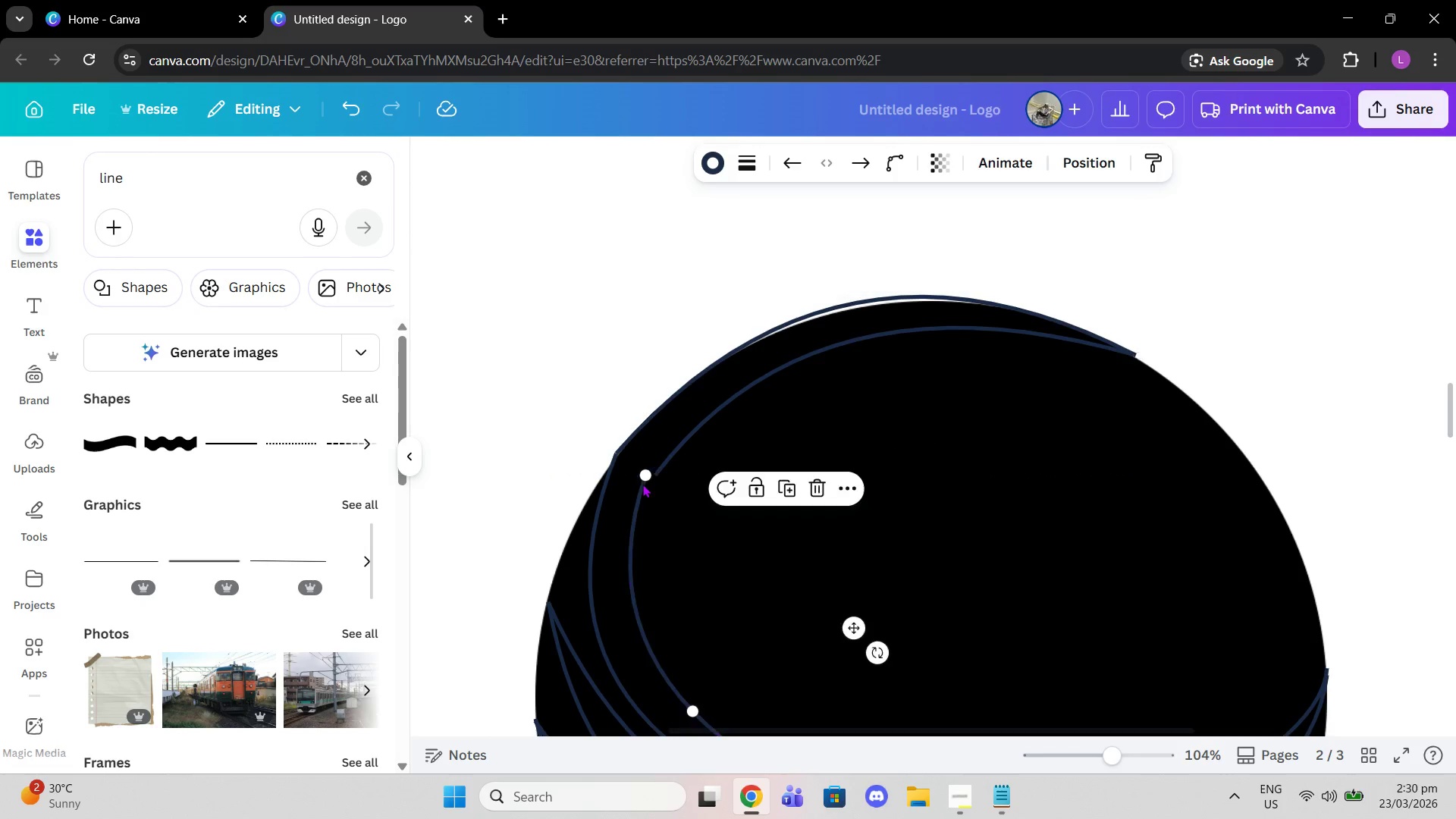 
left_click([642, 484])
 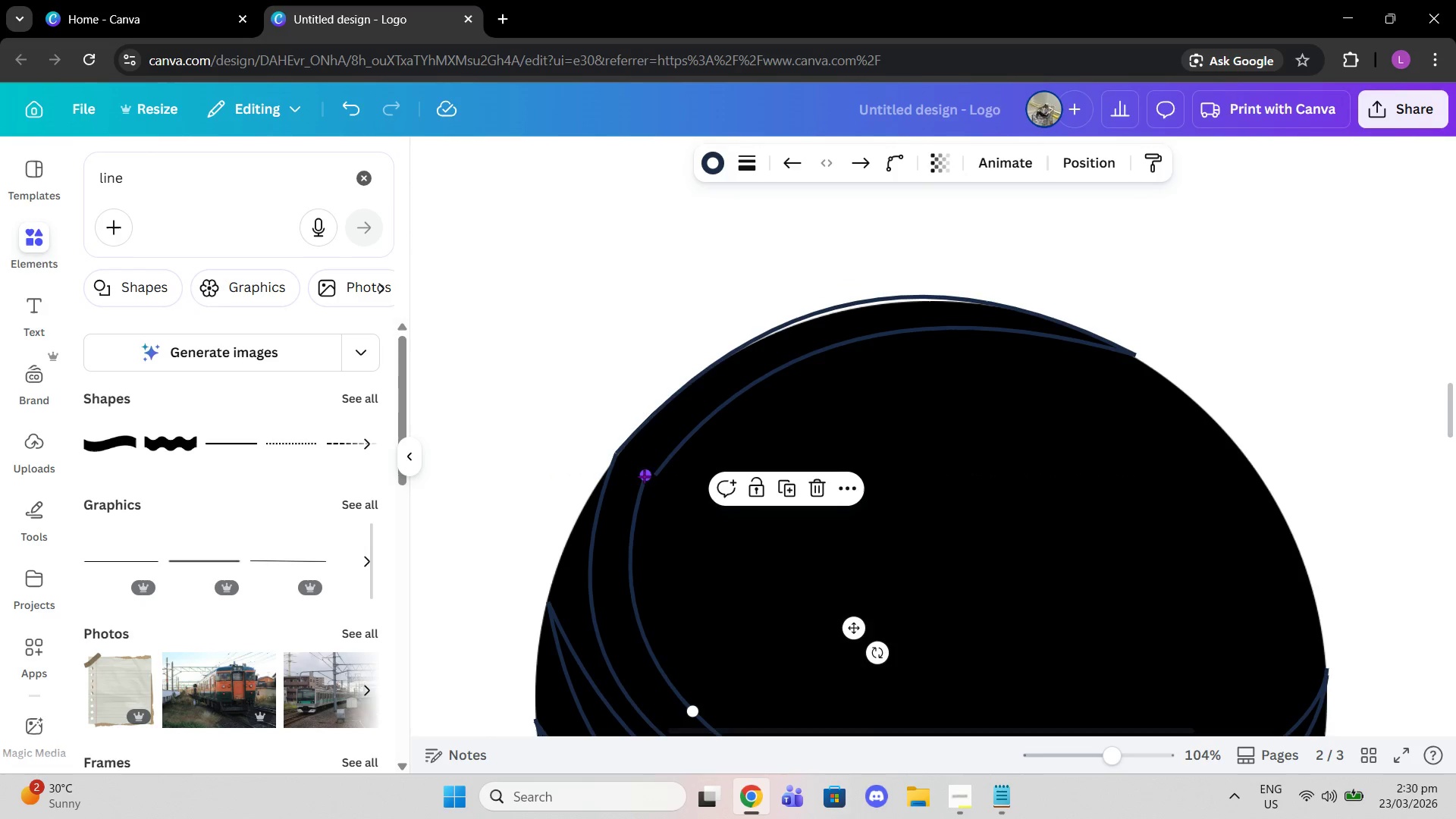 
left_click_drag(start_coordinate=[644, 476], to_coordinate=[651, 477])
 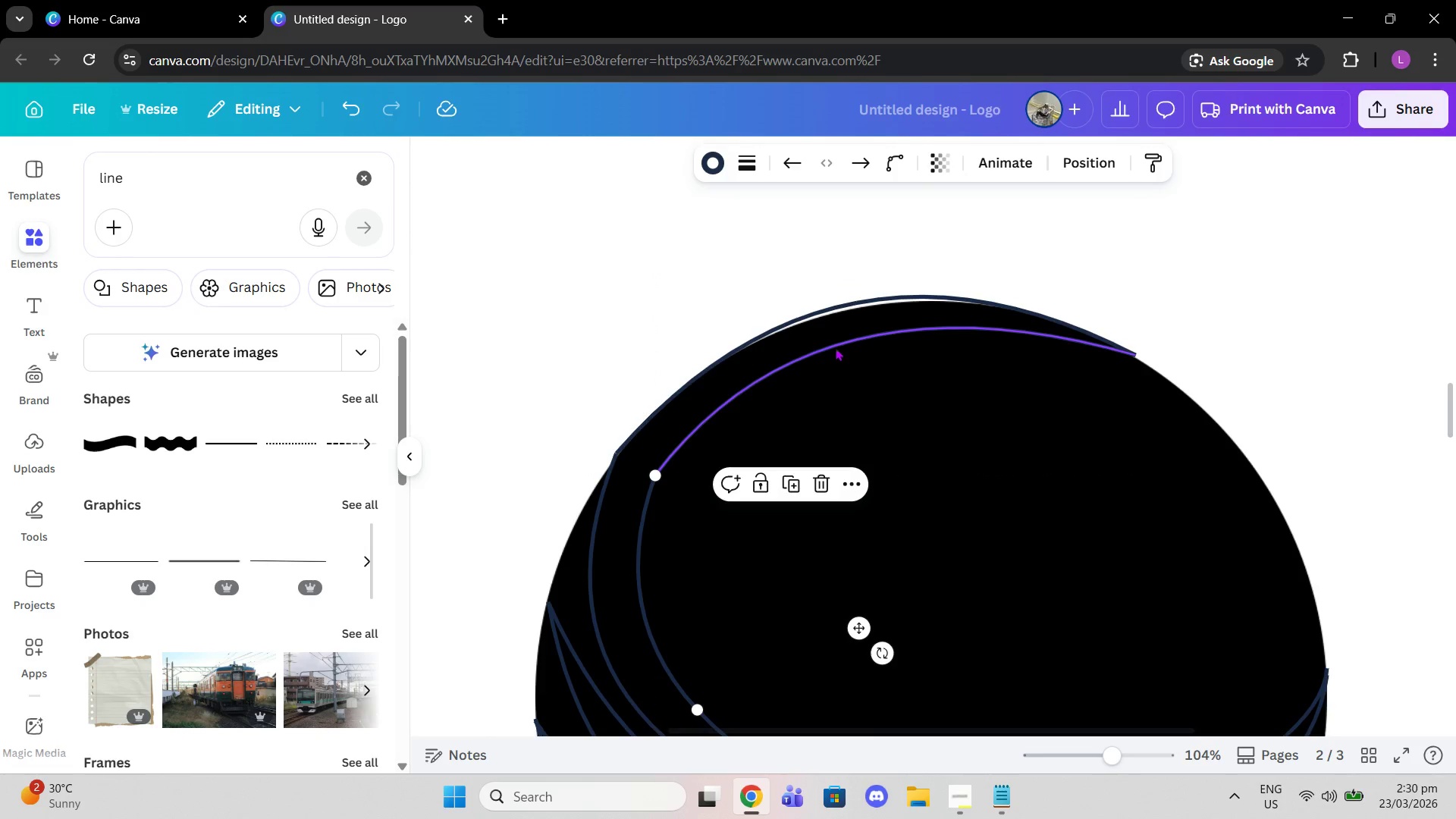 
left_click([835, 347])
 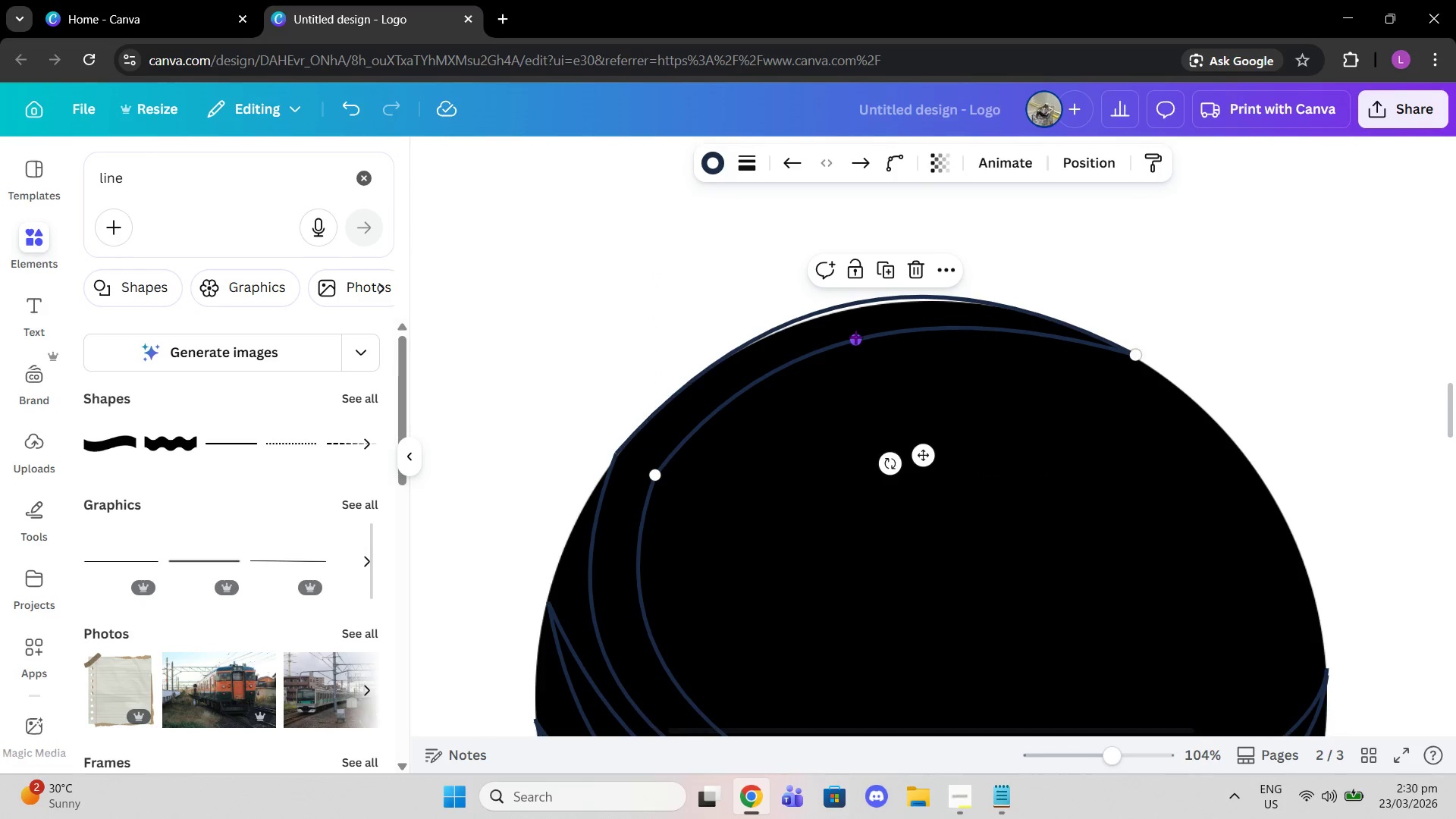 
left_click_drag(start_coordinate=[855, 337], to_coordinate=[850, 340])
 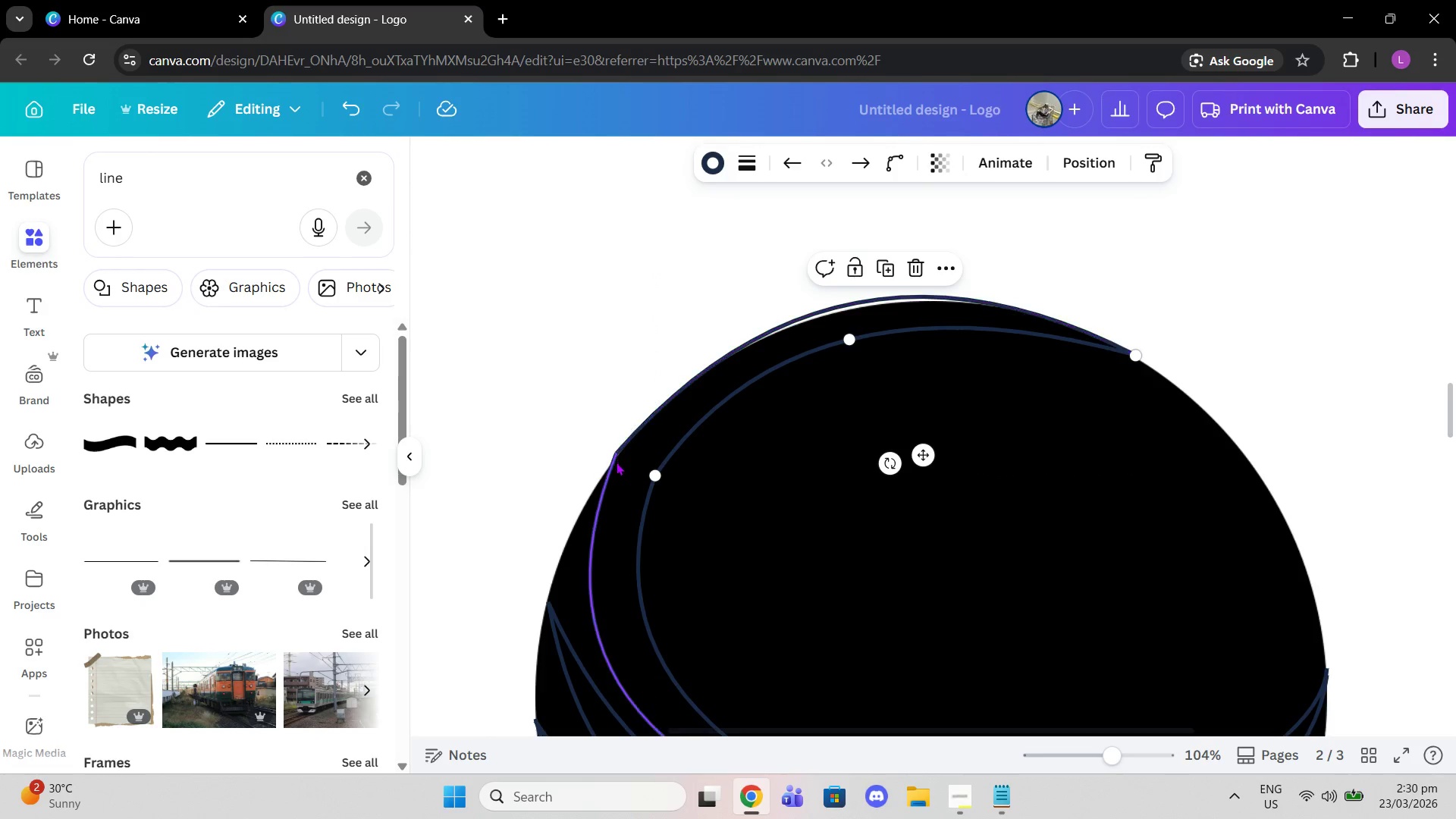 
left_click([613, 462])
 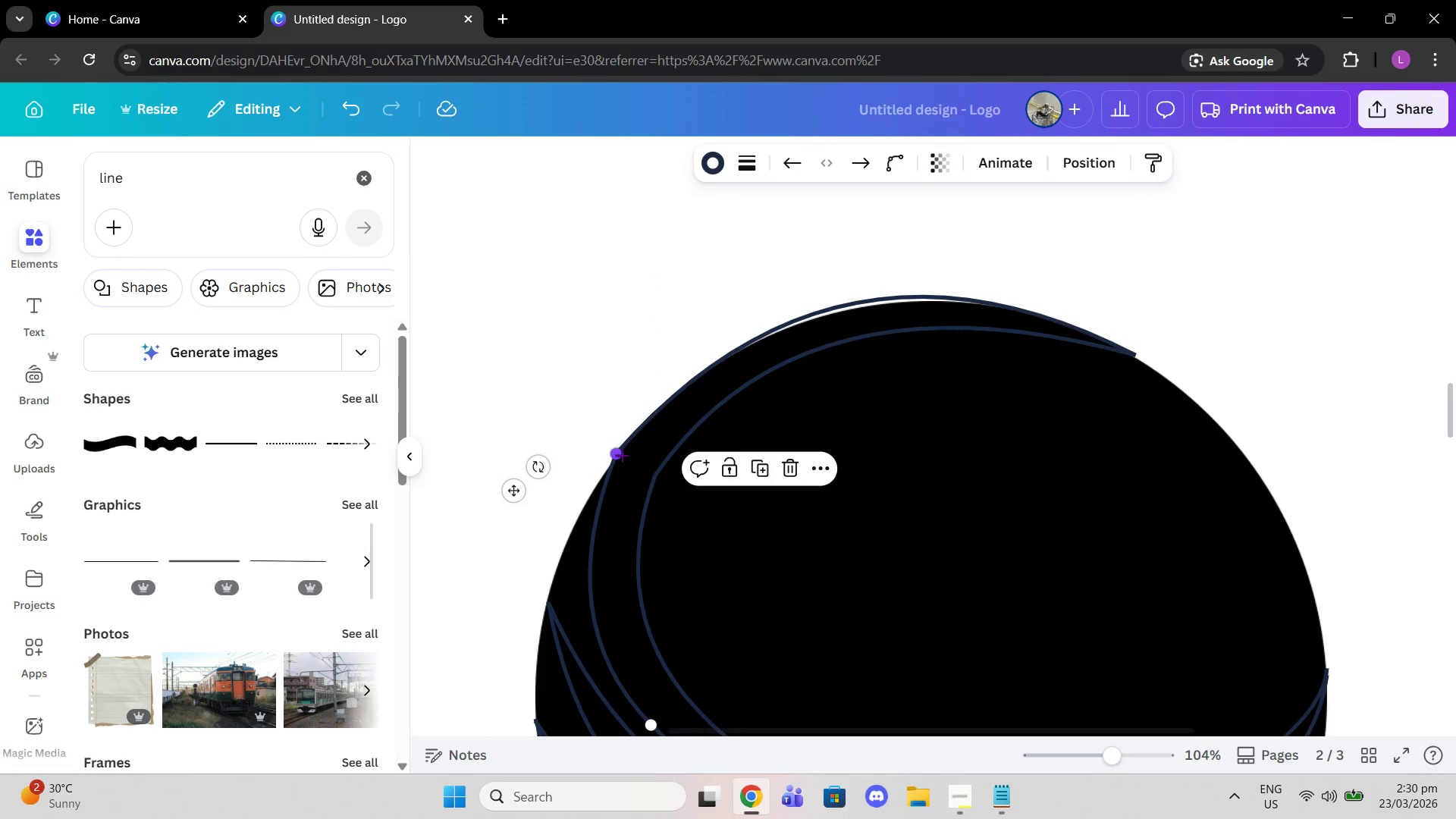 
left_click_drag(start_coordinate=[618, 453], to_coordinate=[625, 459])
 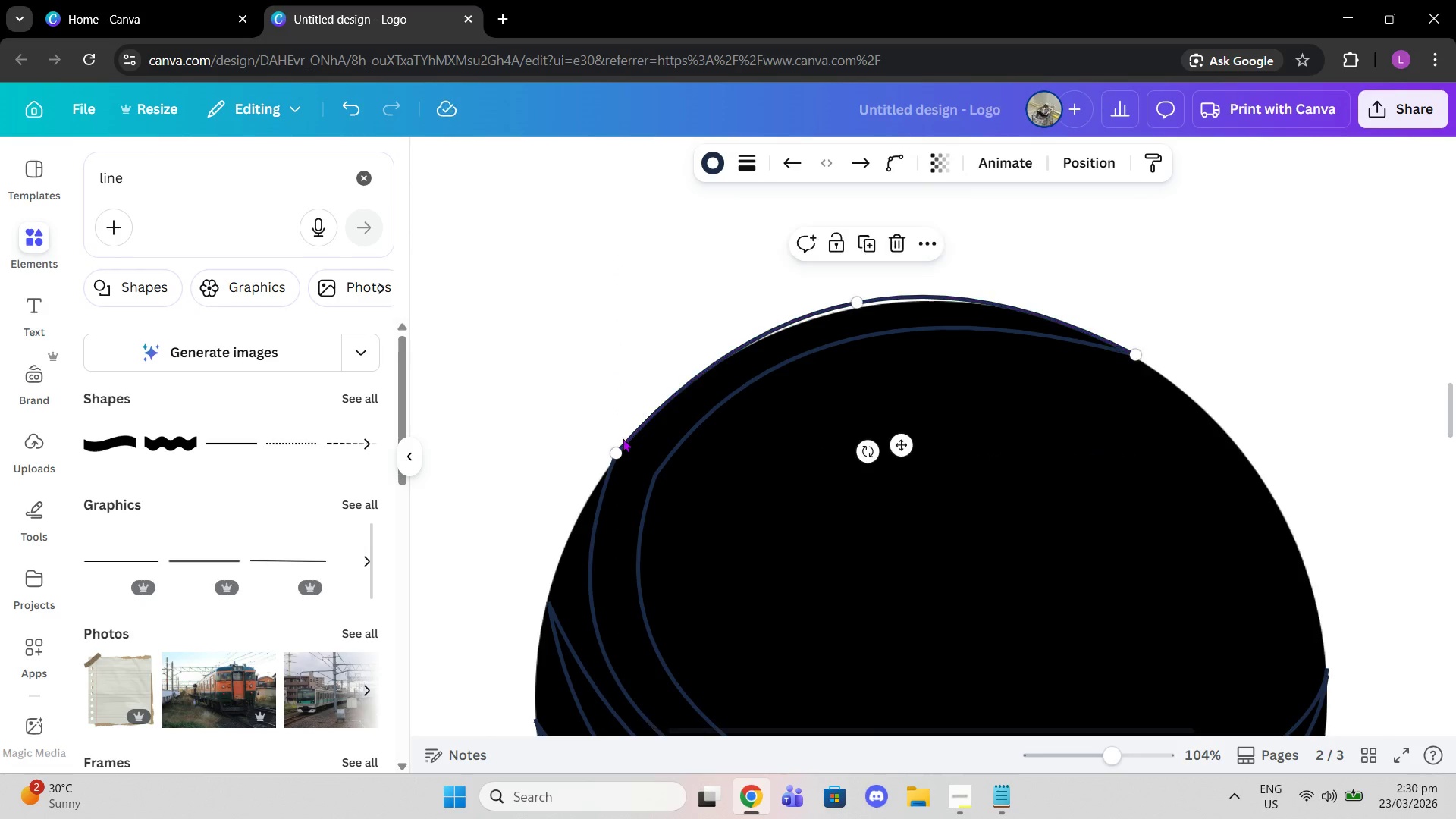 
left_click([623, 438])
 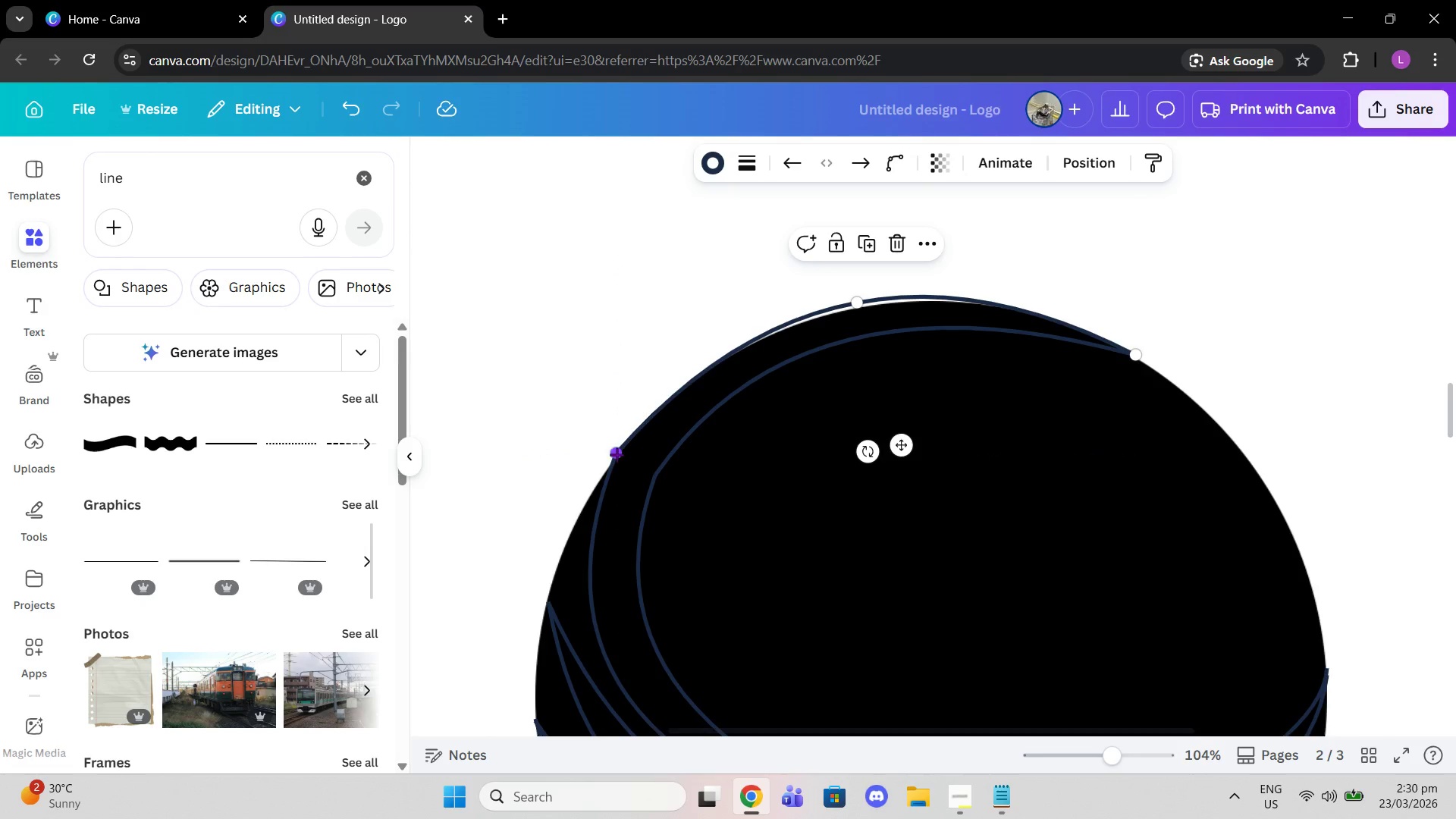 
left_click_drag(start_coordinate=[617, 454], to_coordinate=[621, 457])
 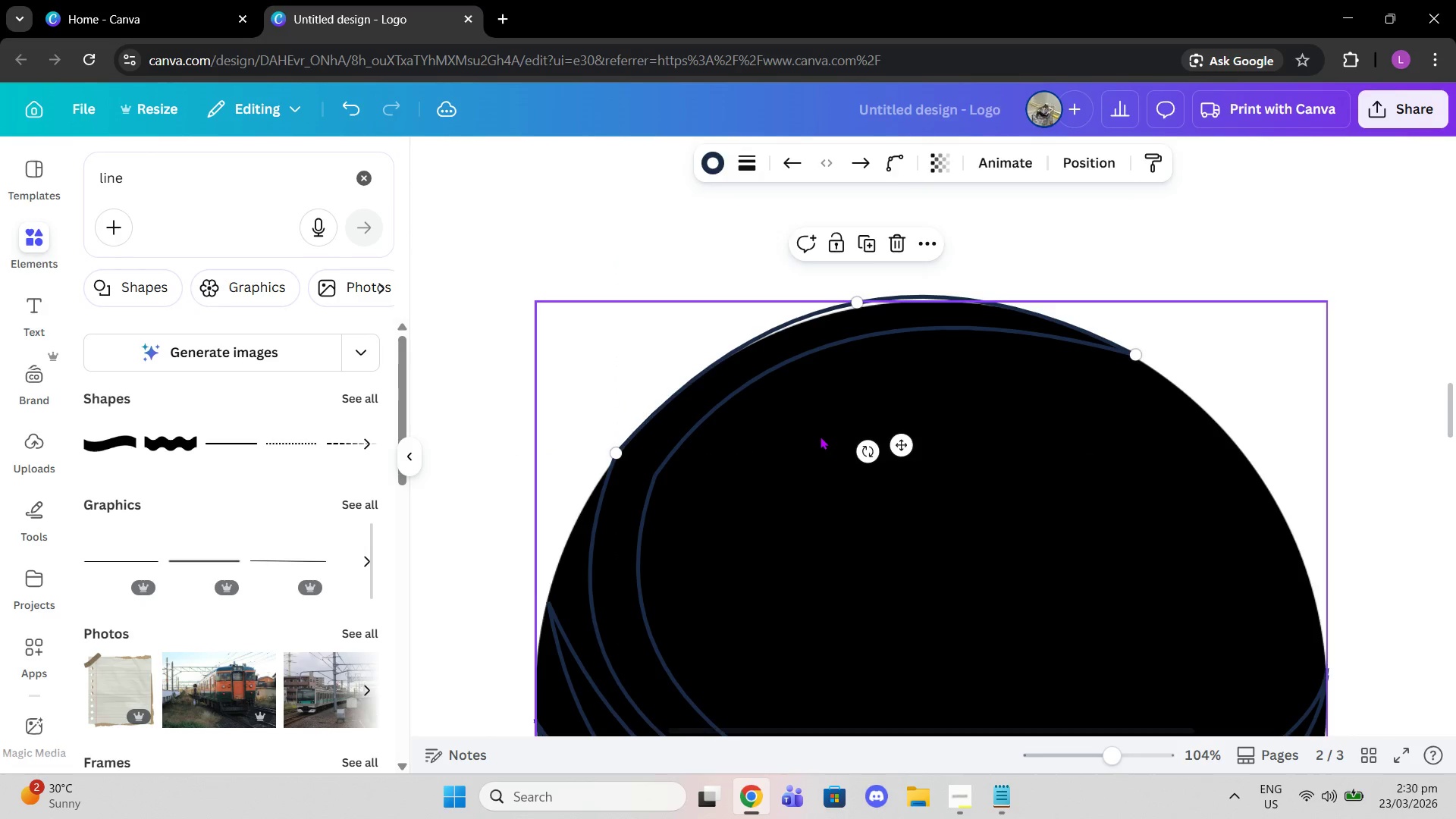 
left_click([820, 436])
 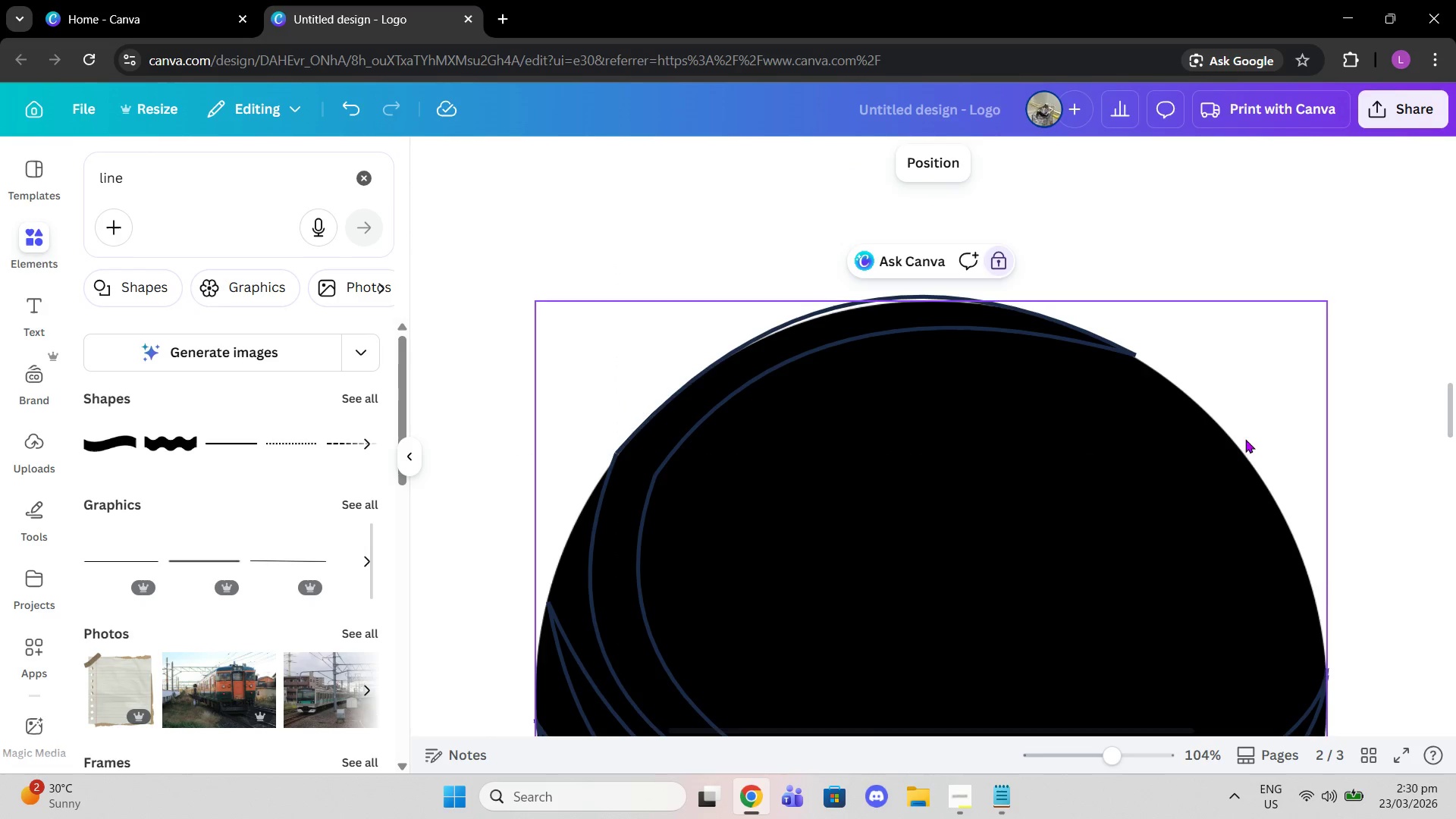 
scroll: coordinate [1197, 444], scroll_direction: down, amount: 2.0
 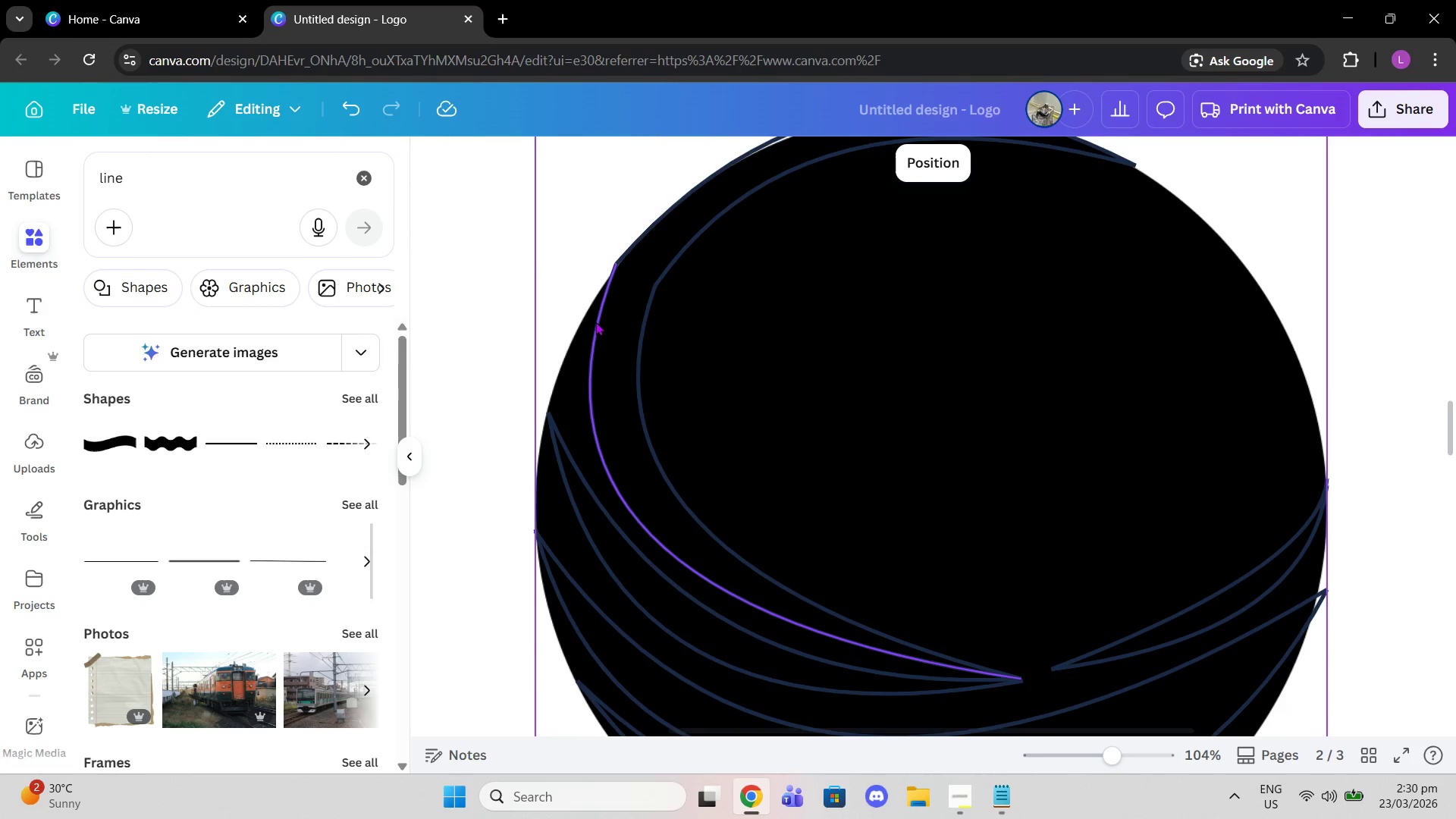 
left_click([588, 343])
 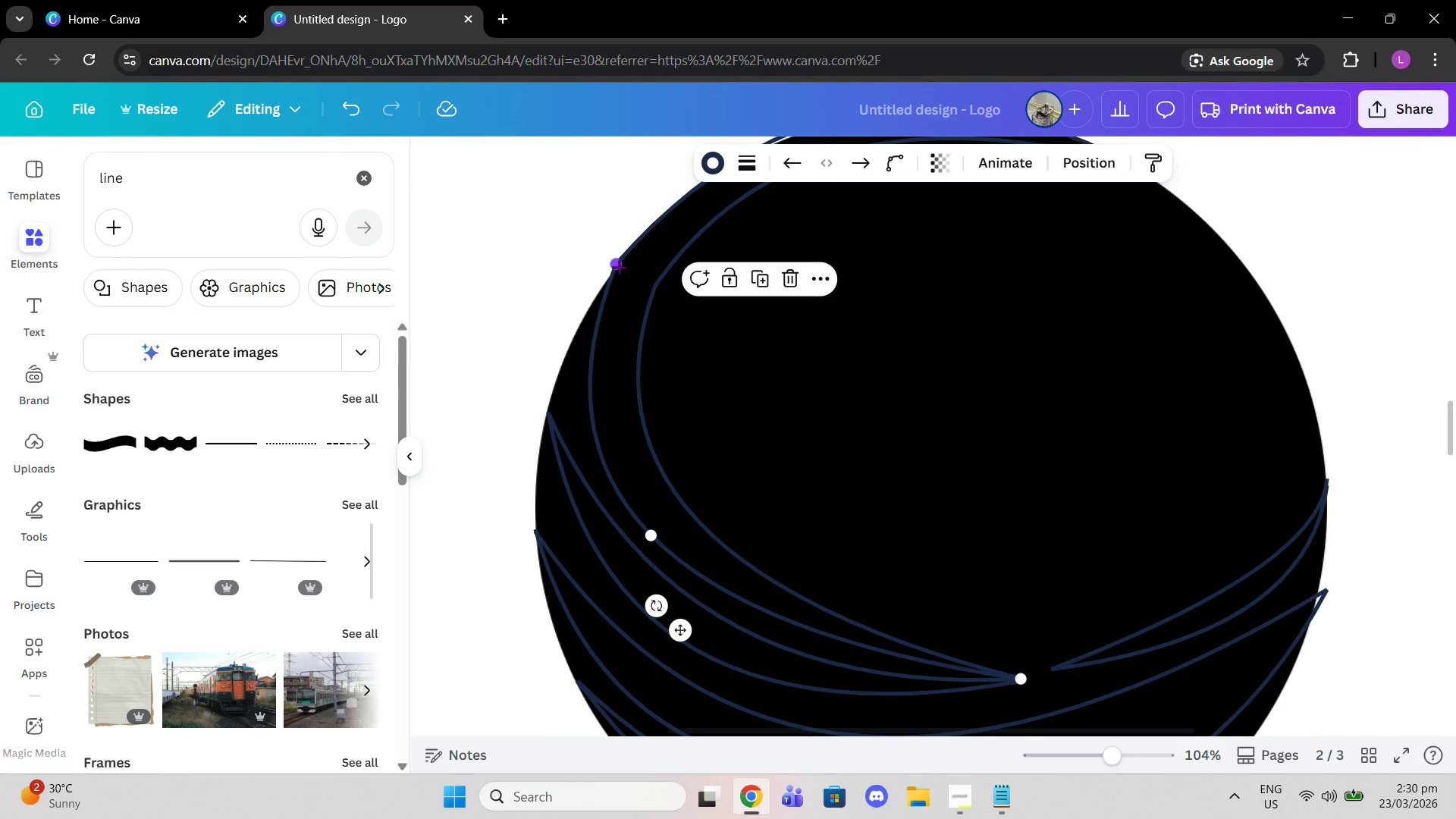 
left_click_drag(start_coordinate=[619, 267], to_coordinate=[616, 271])
 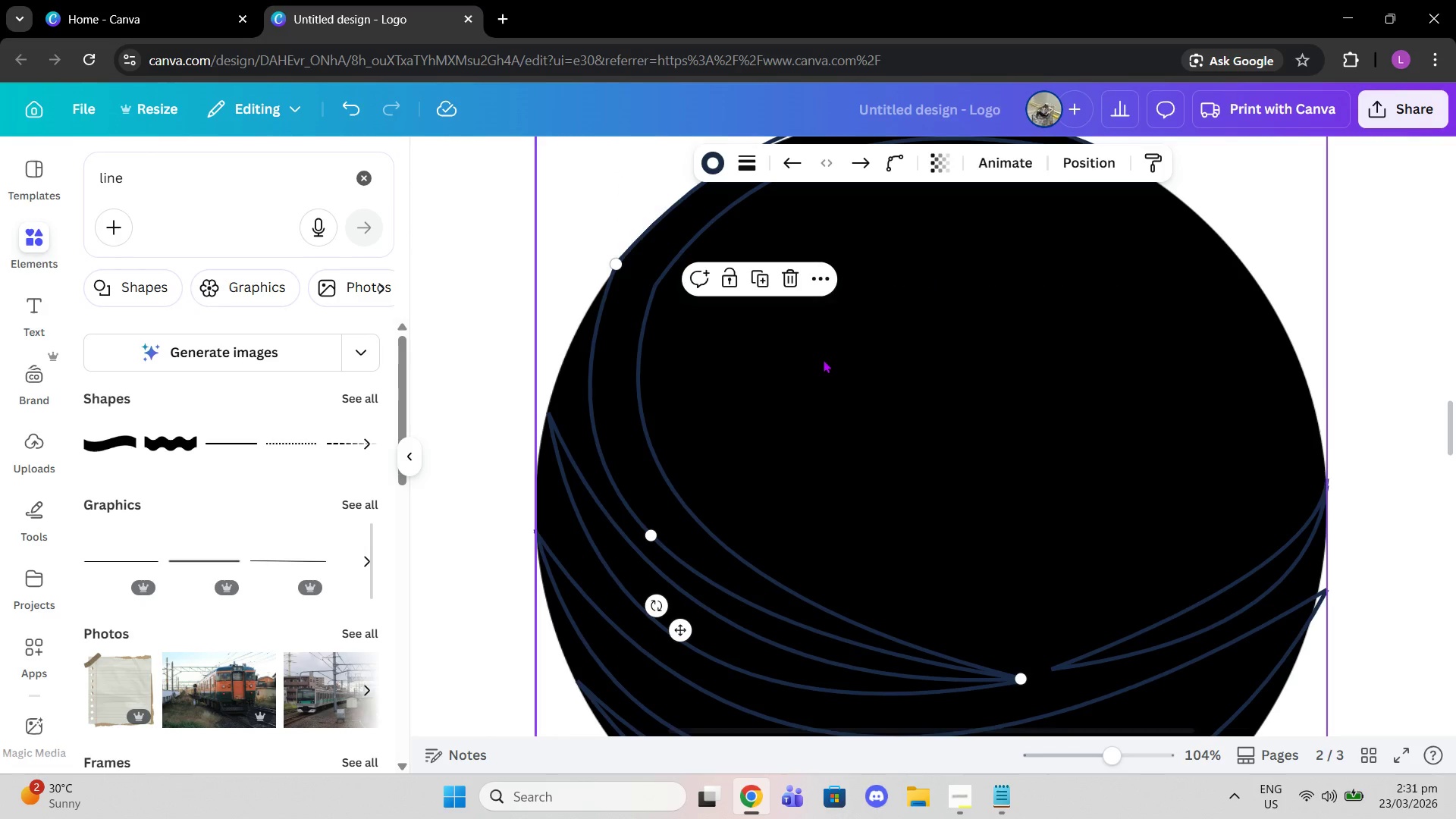 
left_click([823, 359])
 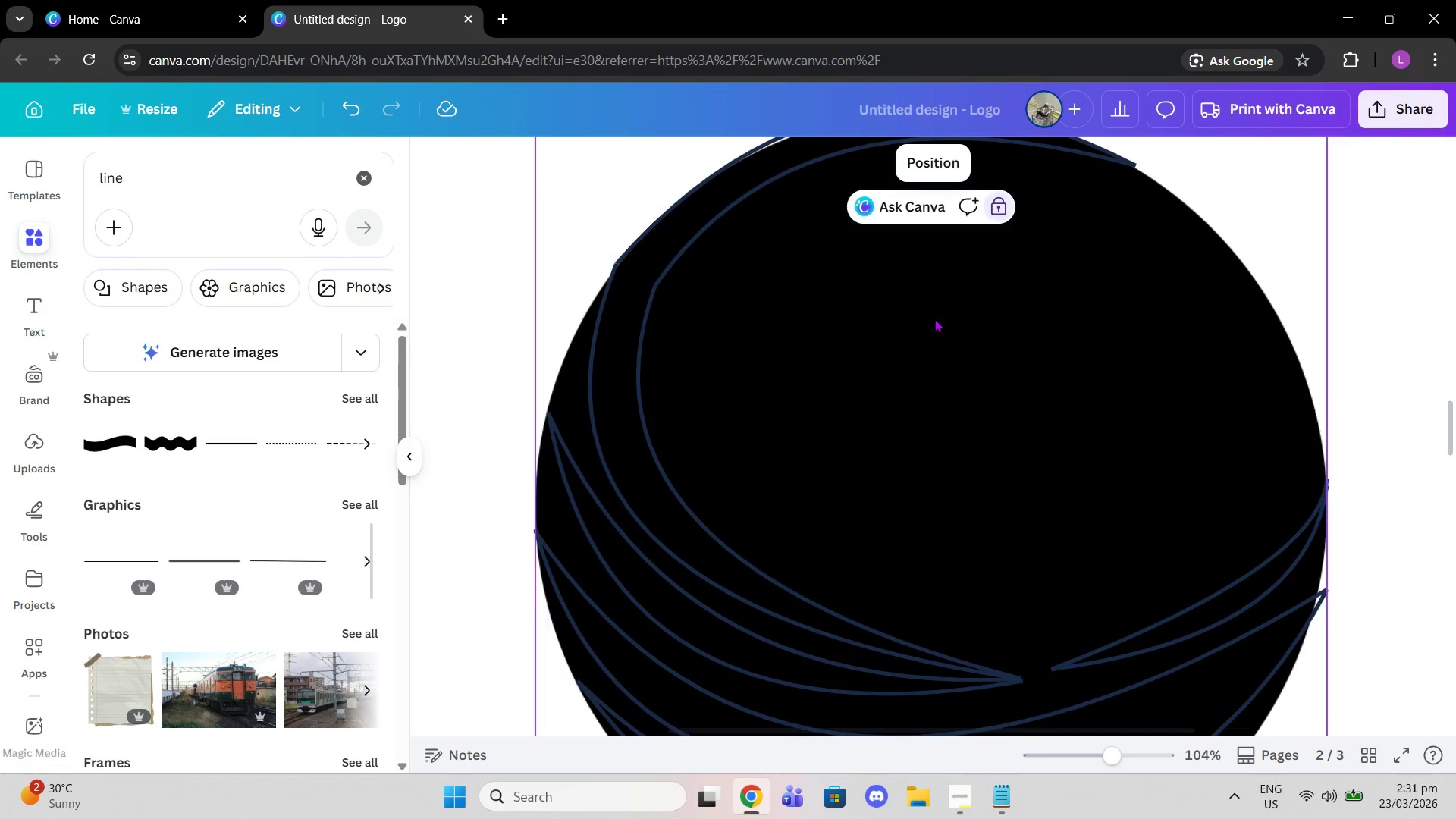 
scroll: coordinate [935, 318], scroll_direction: up, amount: 1.0
 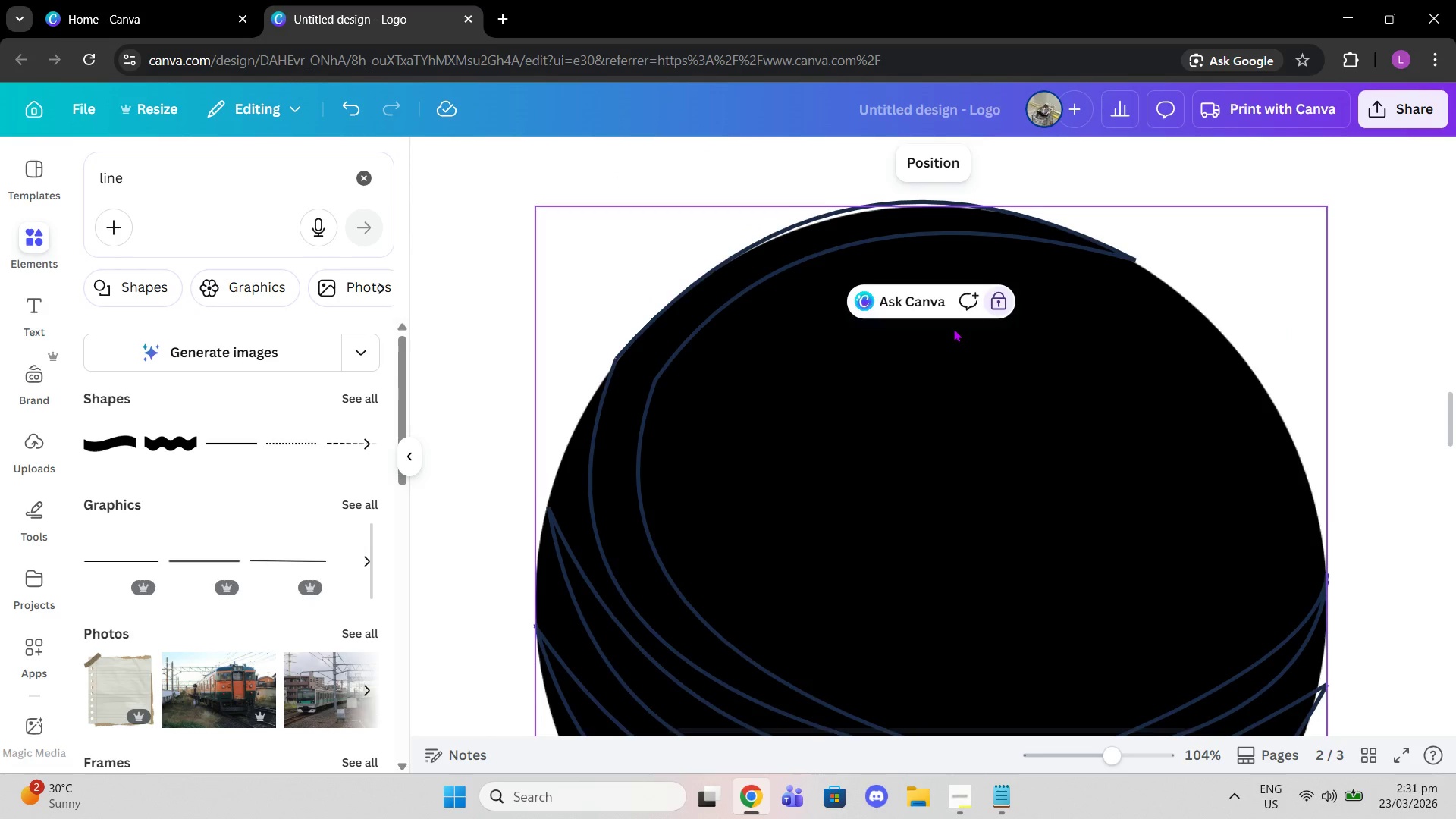 
scroll: coordinate [953, 328], scroll_direction: down, amount: 1.0
 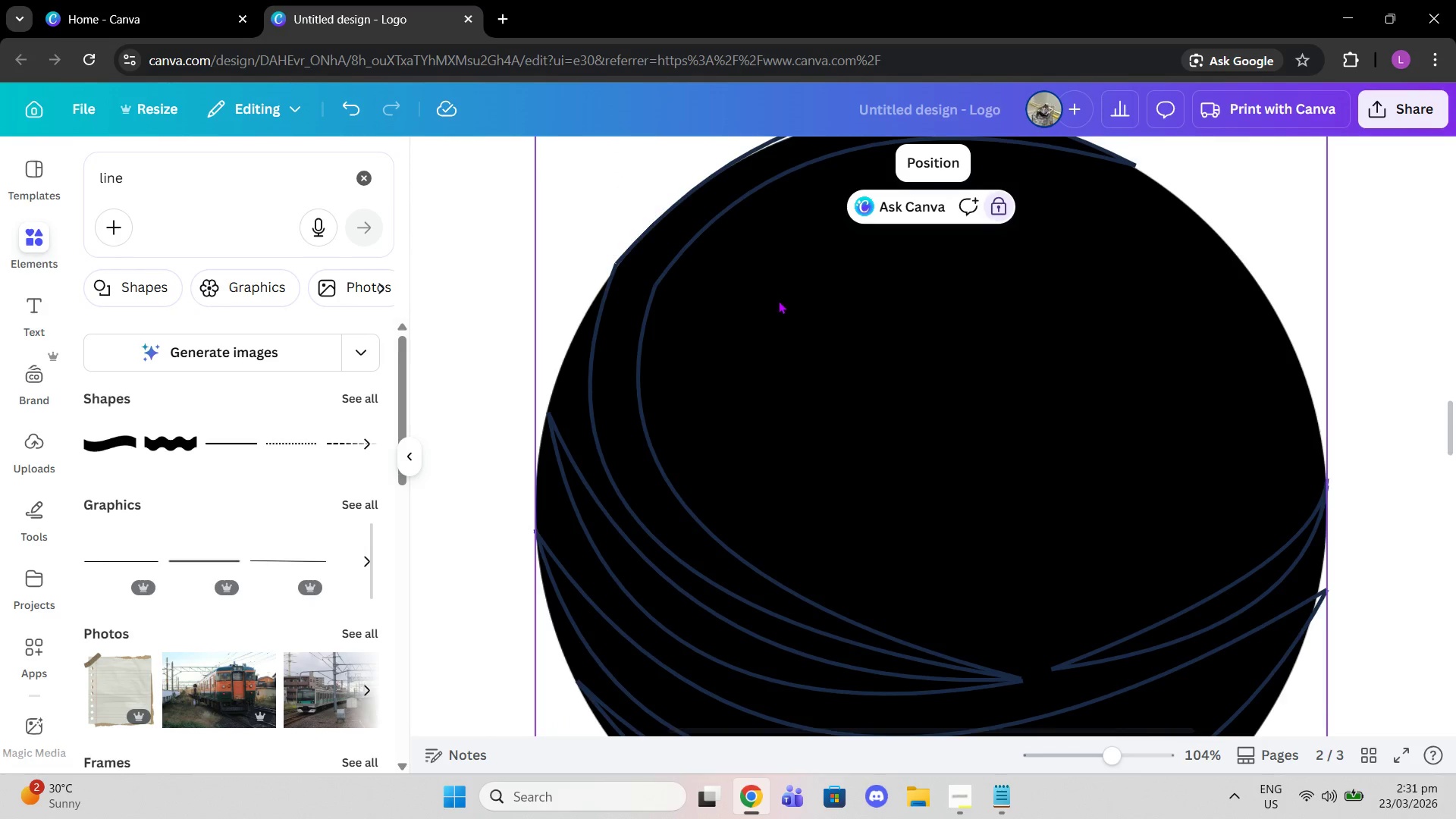 
scroll: coordinate [1153, 354], scroll_direction: up, amount: 1.0
 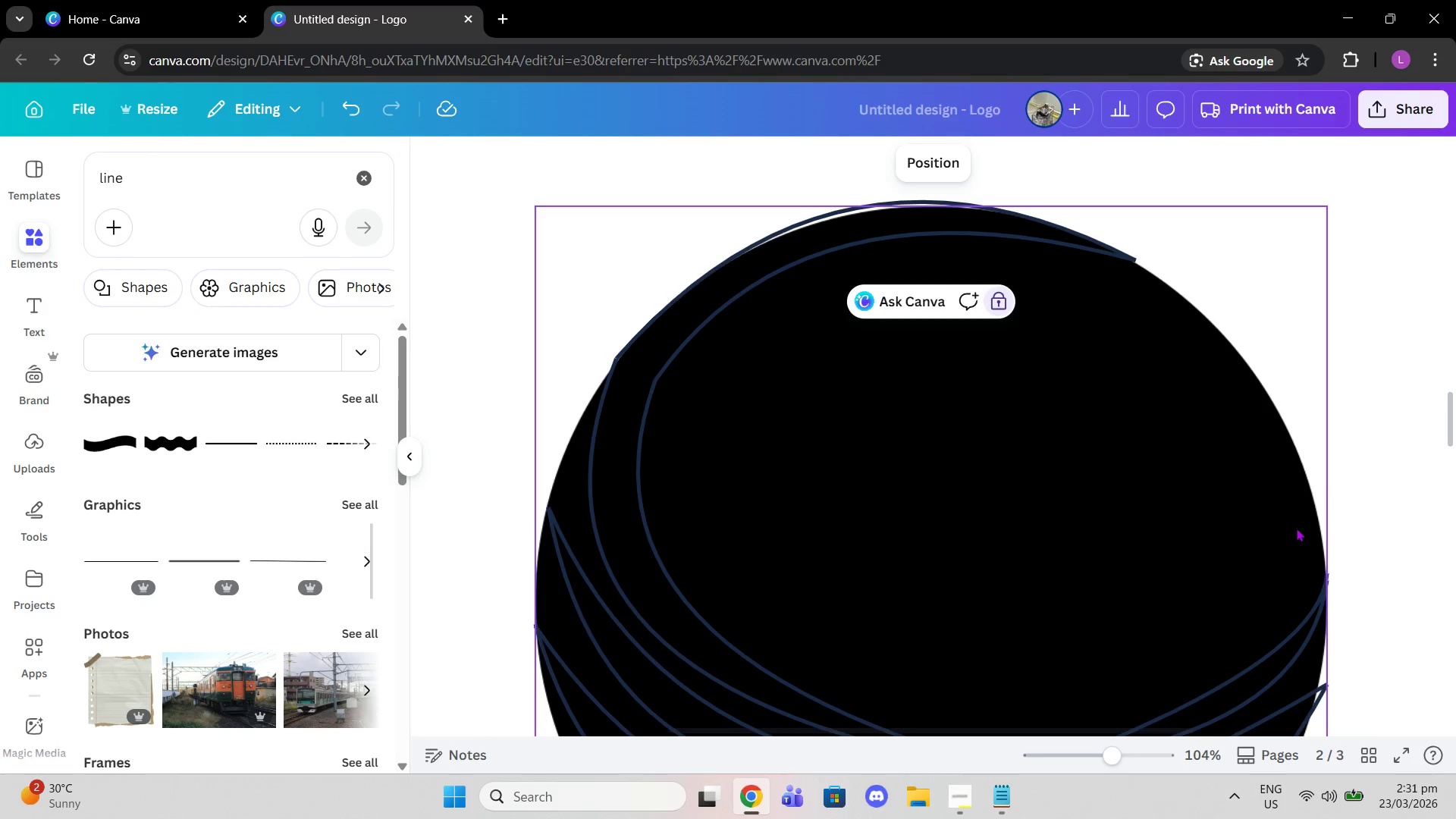 
scroll: coordinate [1243, 568], scroll_direction: down, amount: 2.0
 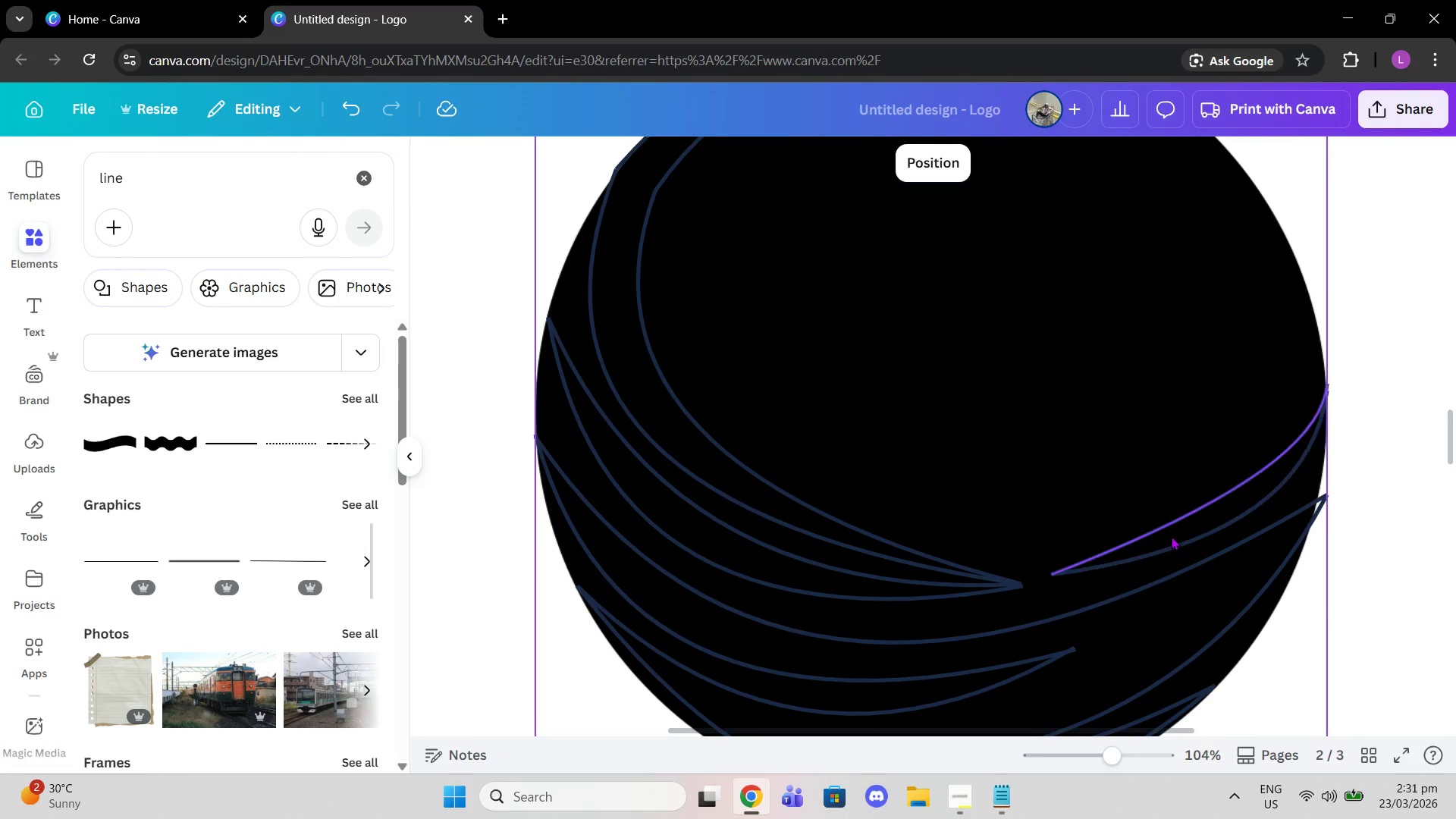 
left_click([1164, 529])
 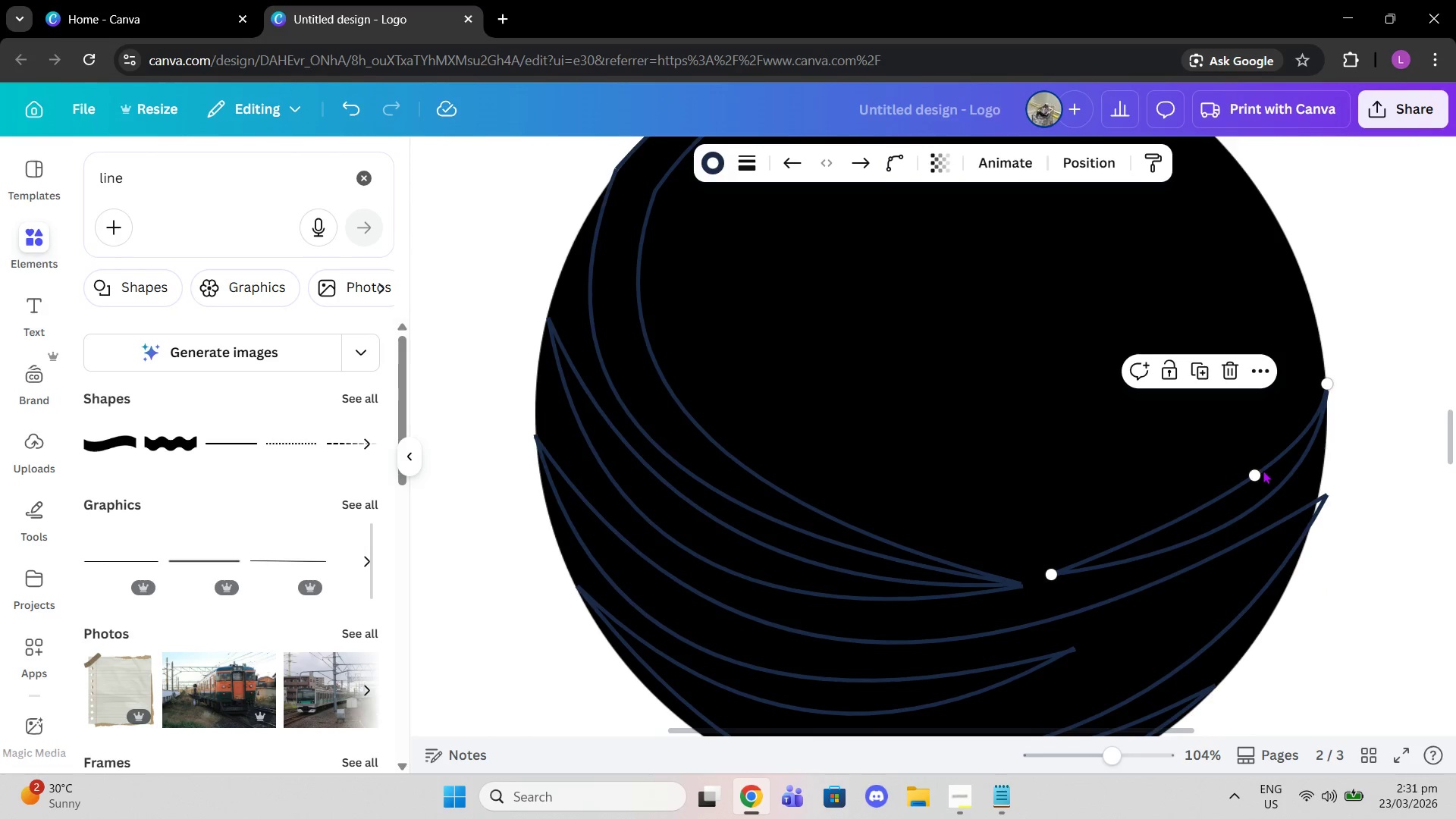 
left_click_drag(start_coordinate=[1254, 470], to_coordinate=[1239, 482])
 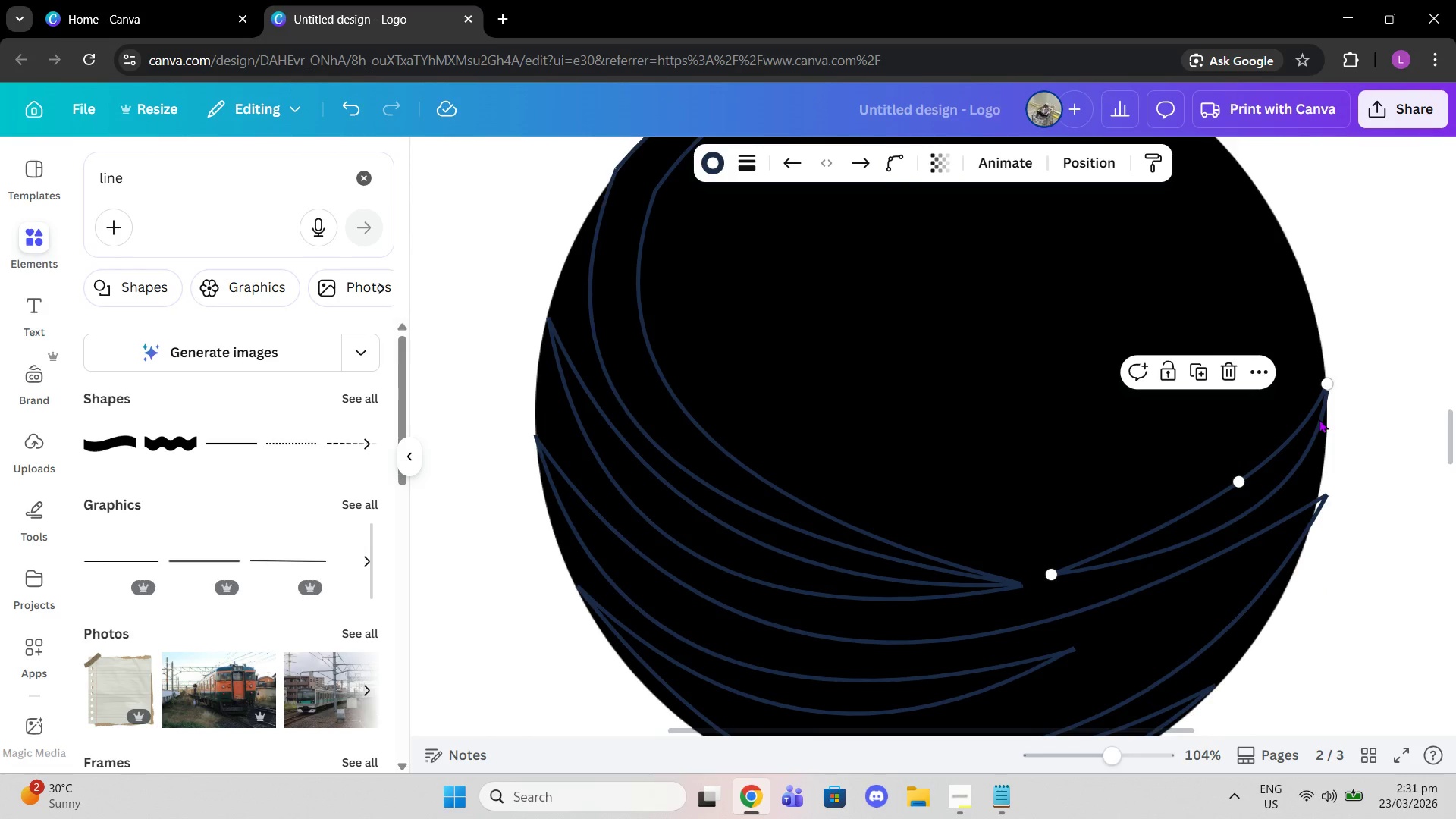 
left_click([1320, 428])
 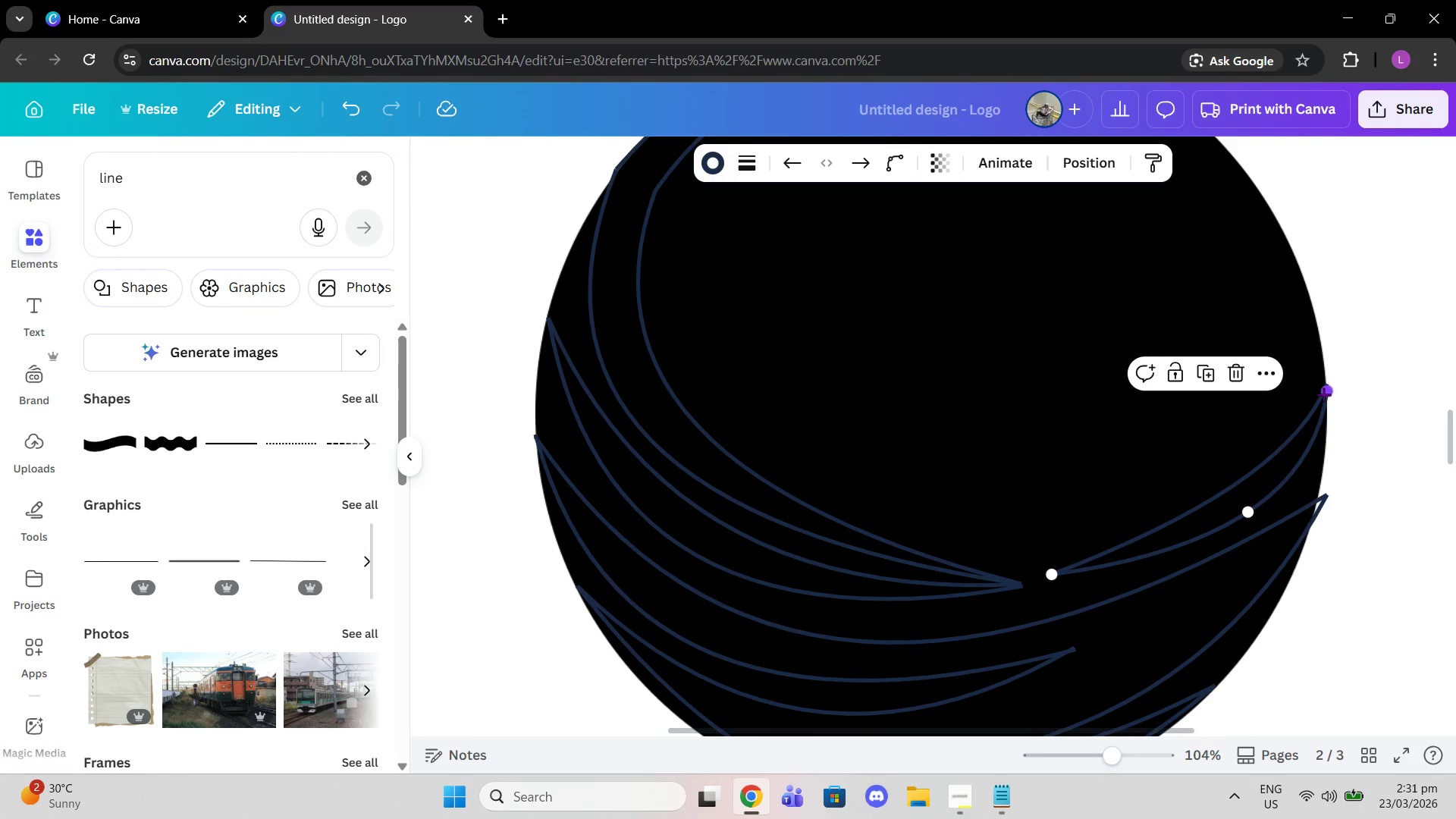 
left_click_drag(start_coordinate=[1327, 393], to_coordinate=[1327, 388])
 